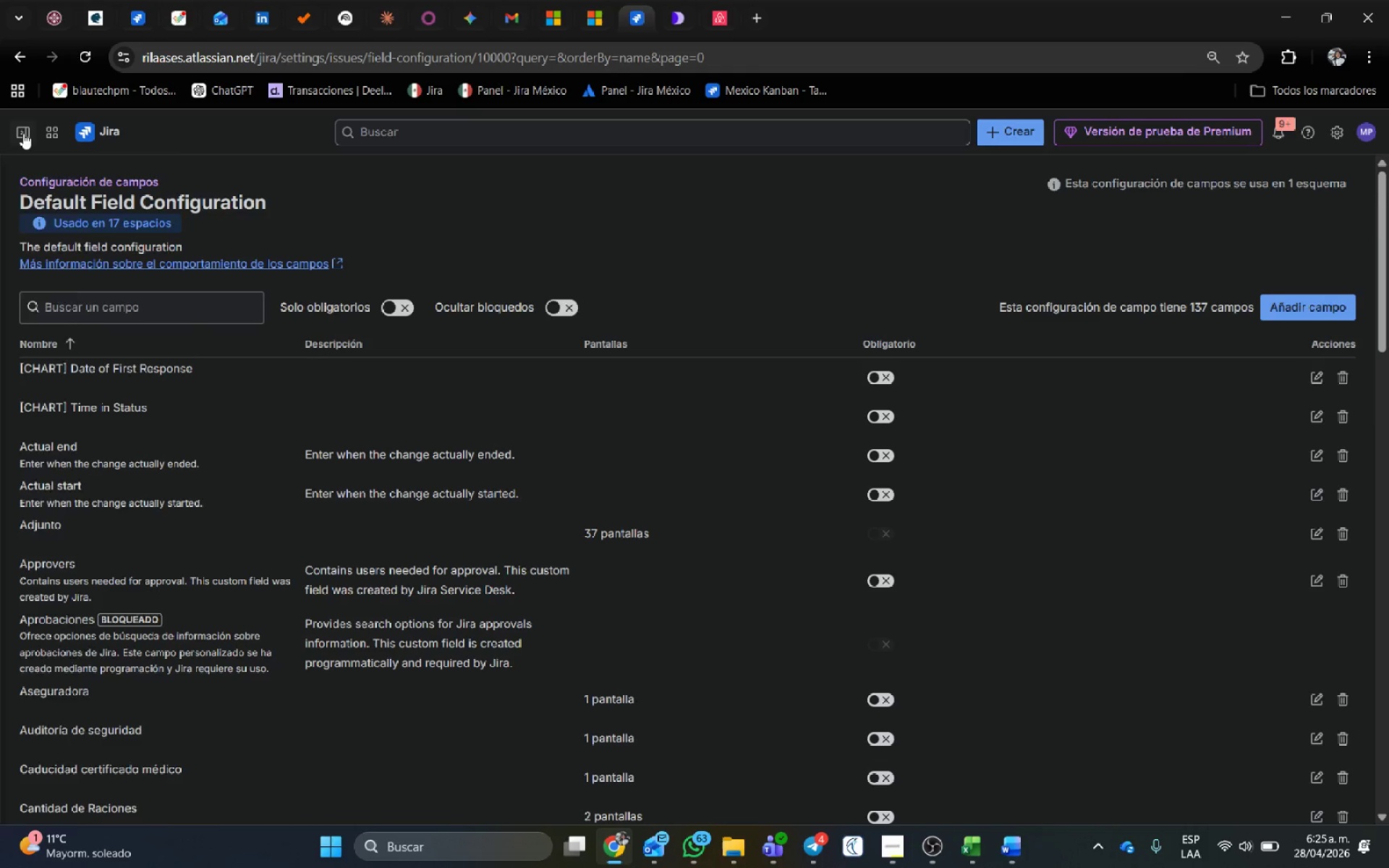 
wait(5.75)
 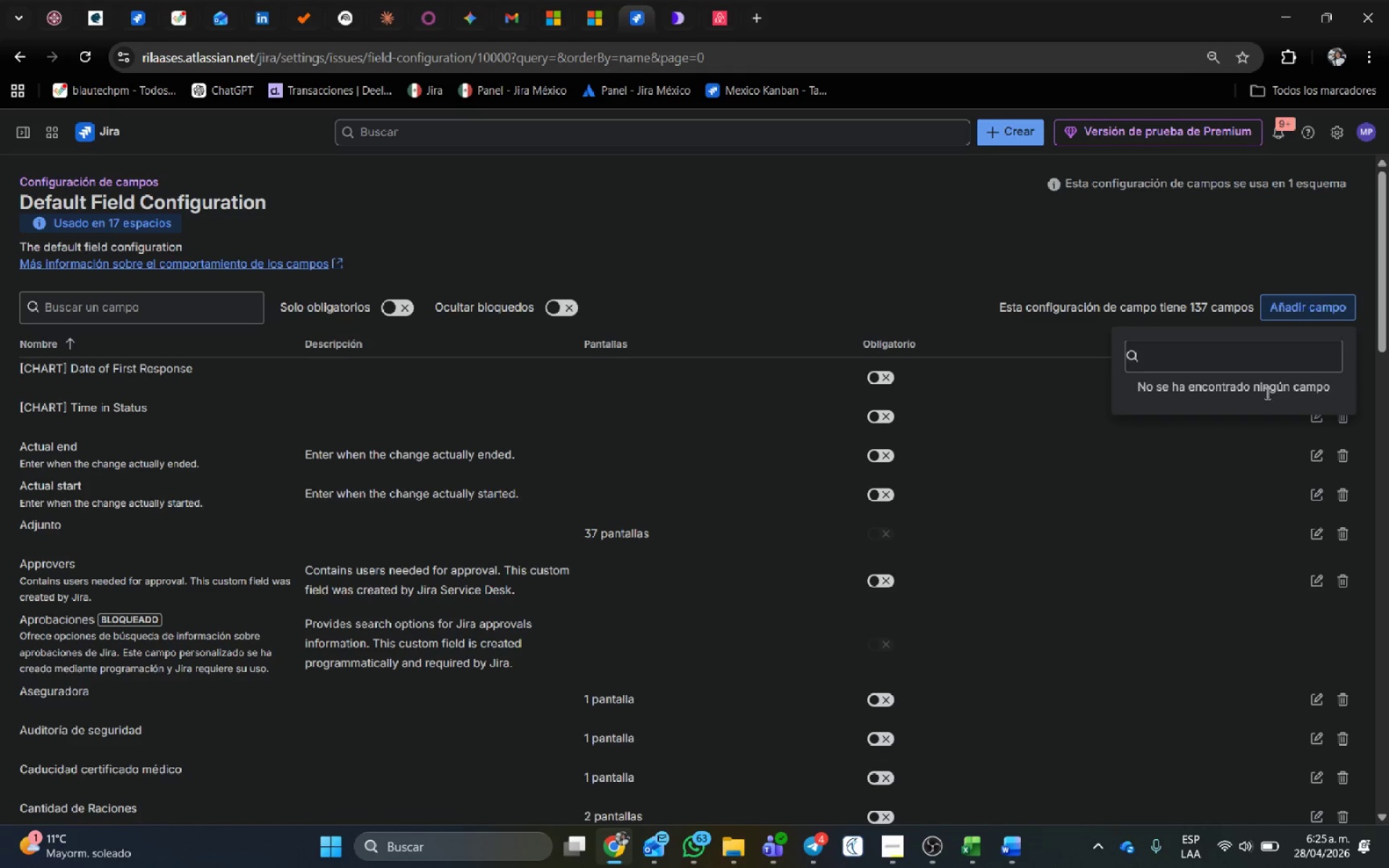 
left_click([72, 621])
 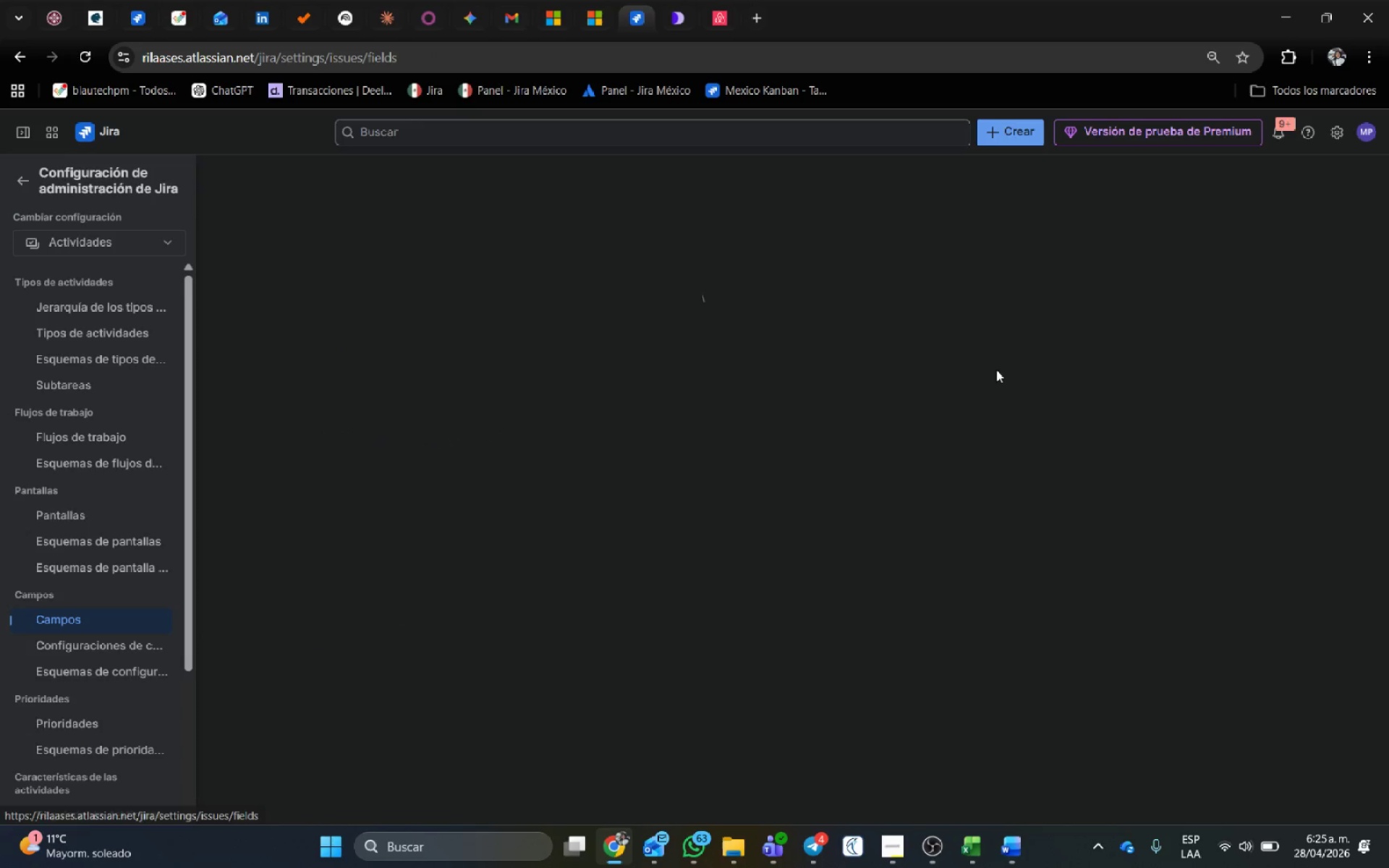 
mouse_move([1348, 201])
 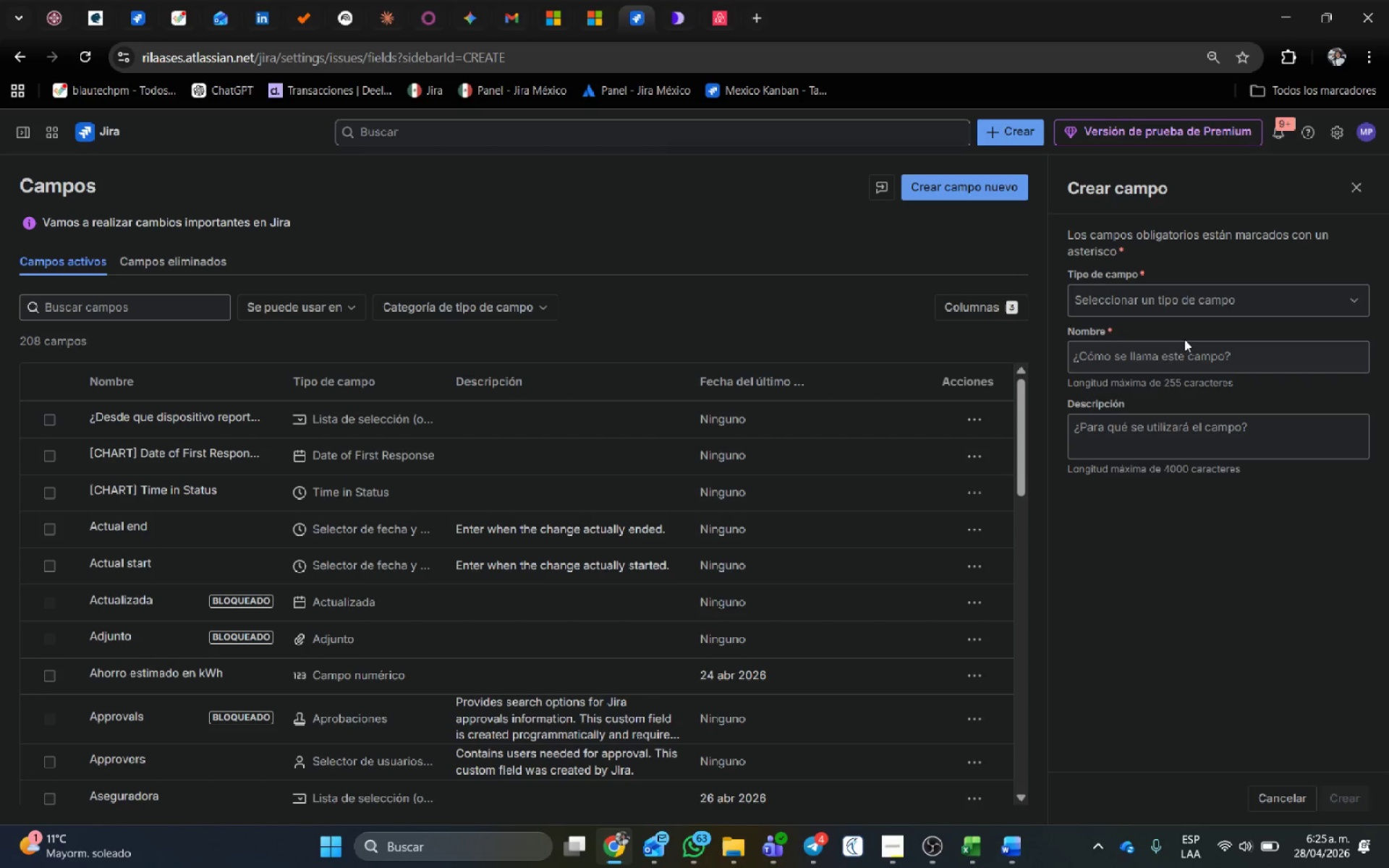 
wait(5.04)
 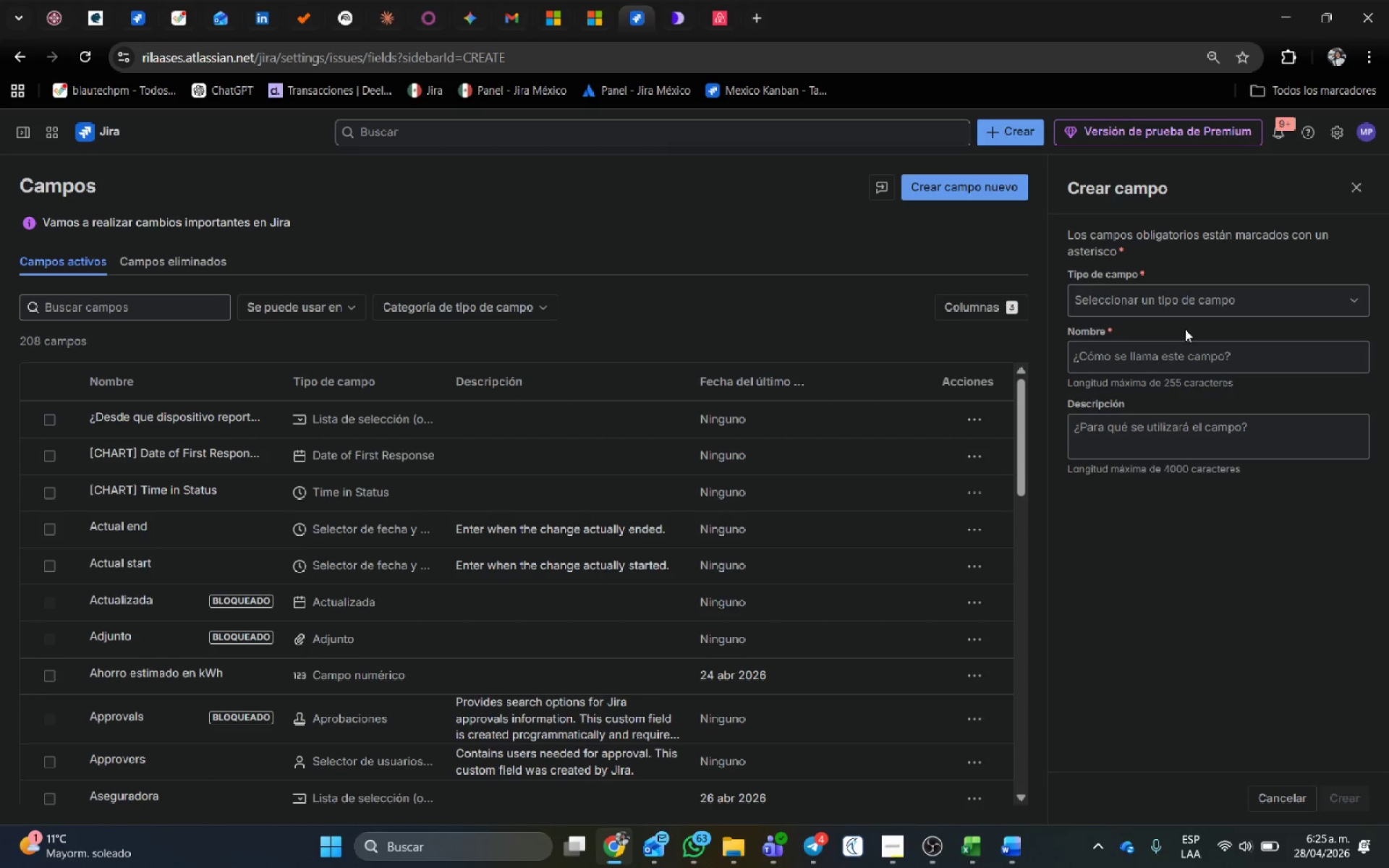 
left_click([1176, 305])
 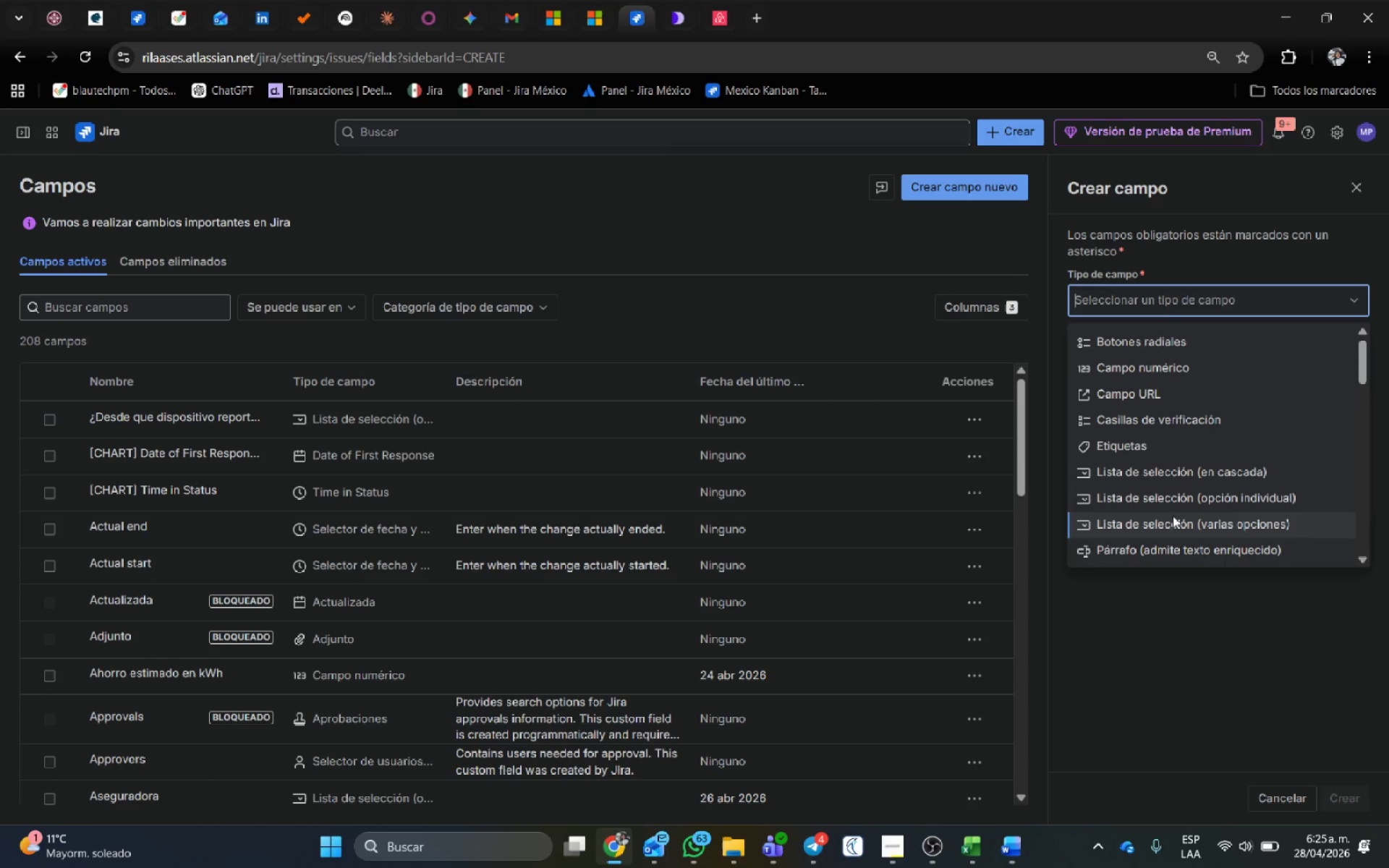 
left_click([1168, 491])
 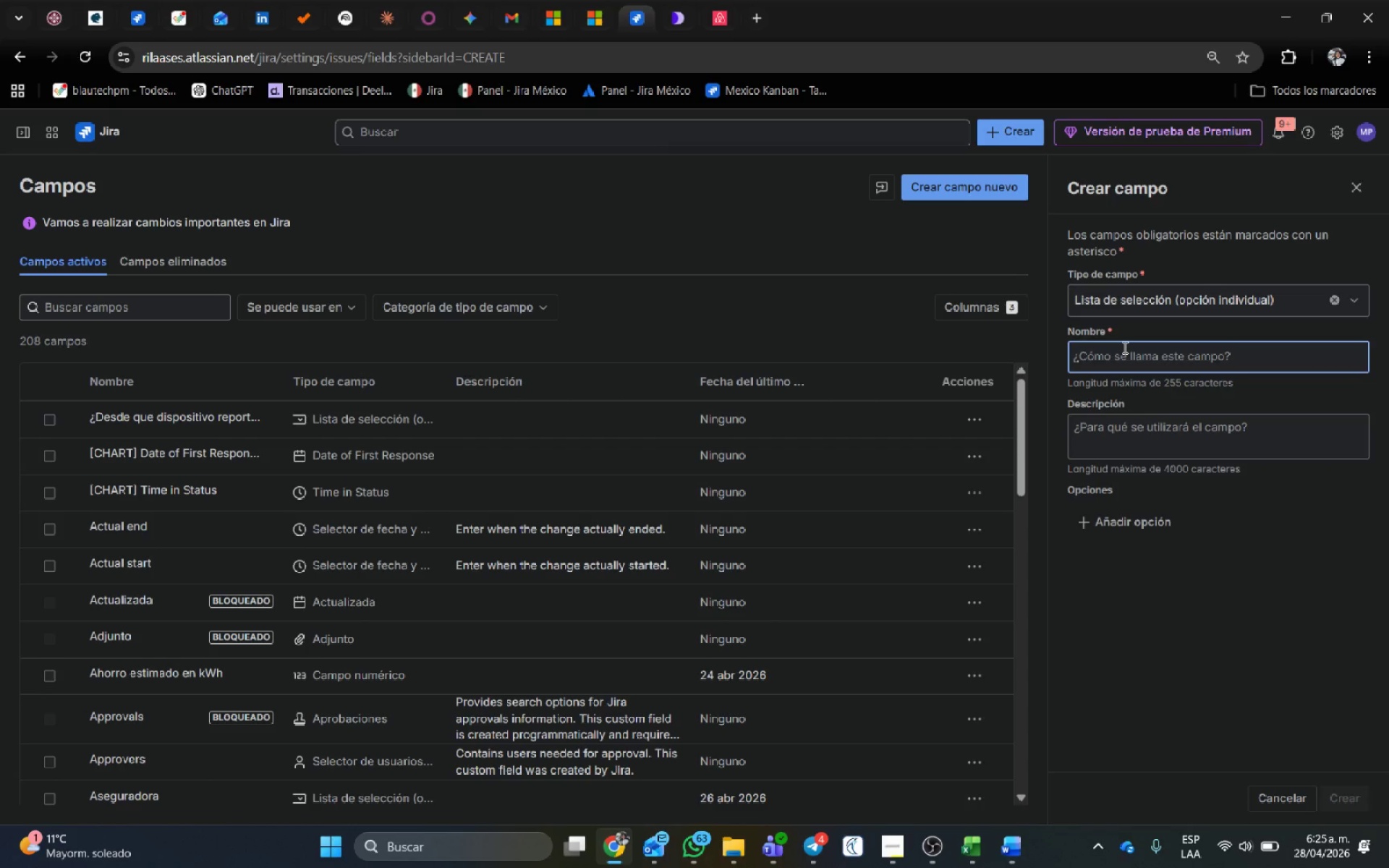 
type(Categ;or)
key(Backspace)
key(Backspace)
type(or;ia Regulator;ia)
 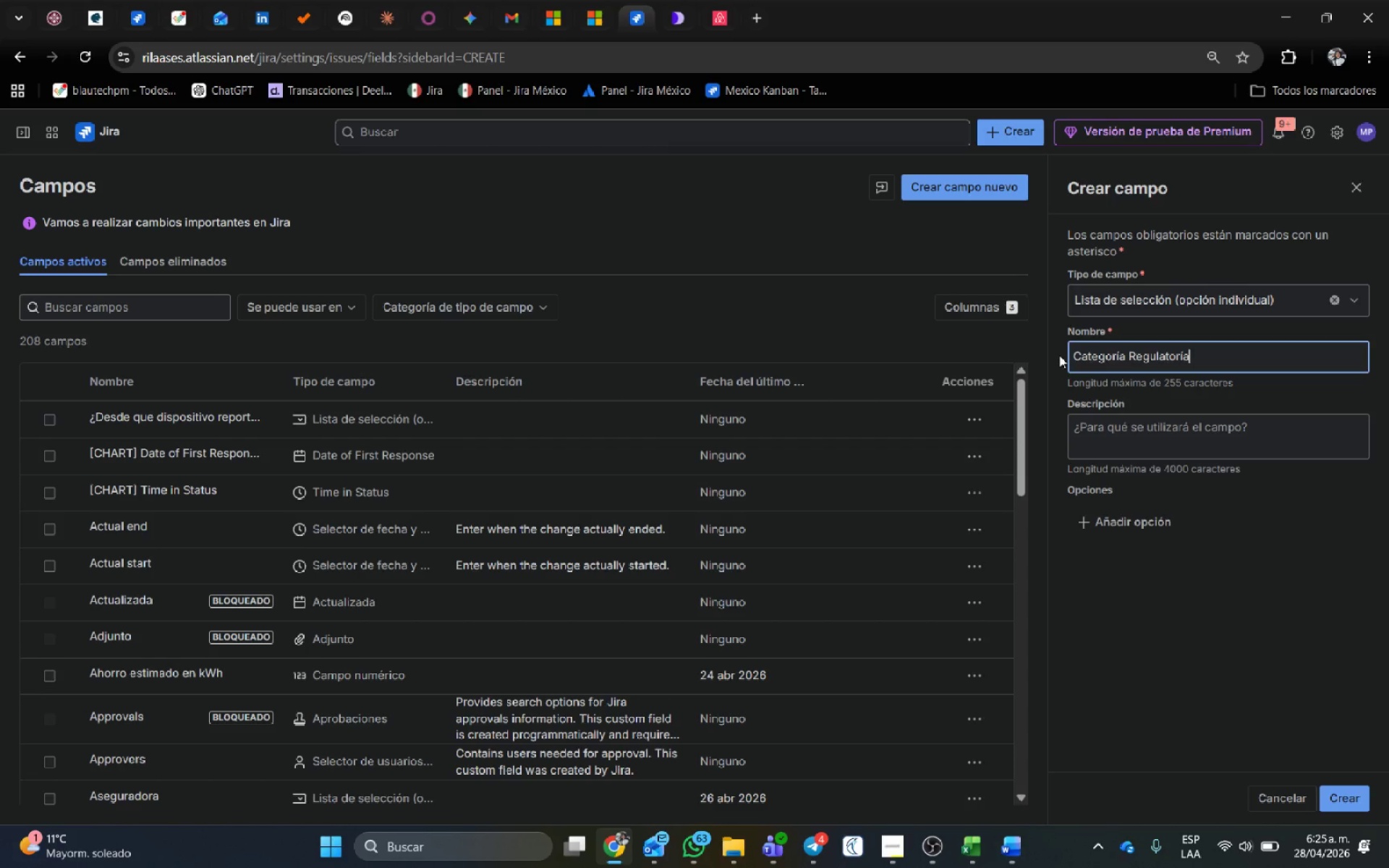 
key(Backspace)
key(Backspace)
type(ia)
 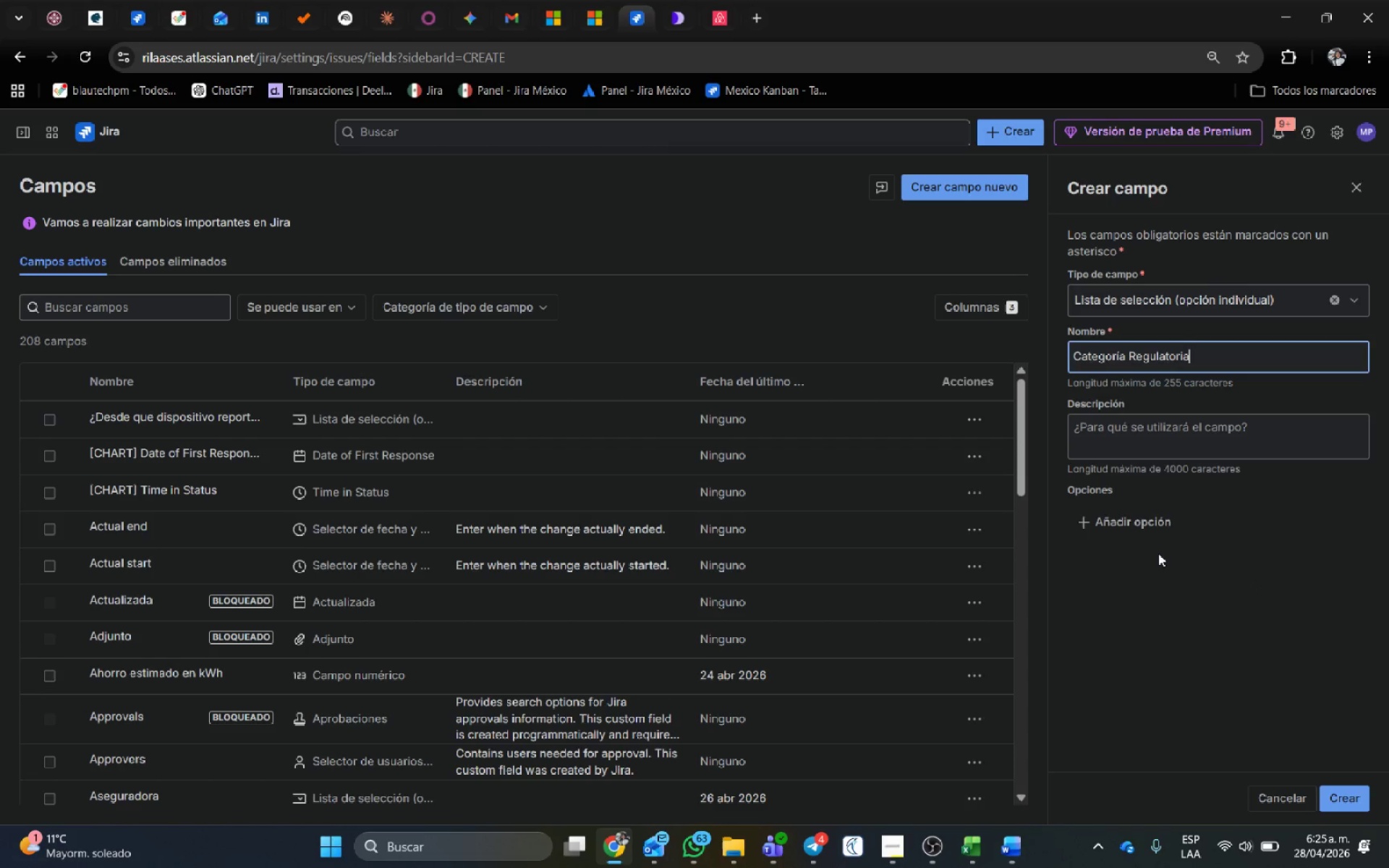 
left_click([1129, 526])
 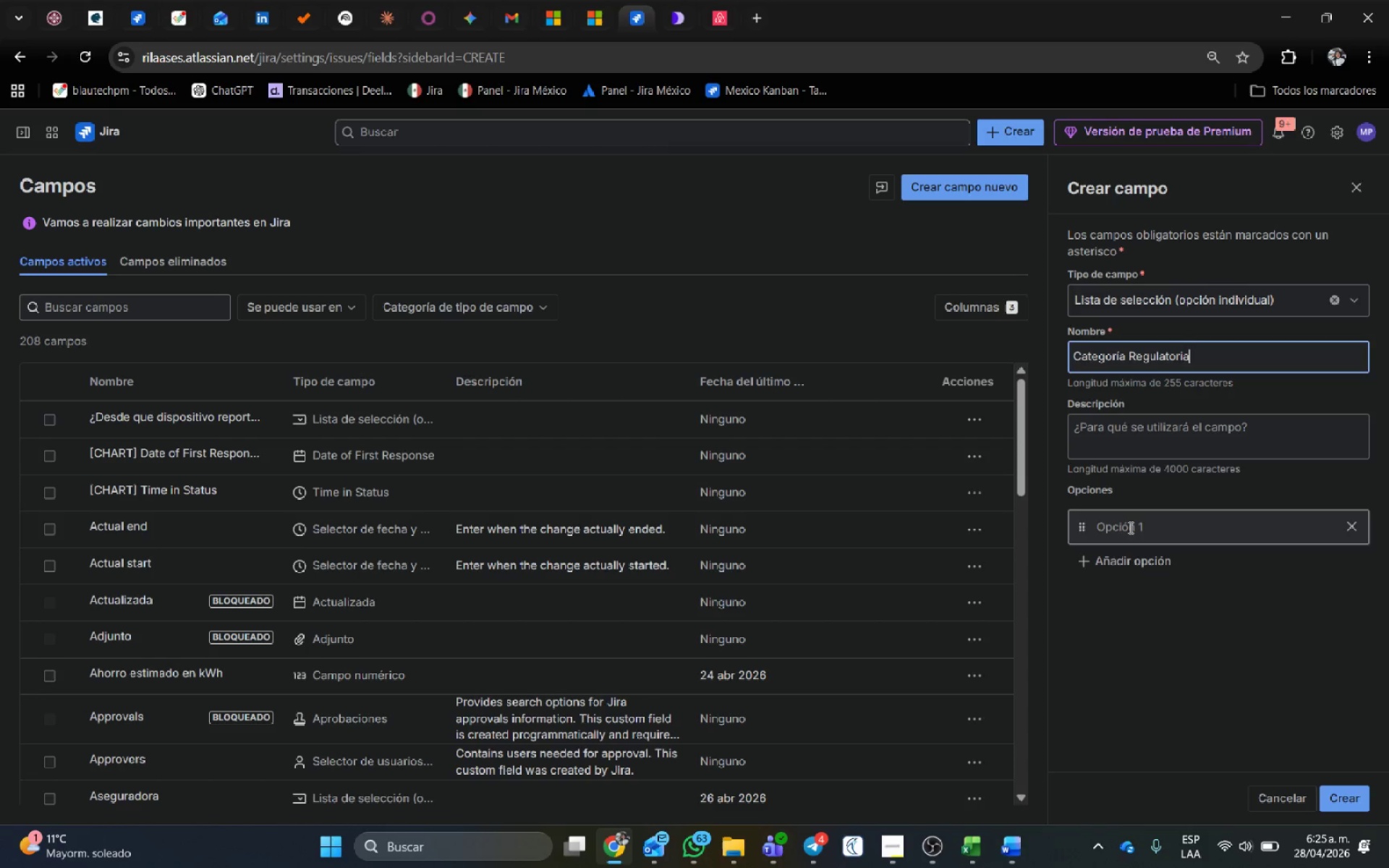 
left_click([1130, 532])
 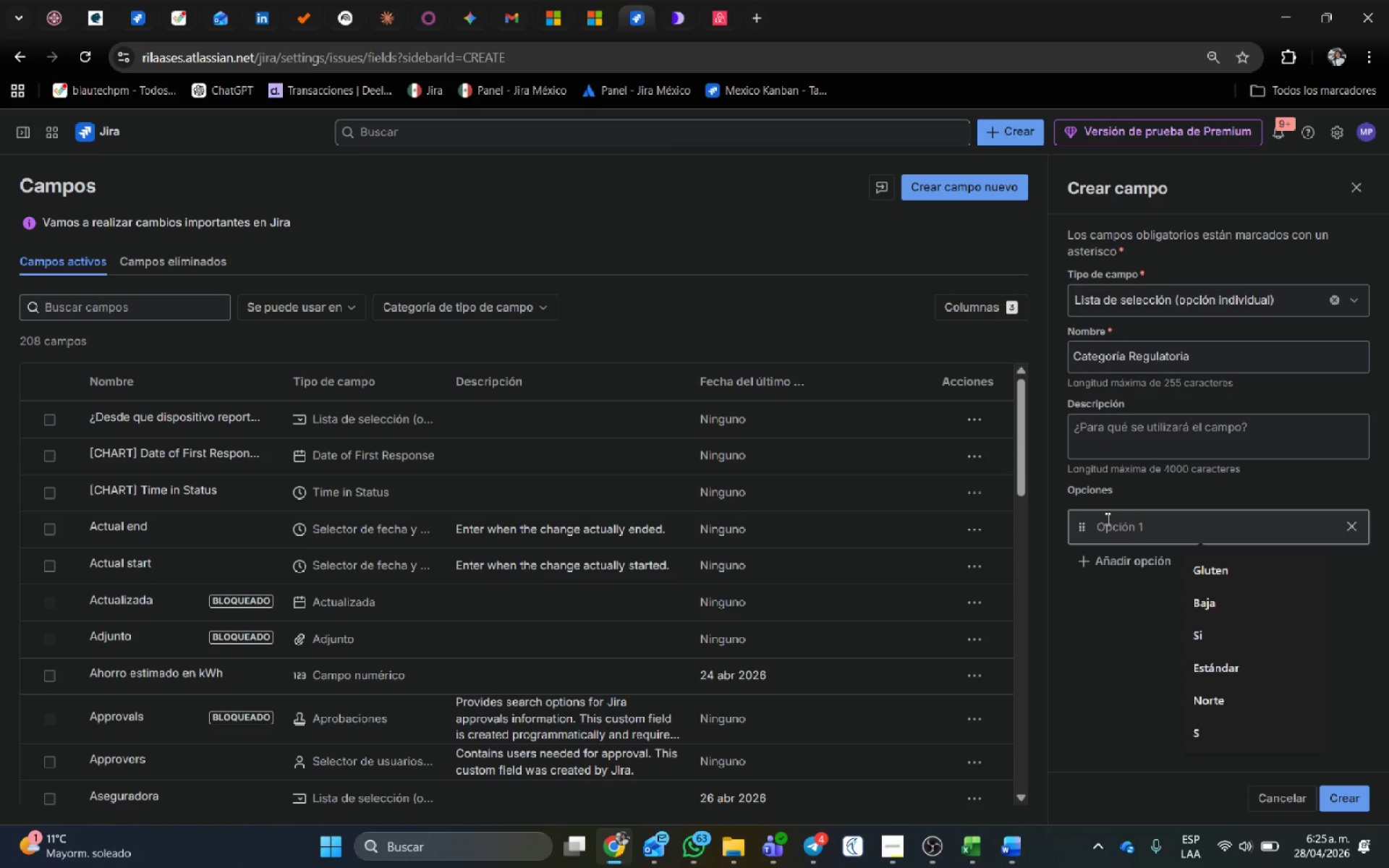 
type(Edificio)
 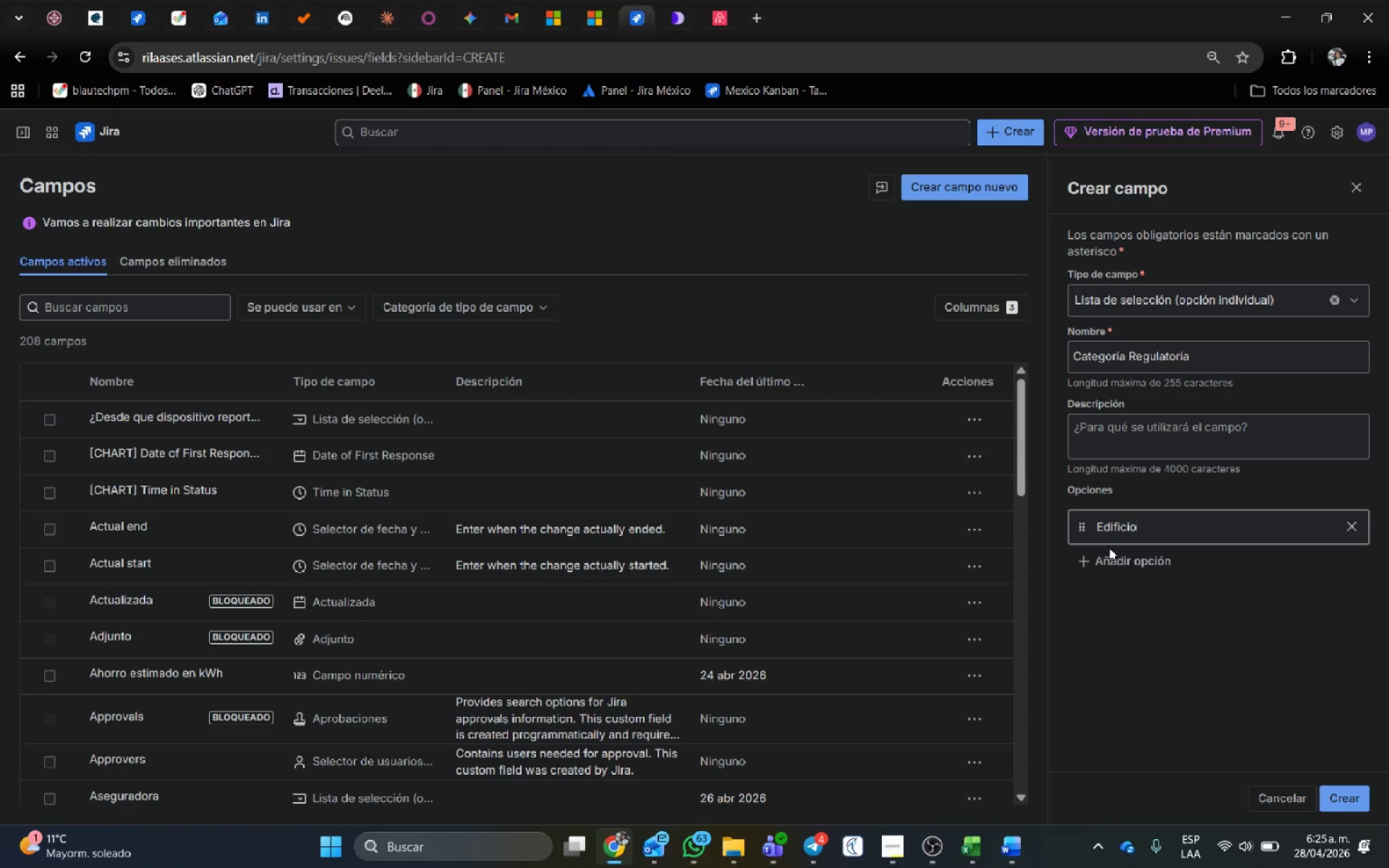 
left_click([1113, 556])
 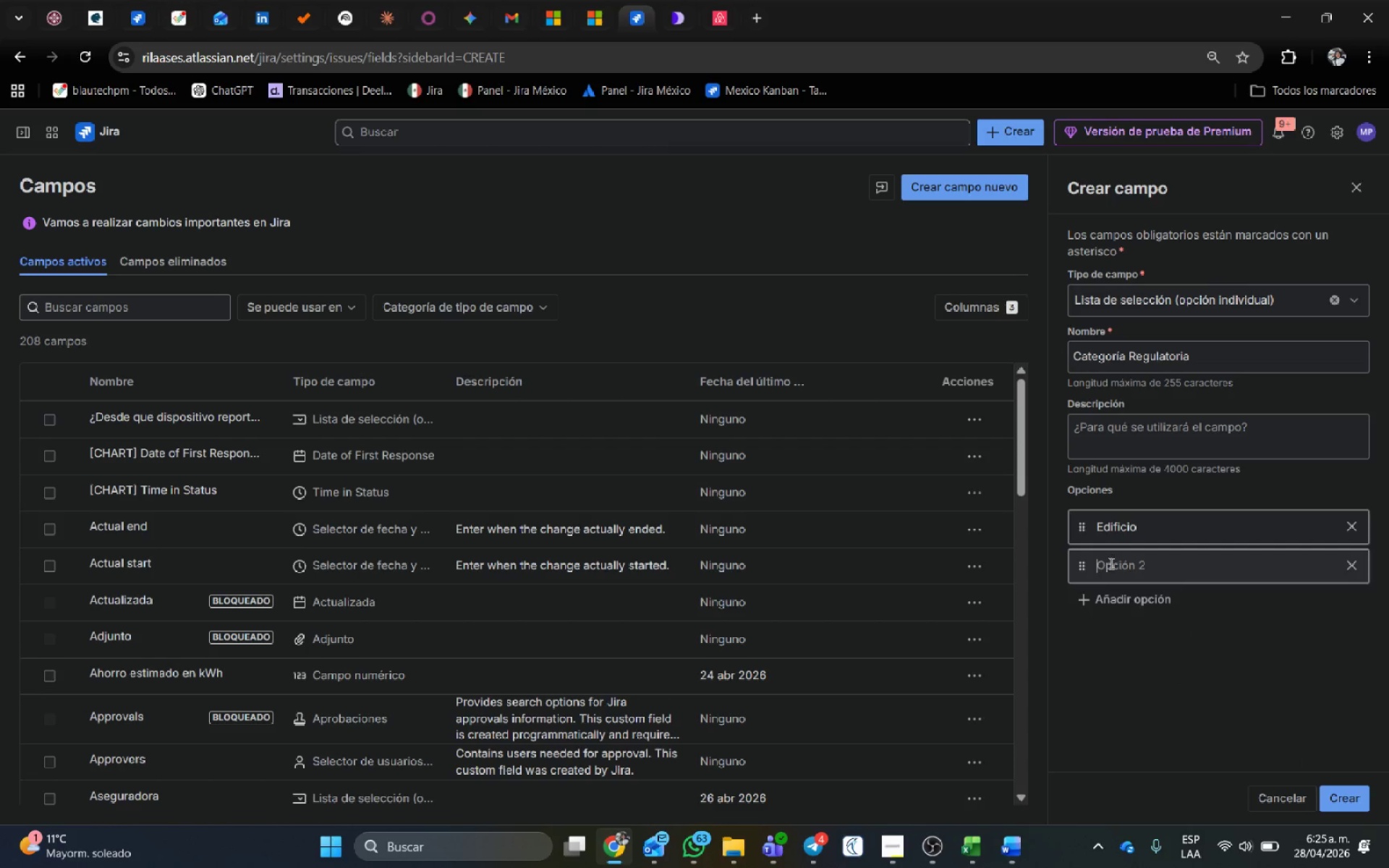 
left_click([1110, 570])
 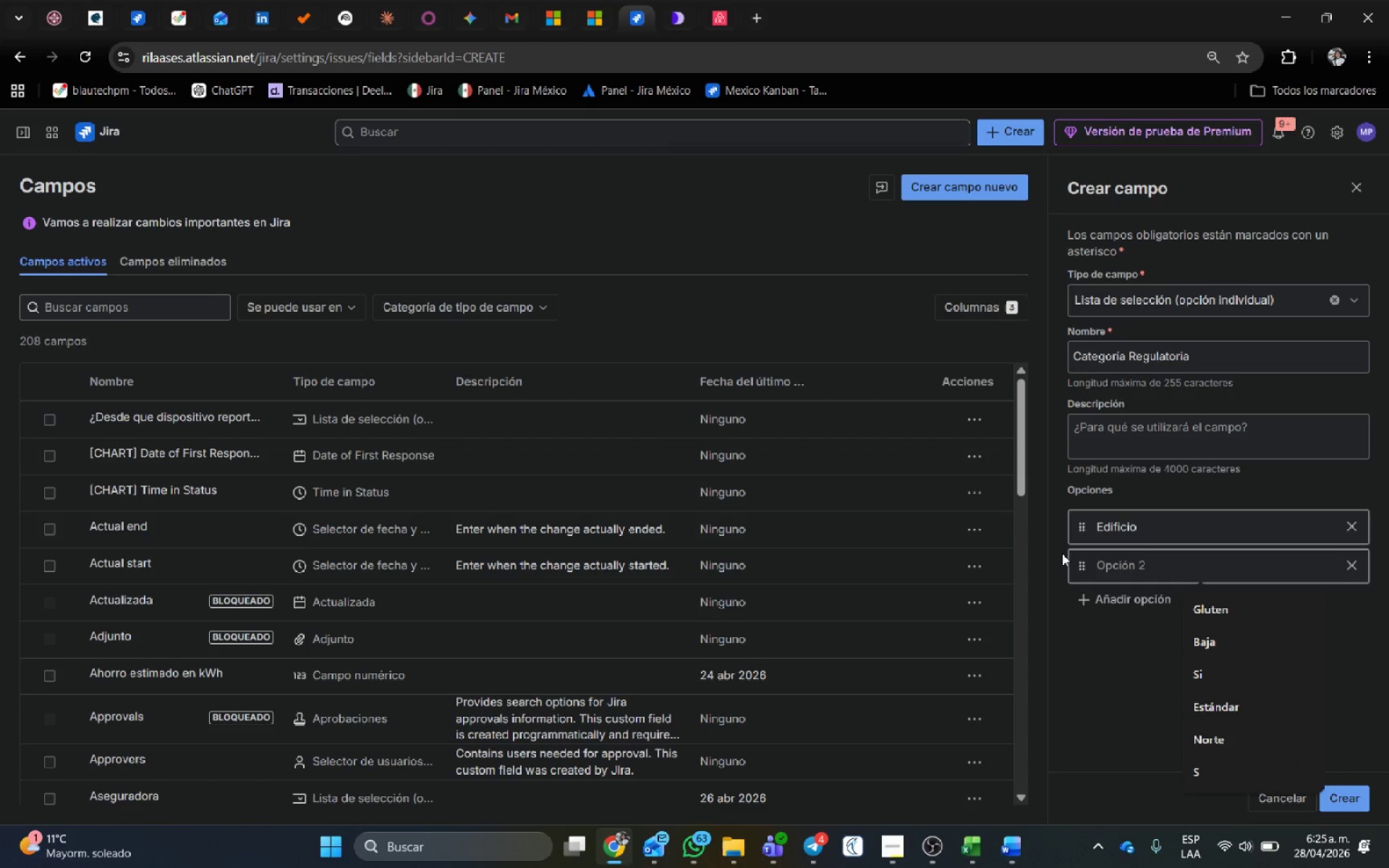 
type(Salud)
 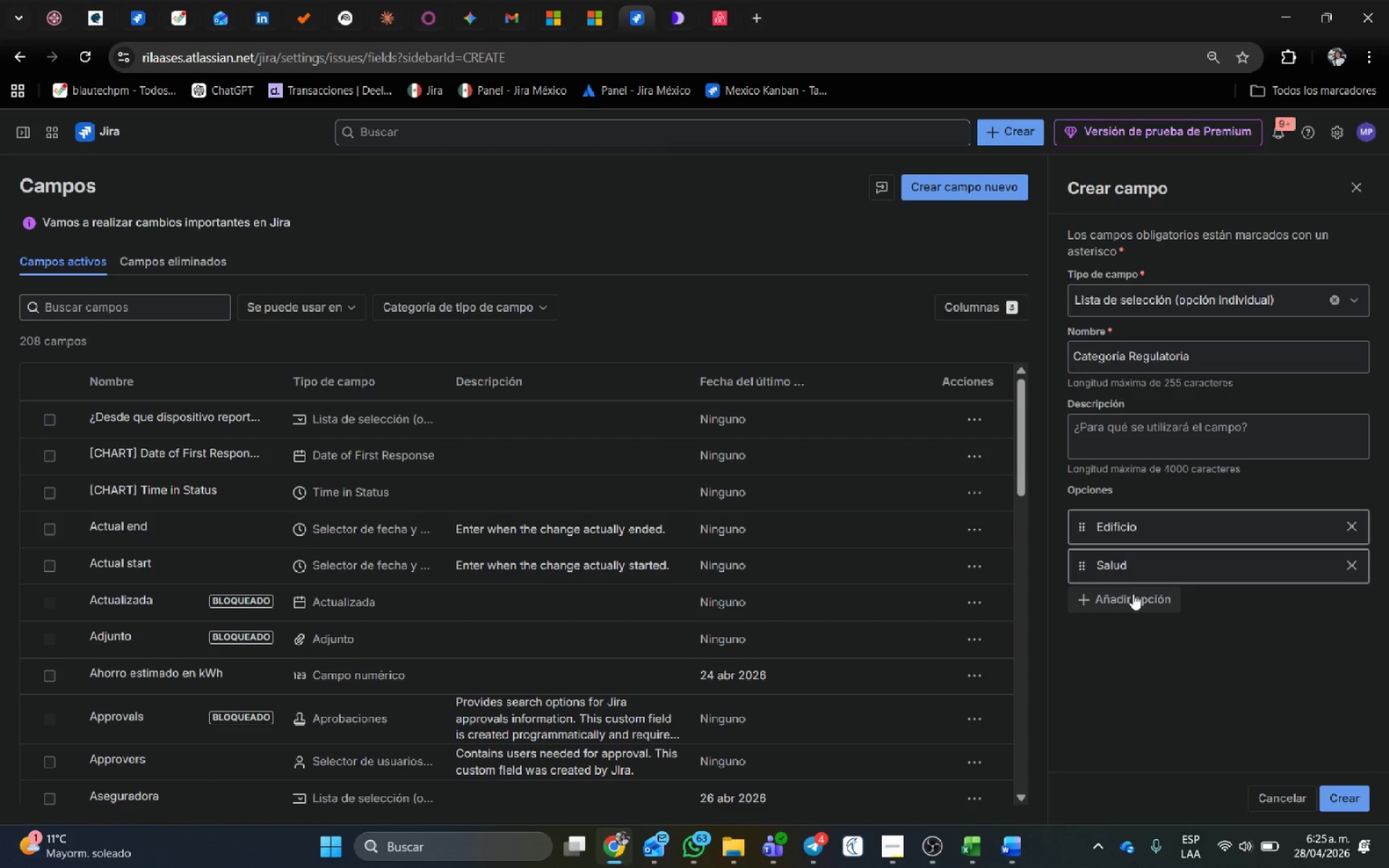 
left_click([1133, 595])
 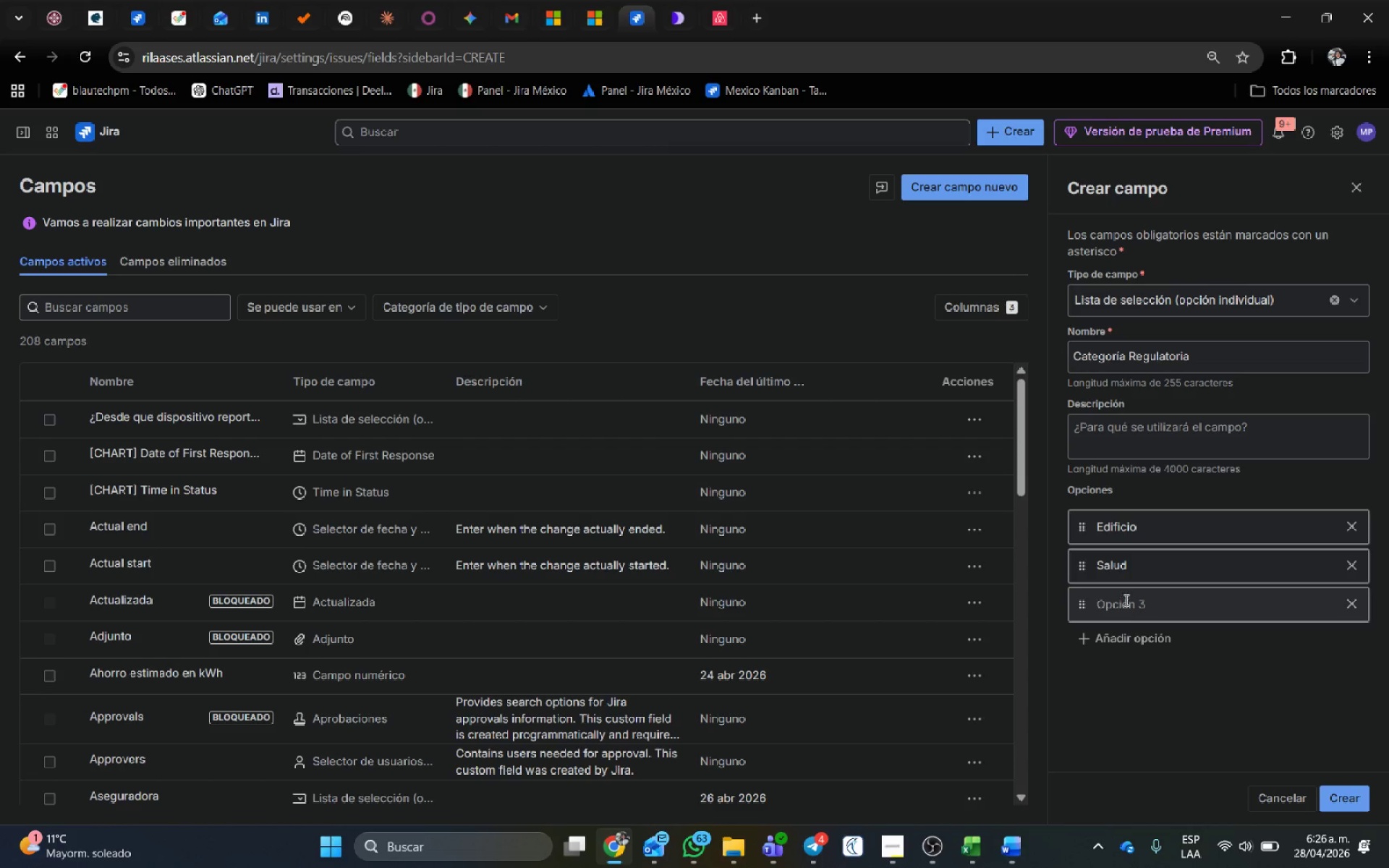 
left_click([1125, 599])
 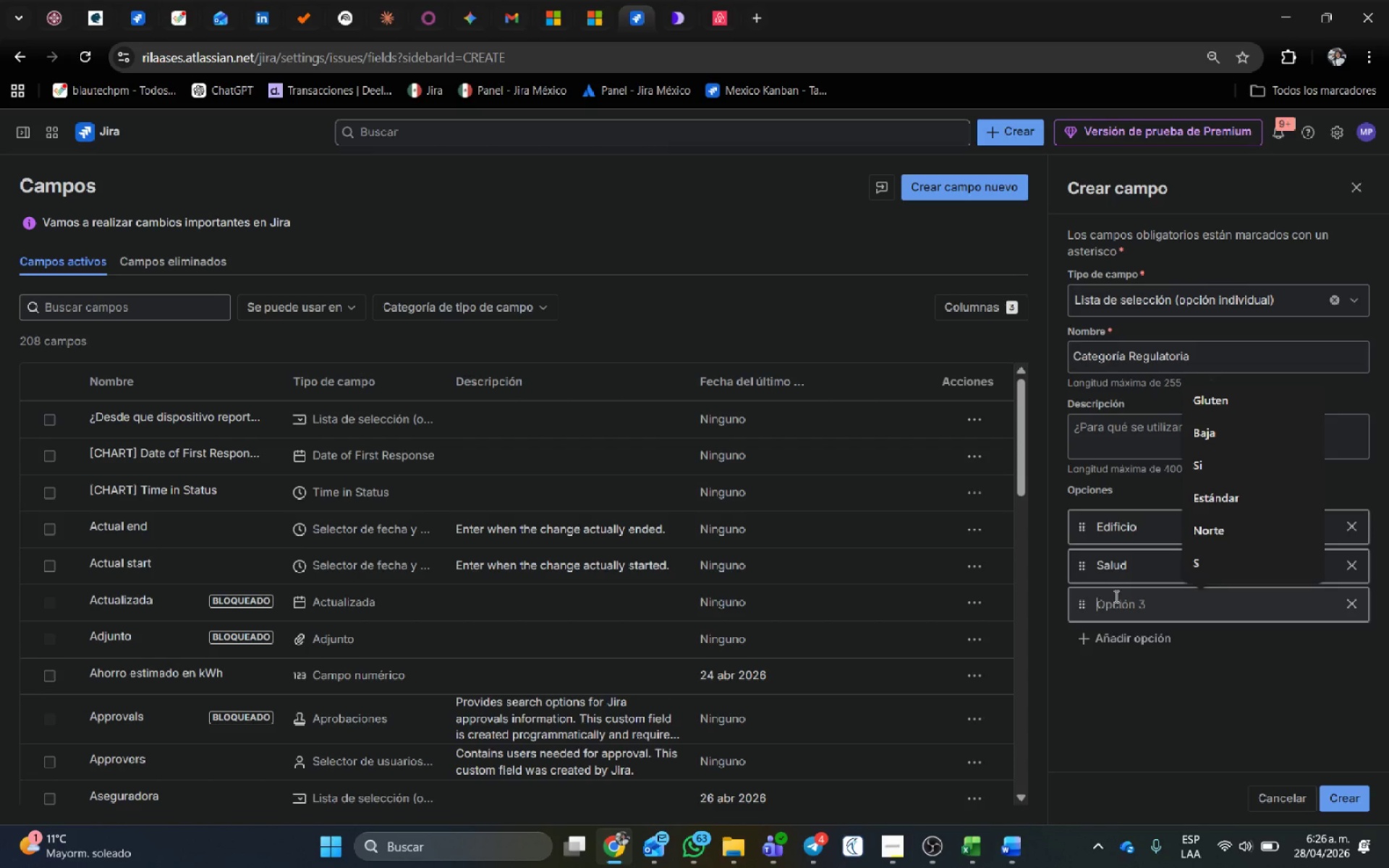 
wait(9.56)
 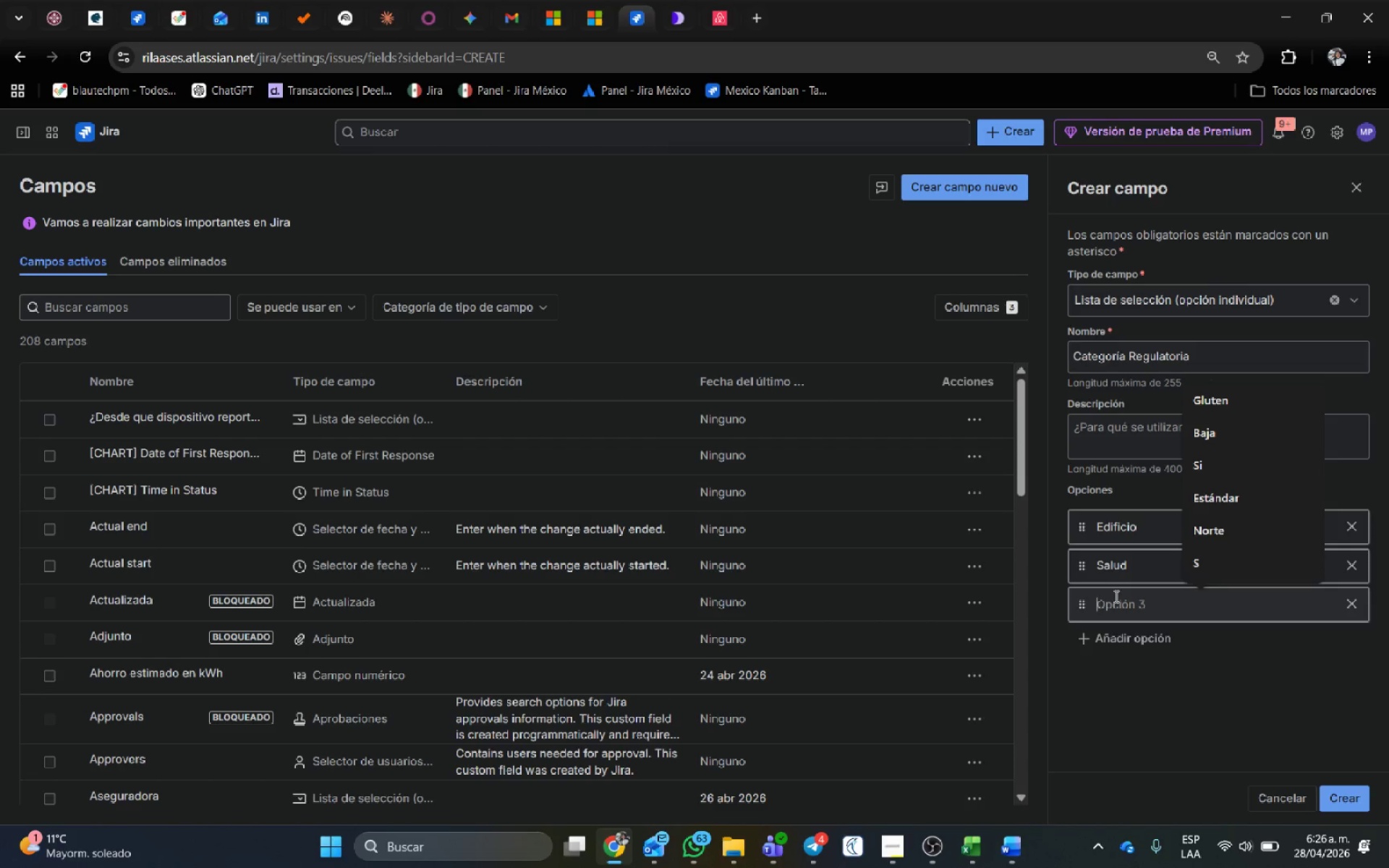 
type(Educaci;on)
 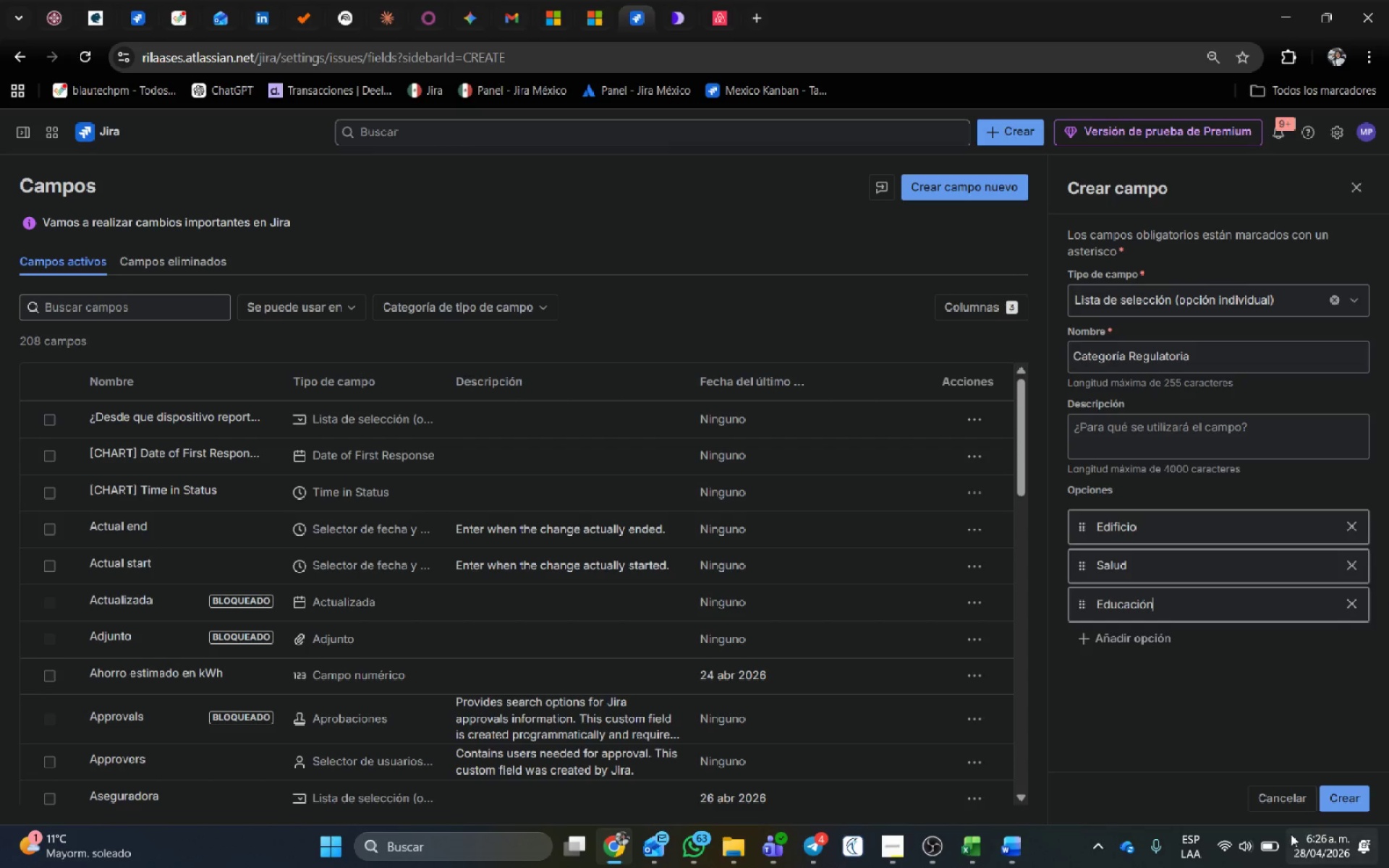 
left_click([1337, 797])
 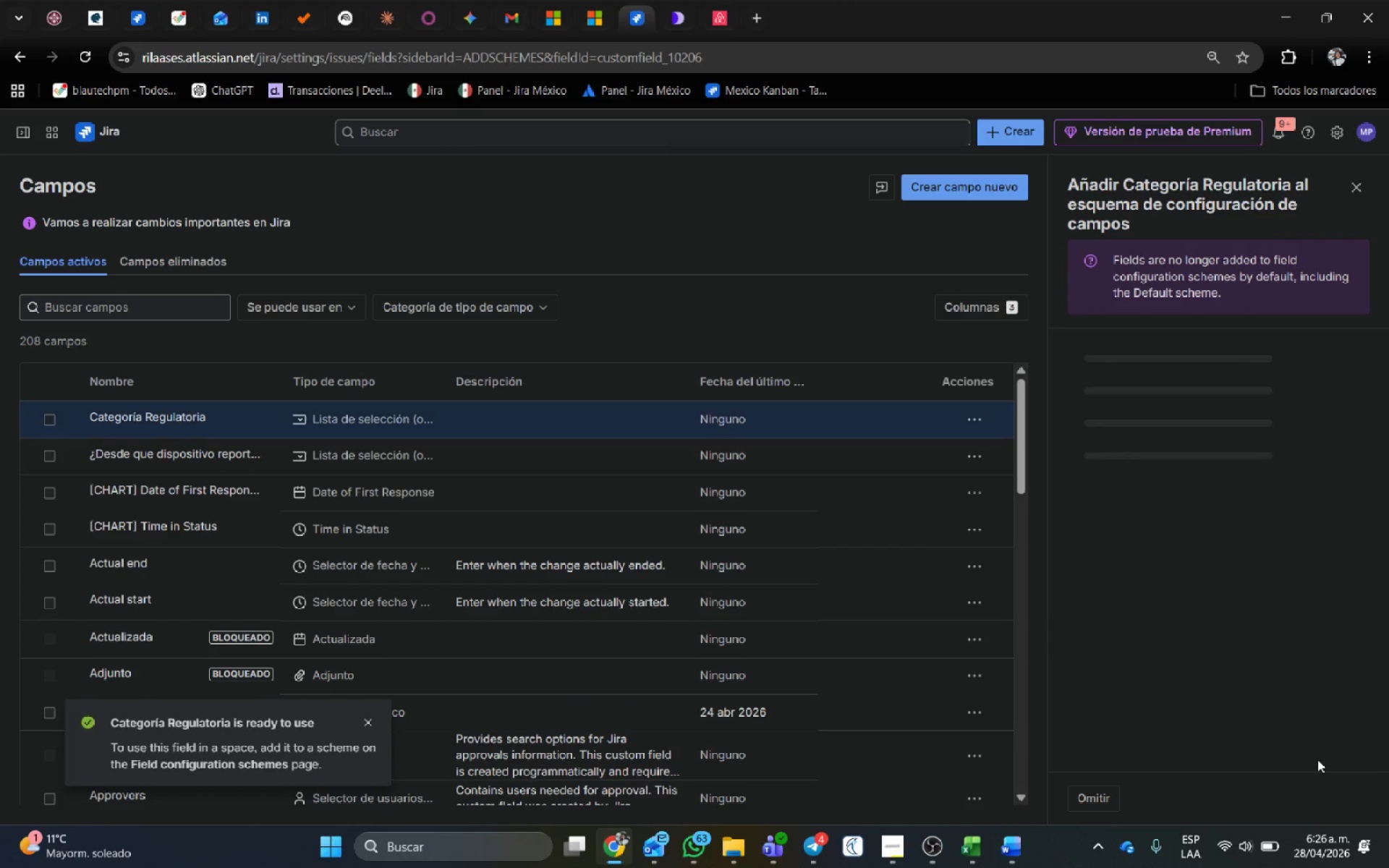 
left_click([972, 425])
 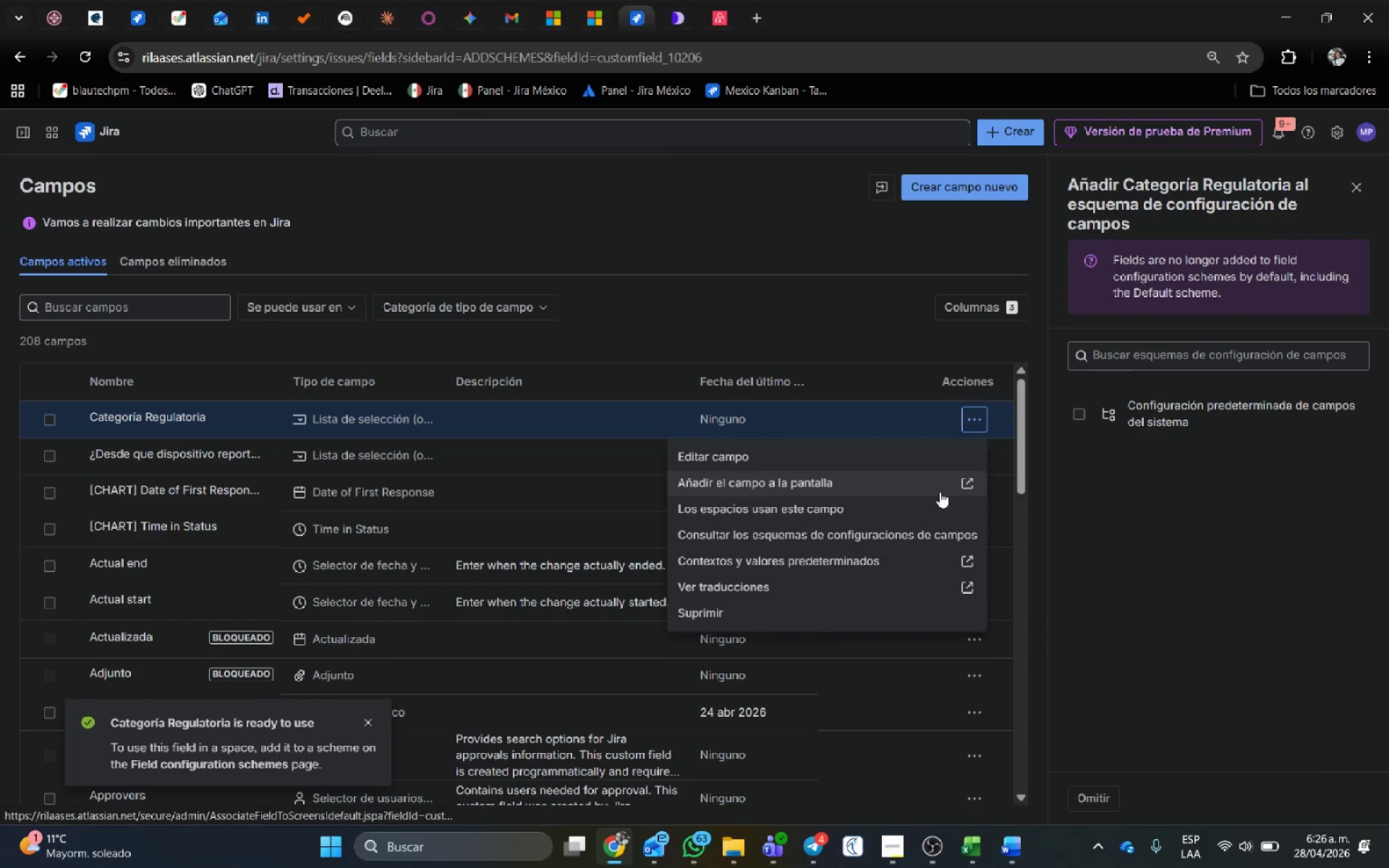 
left_click([939, 492])
 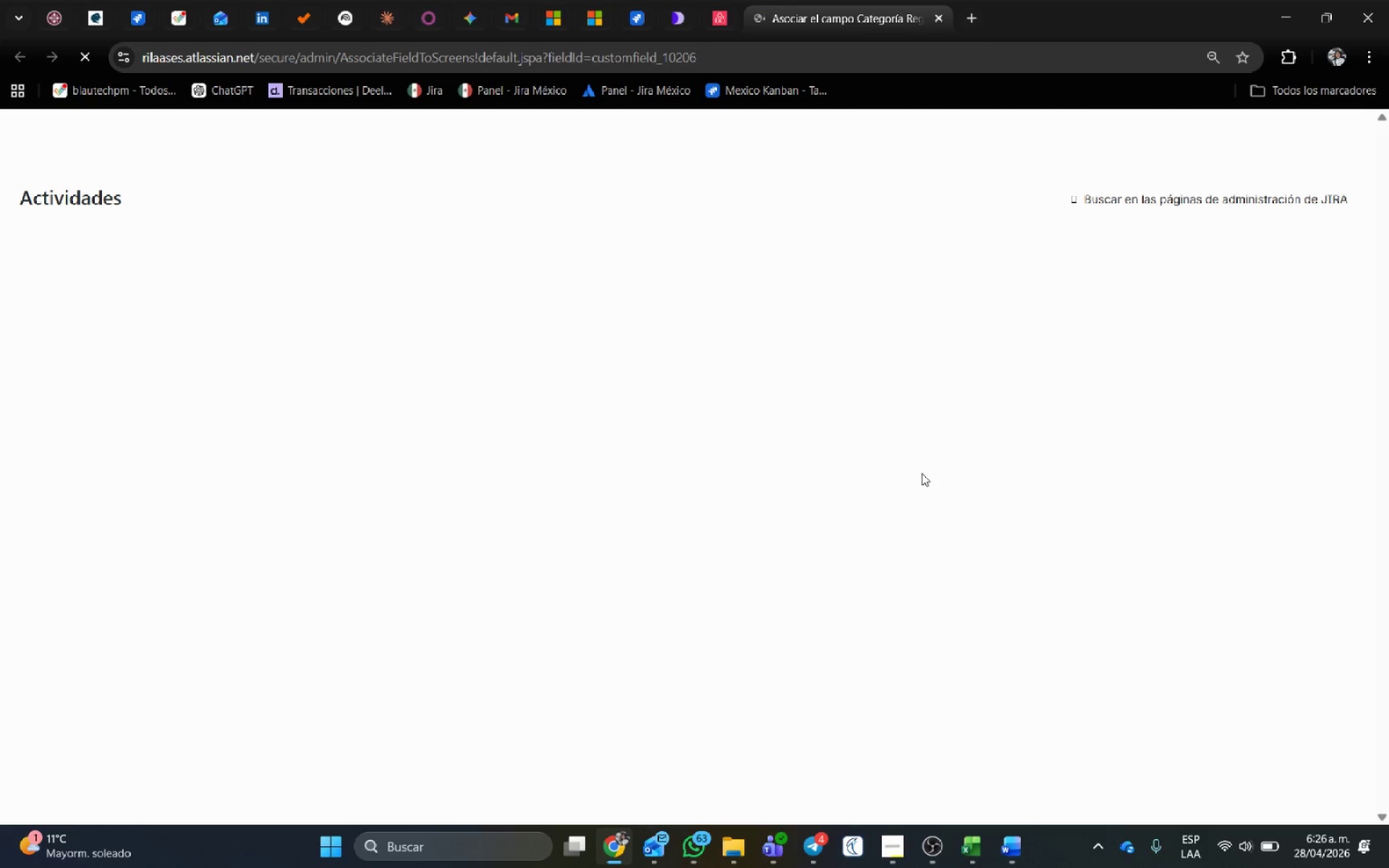 
mouse_move([200, 634])
 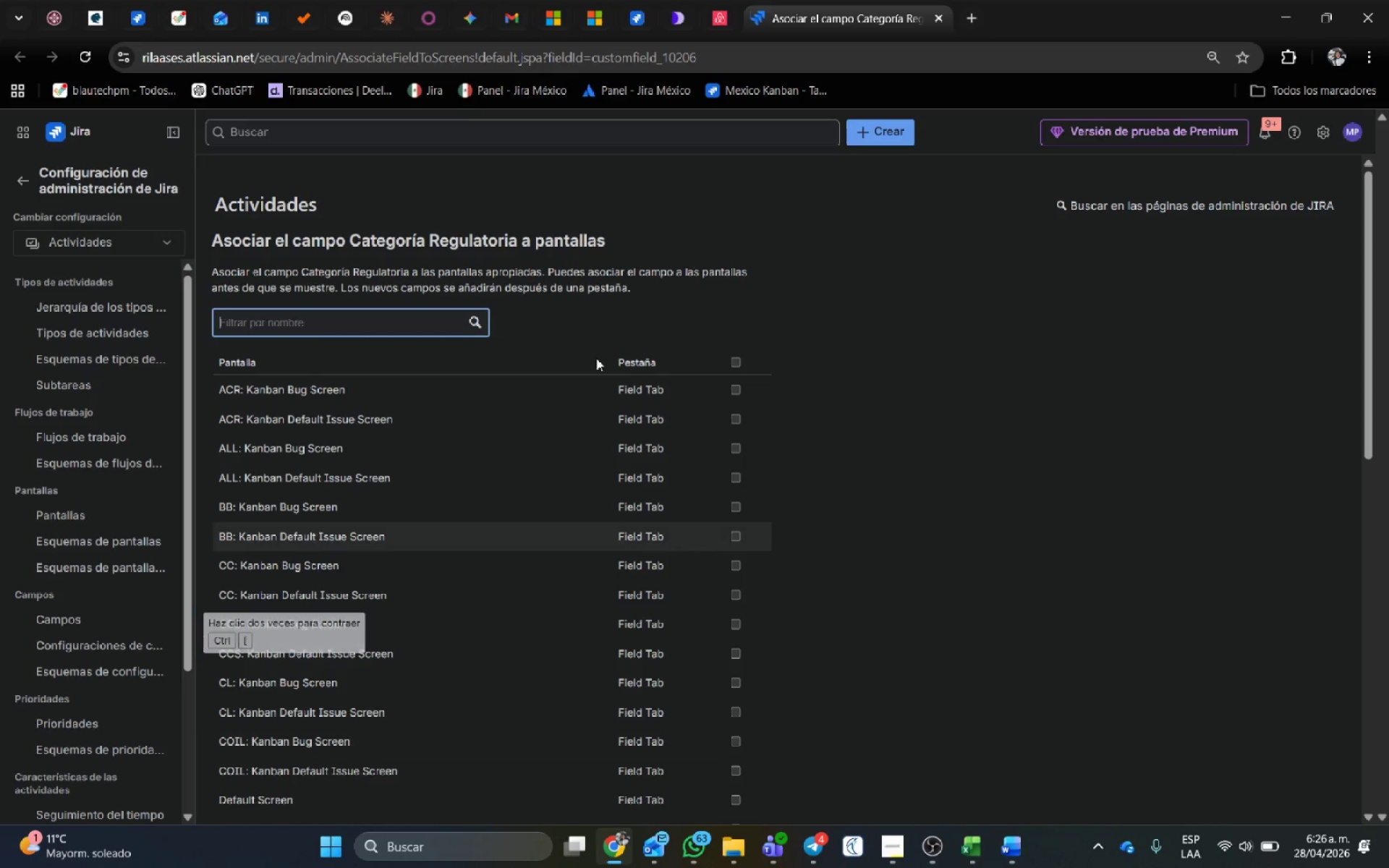 
scroll: coordinate [215, 778], scroll_direction: down, amount: 15.0
 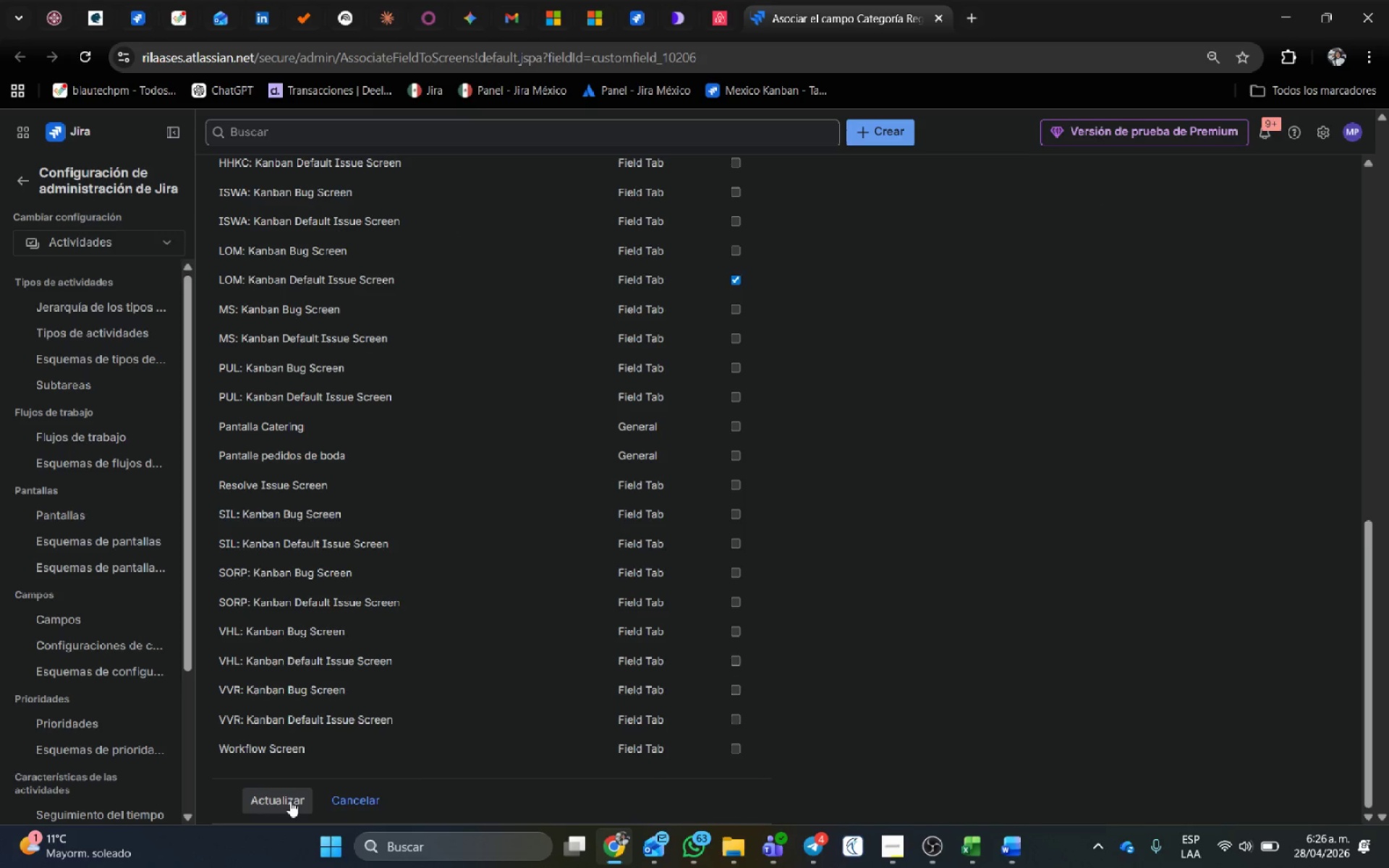 
left_click([290, 801])
 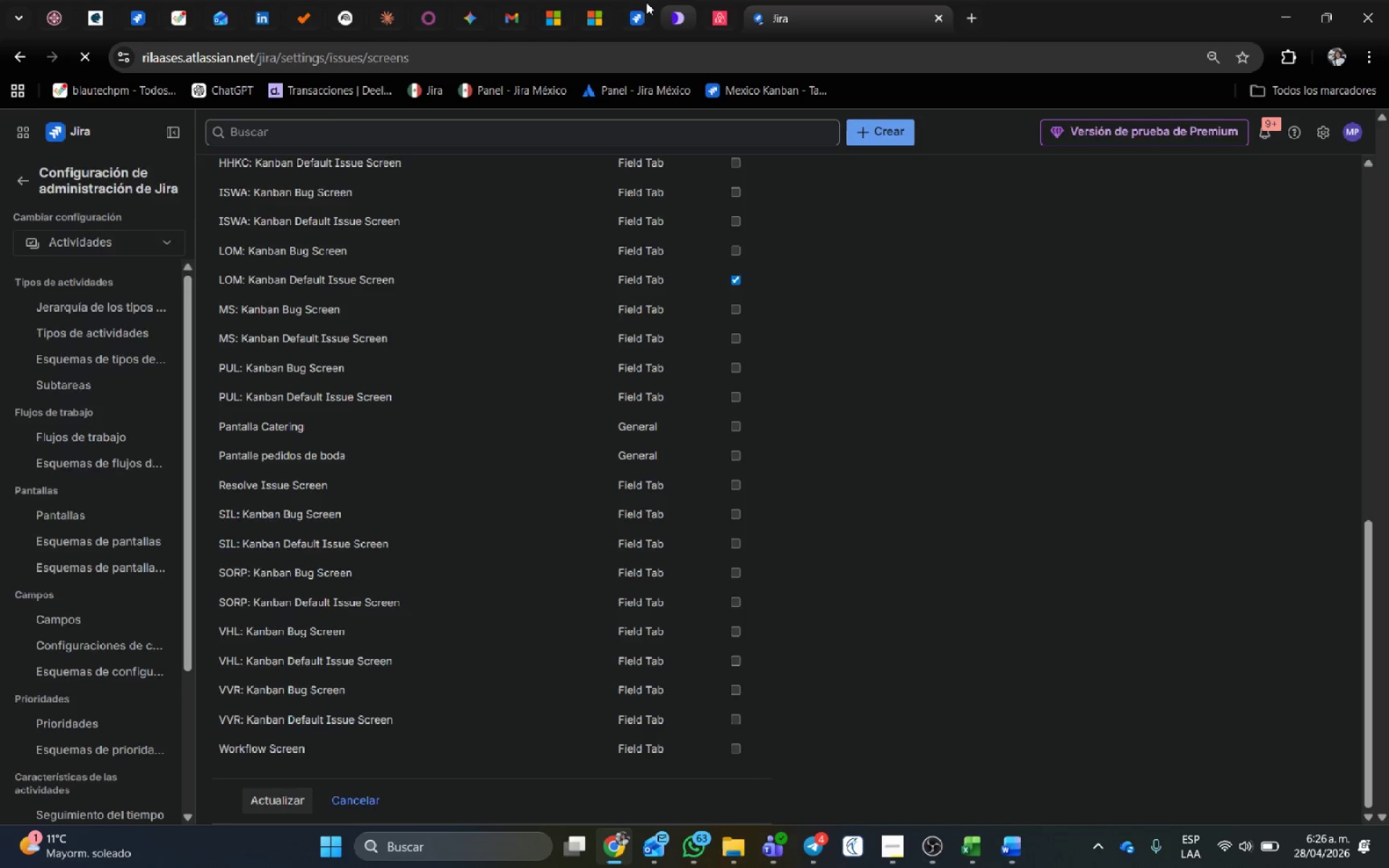 
left_click([646, 2])
 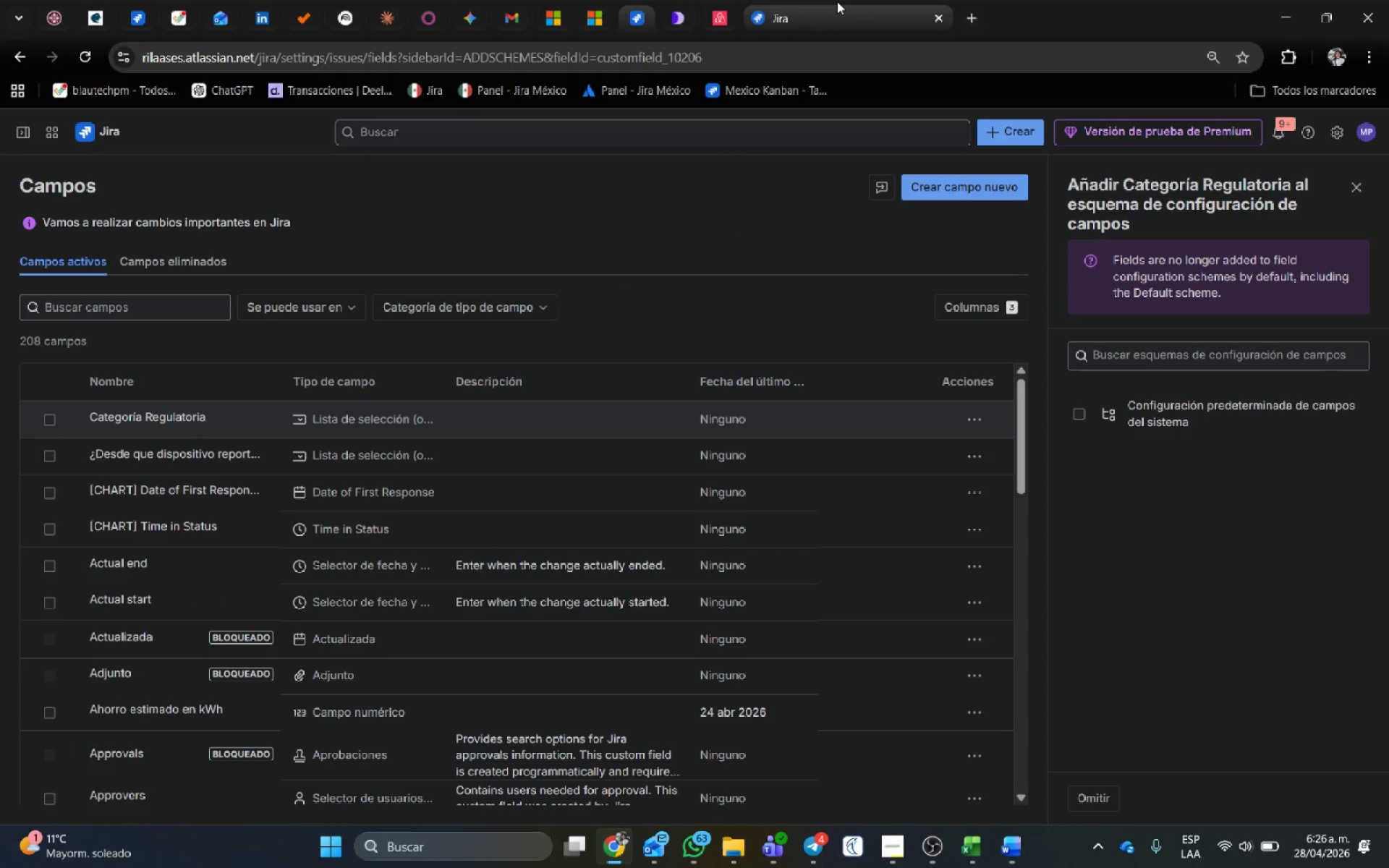 
middle_click([837, 1])
 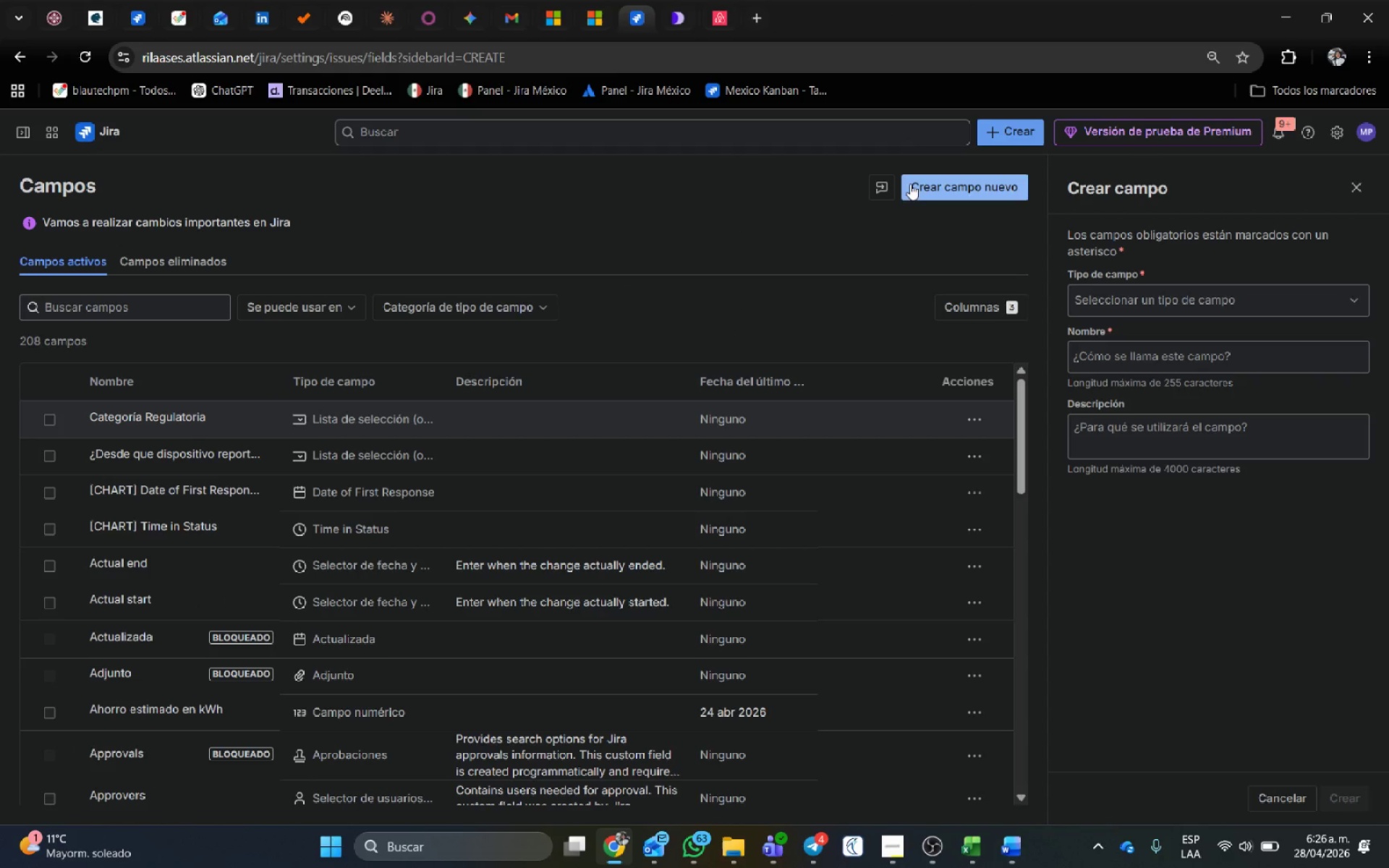 
left_click([1268, 300])
 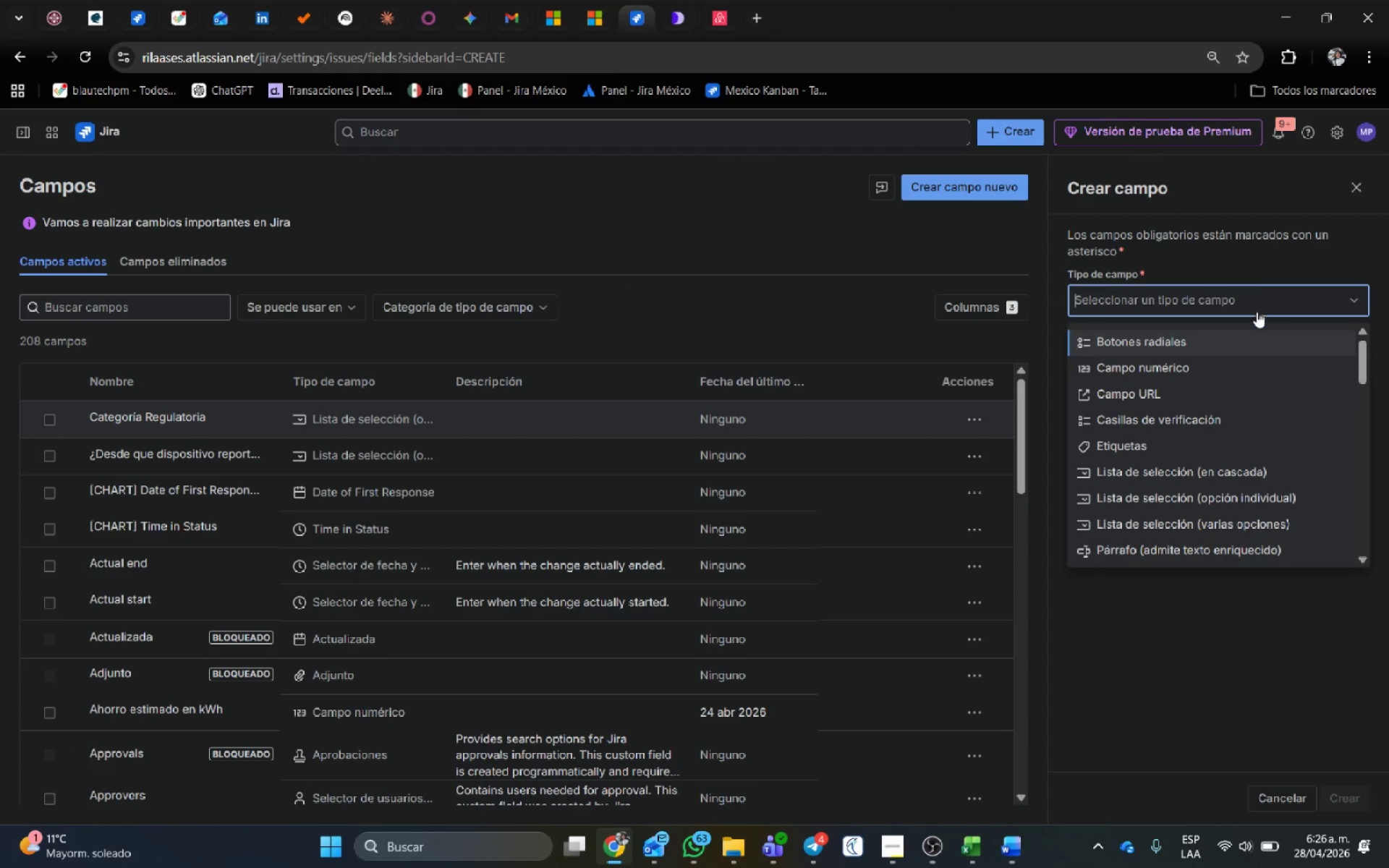 
type(tex)
 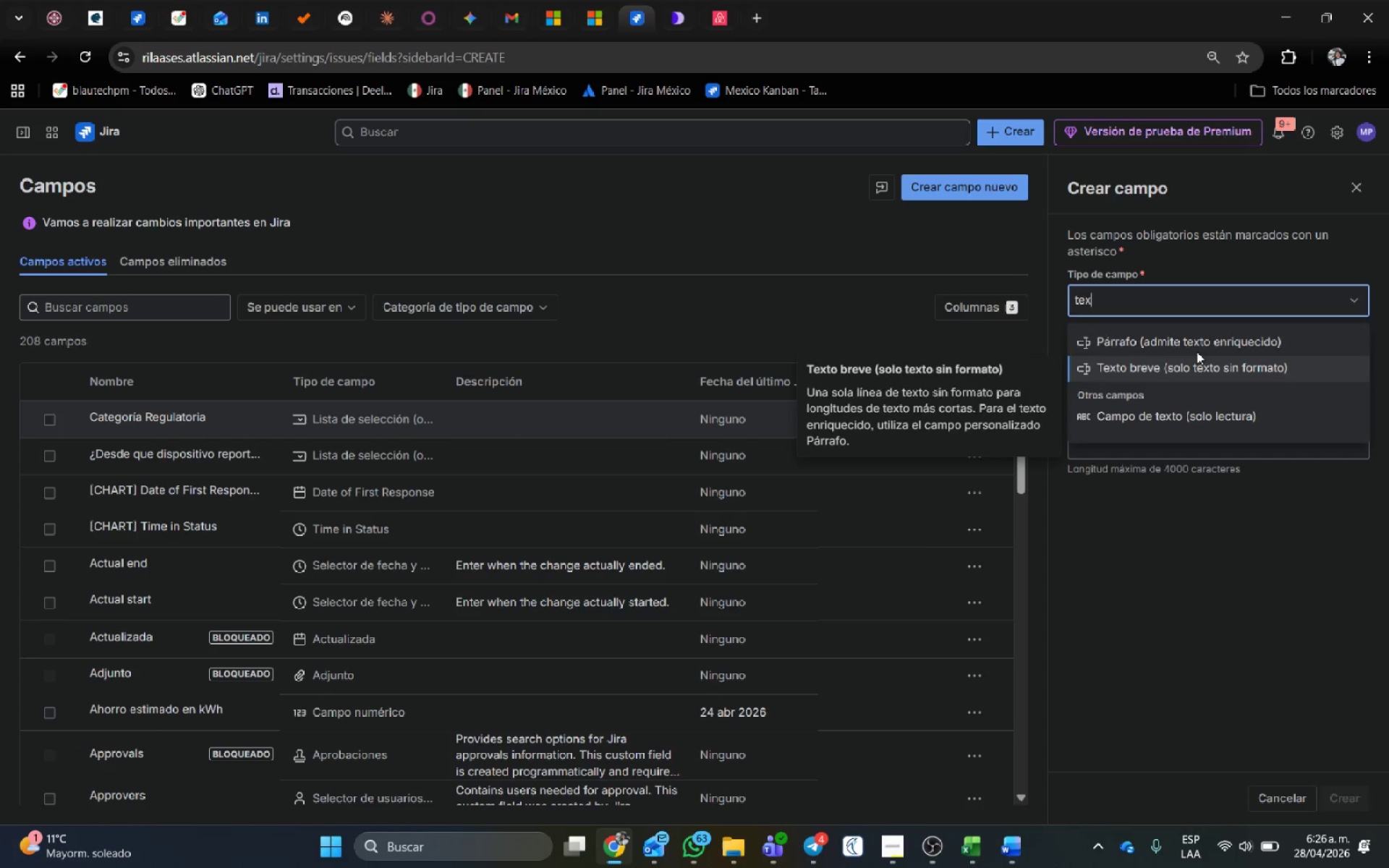 
left_click([1195, 345])
 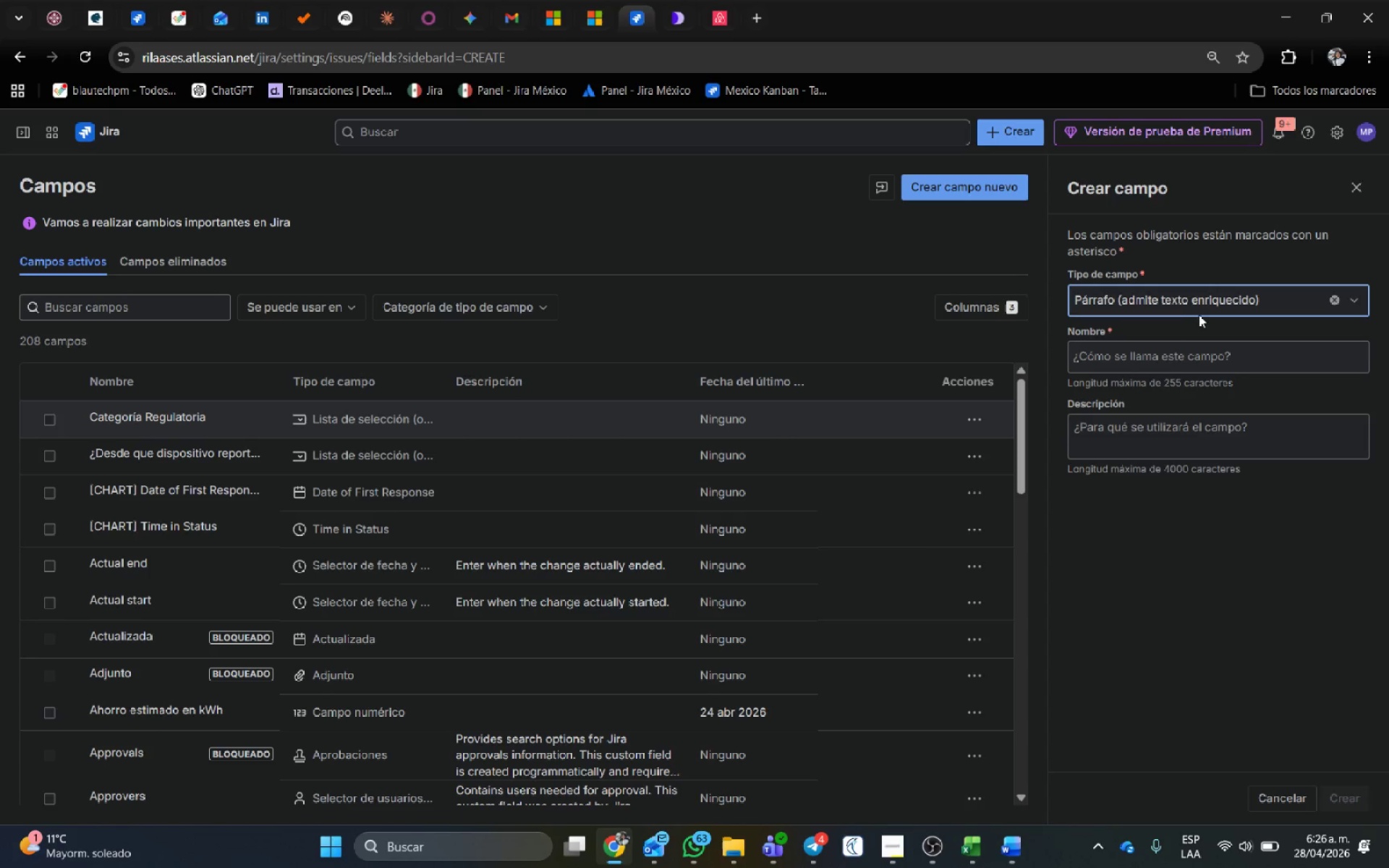 
left_click([1202, 304])
 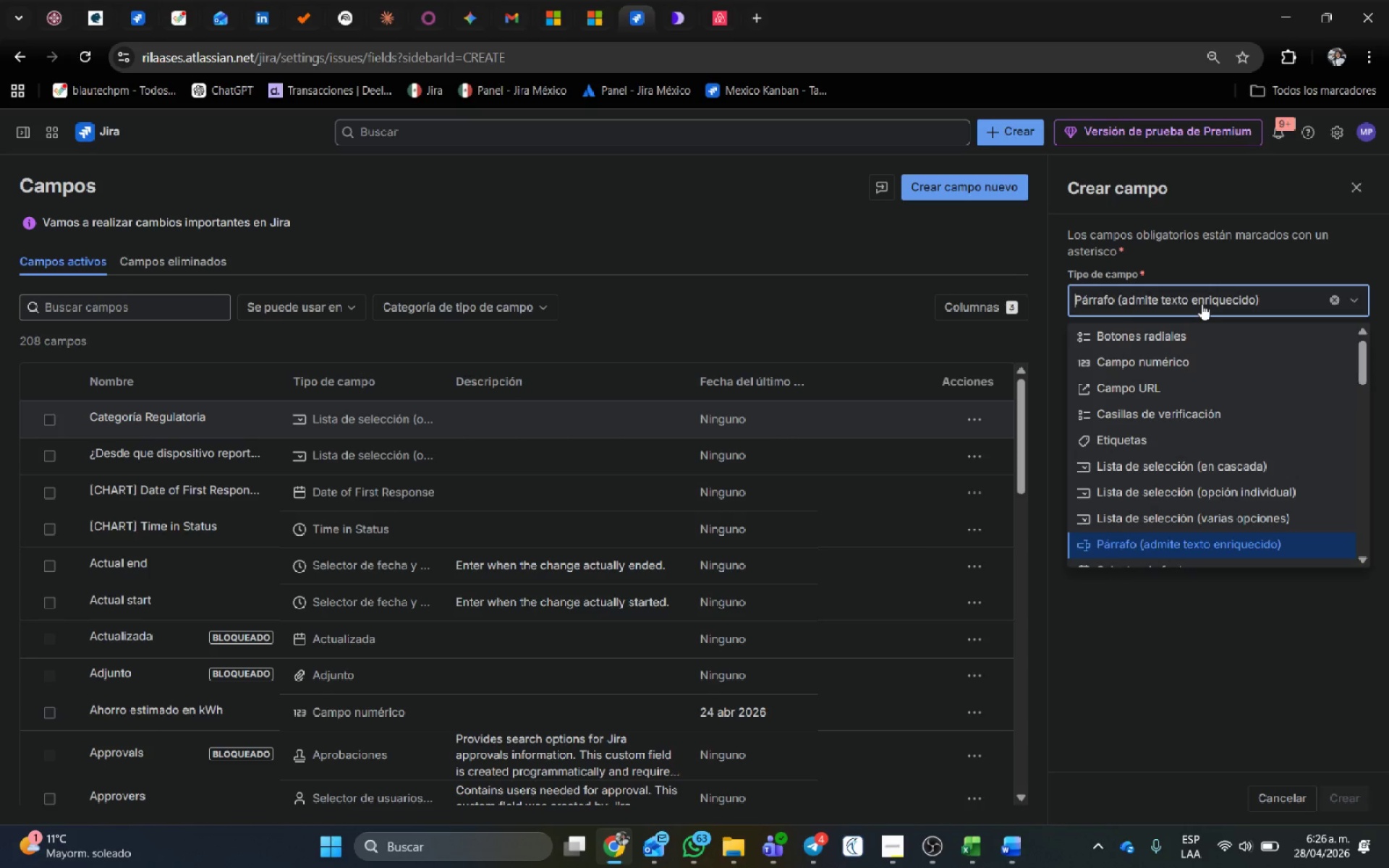 
type(tex)
 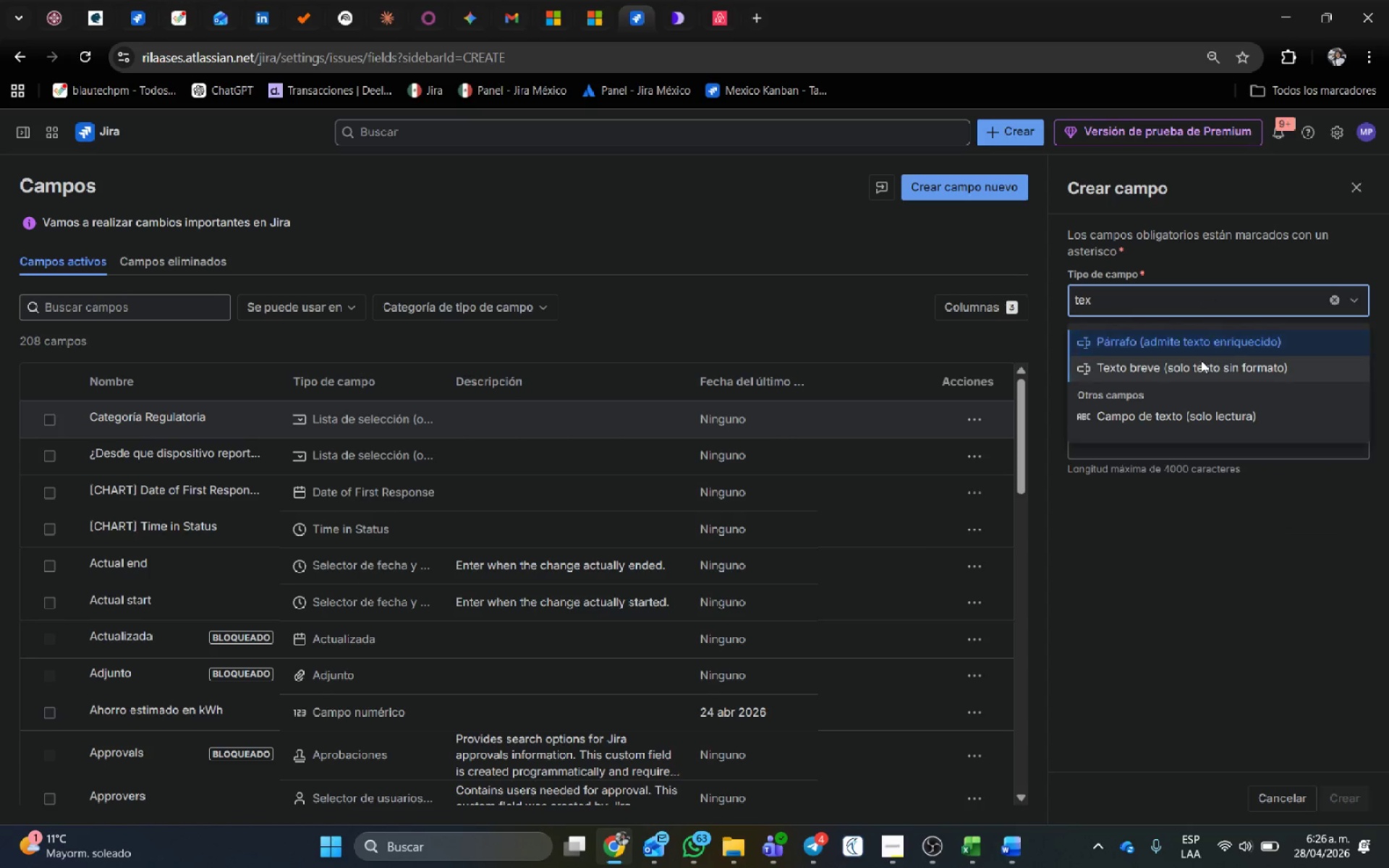 
left_click([1201, 366])
 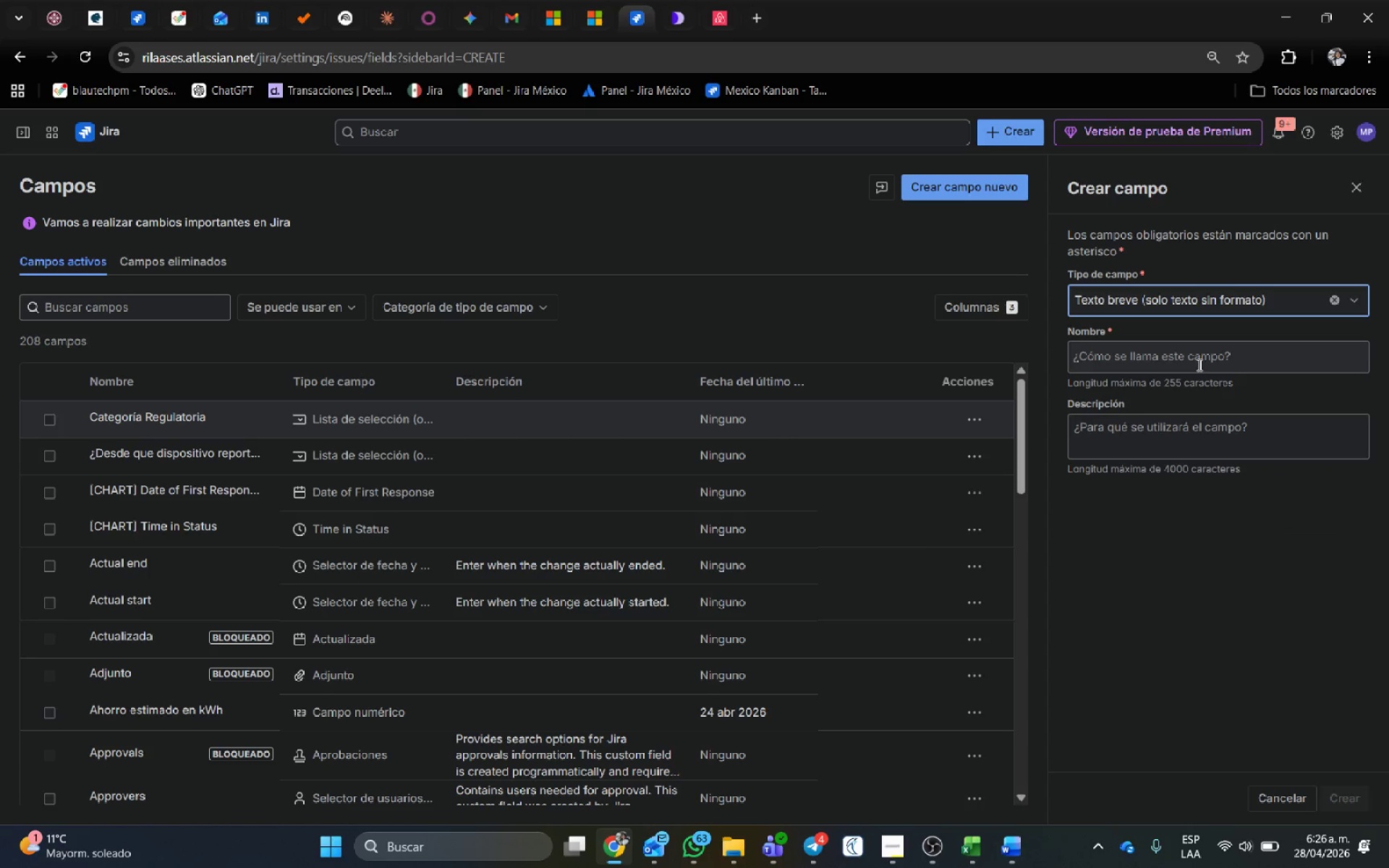 
left_click([1198, 365])
 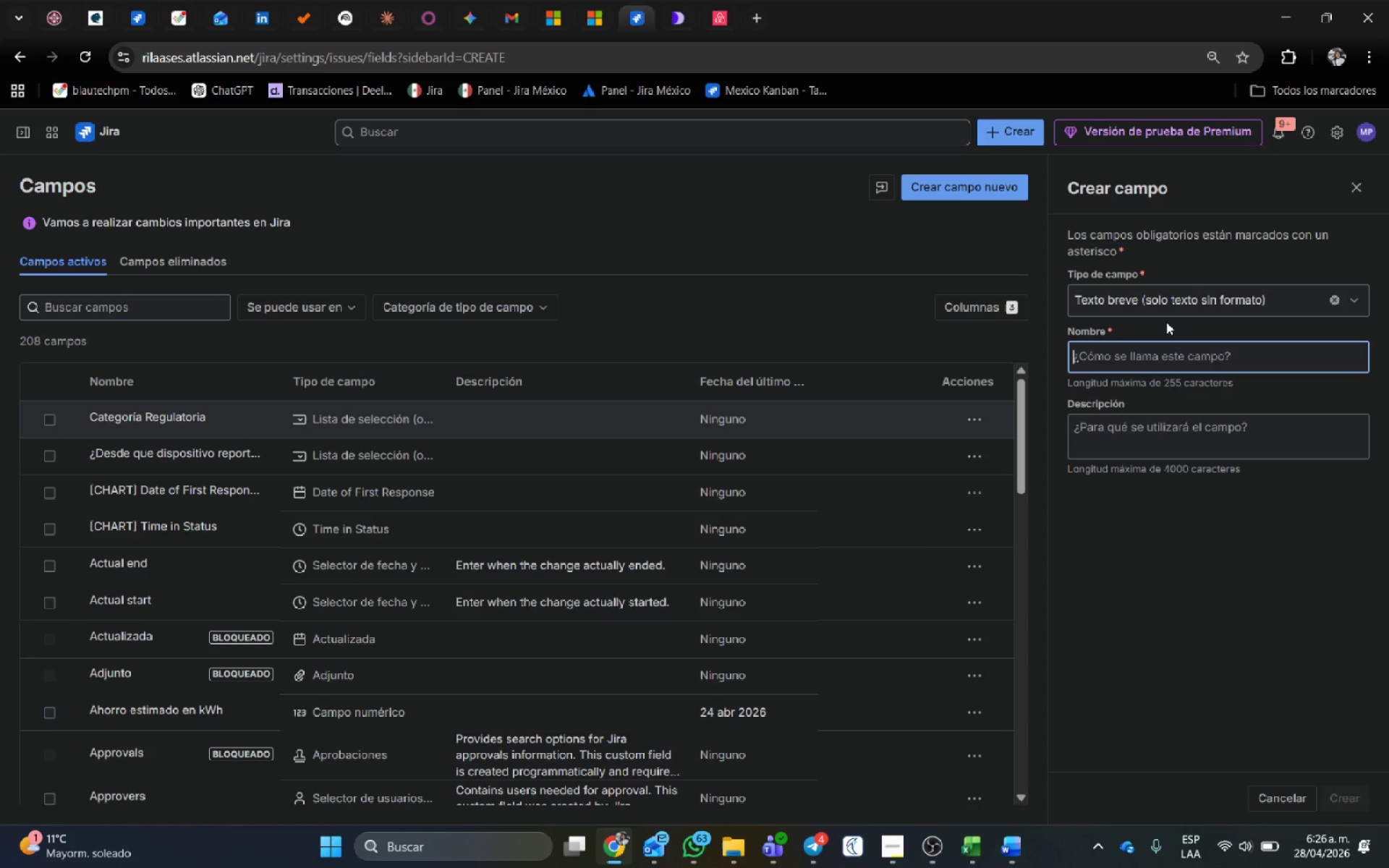 
type(Ti)
key(Backspace)
key(Backspace)
type(Proveedor asignado)
 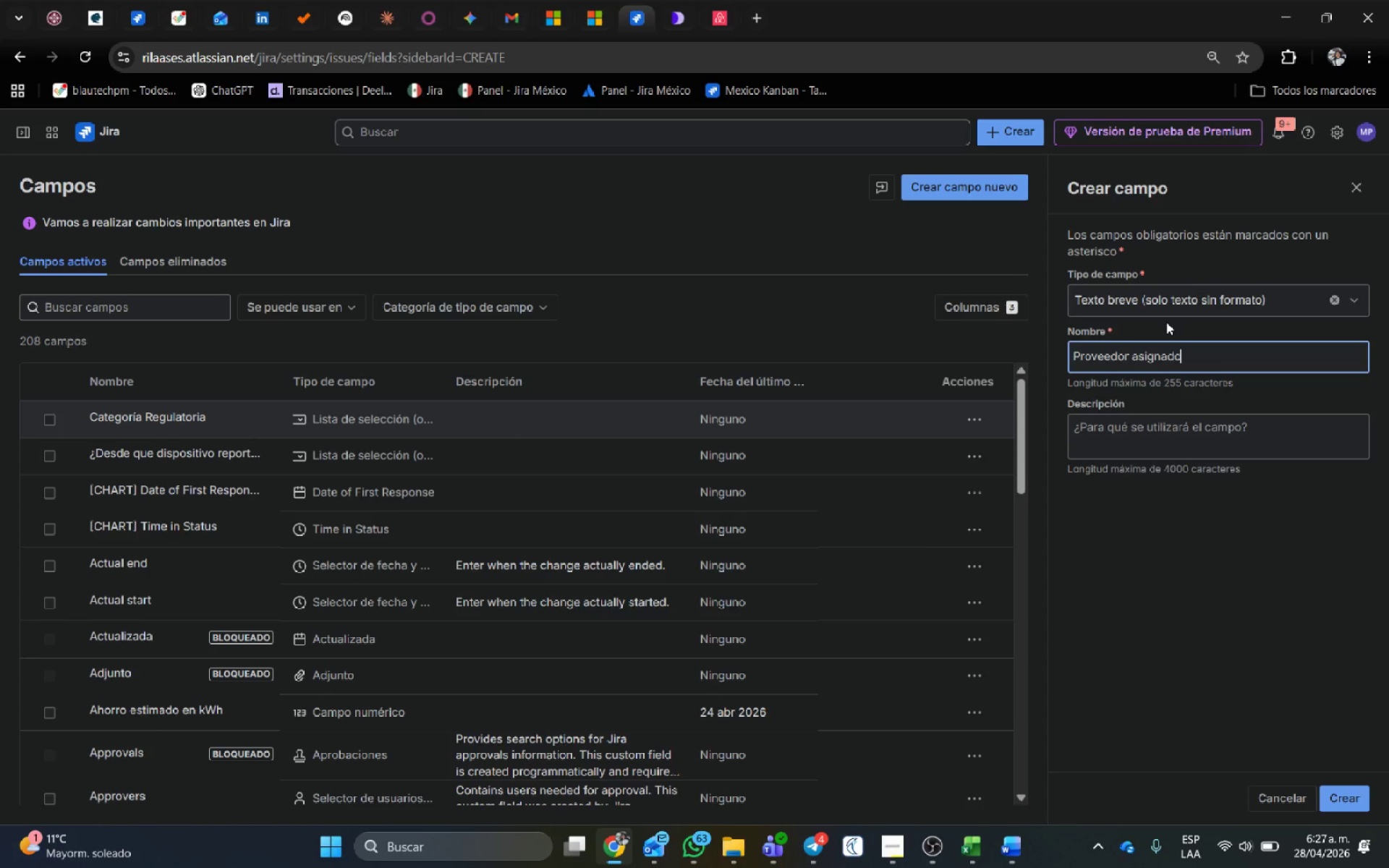 
wait(5.75)
 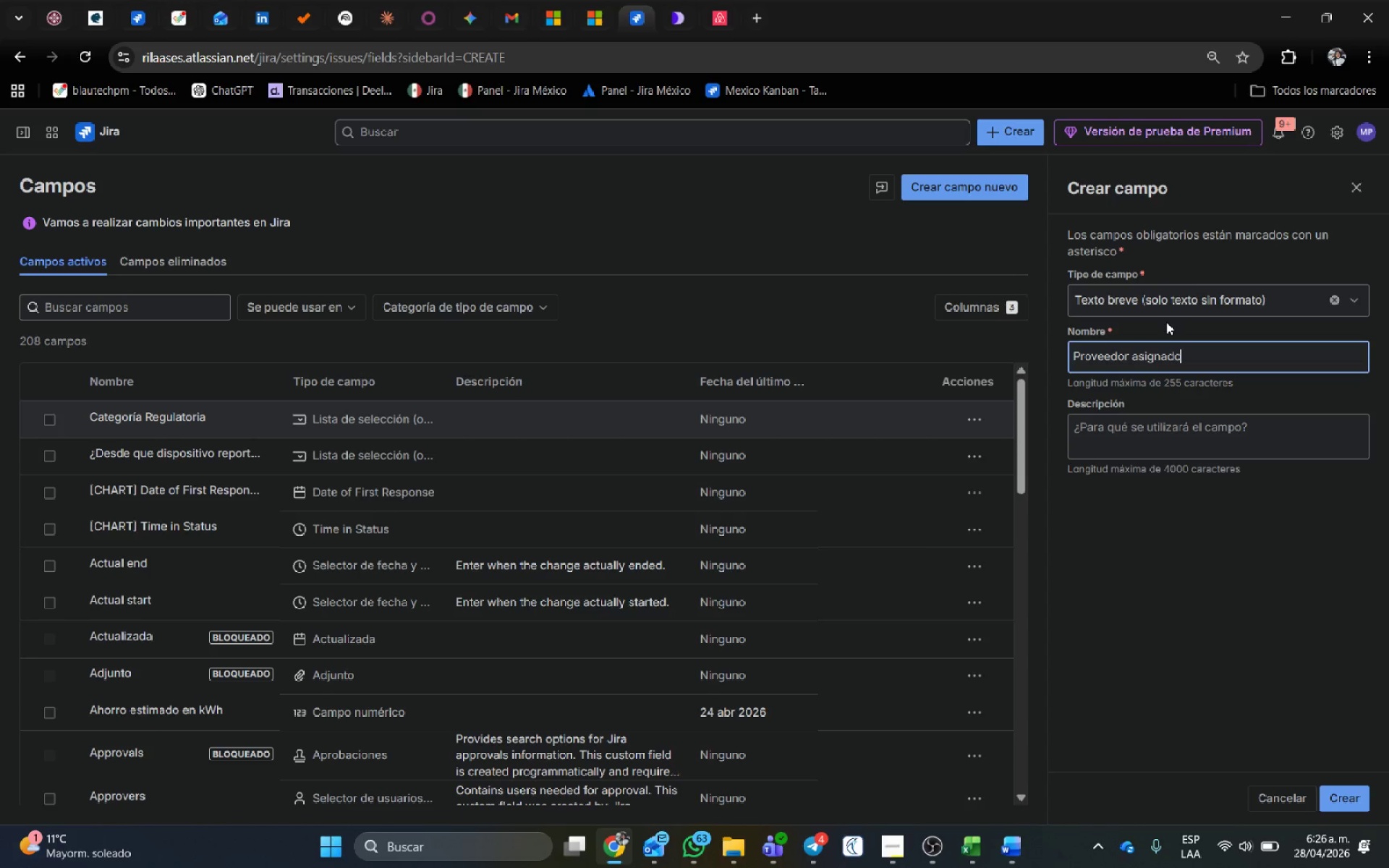 
left_click([1142, 363])
 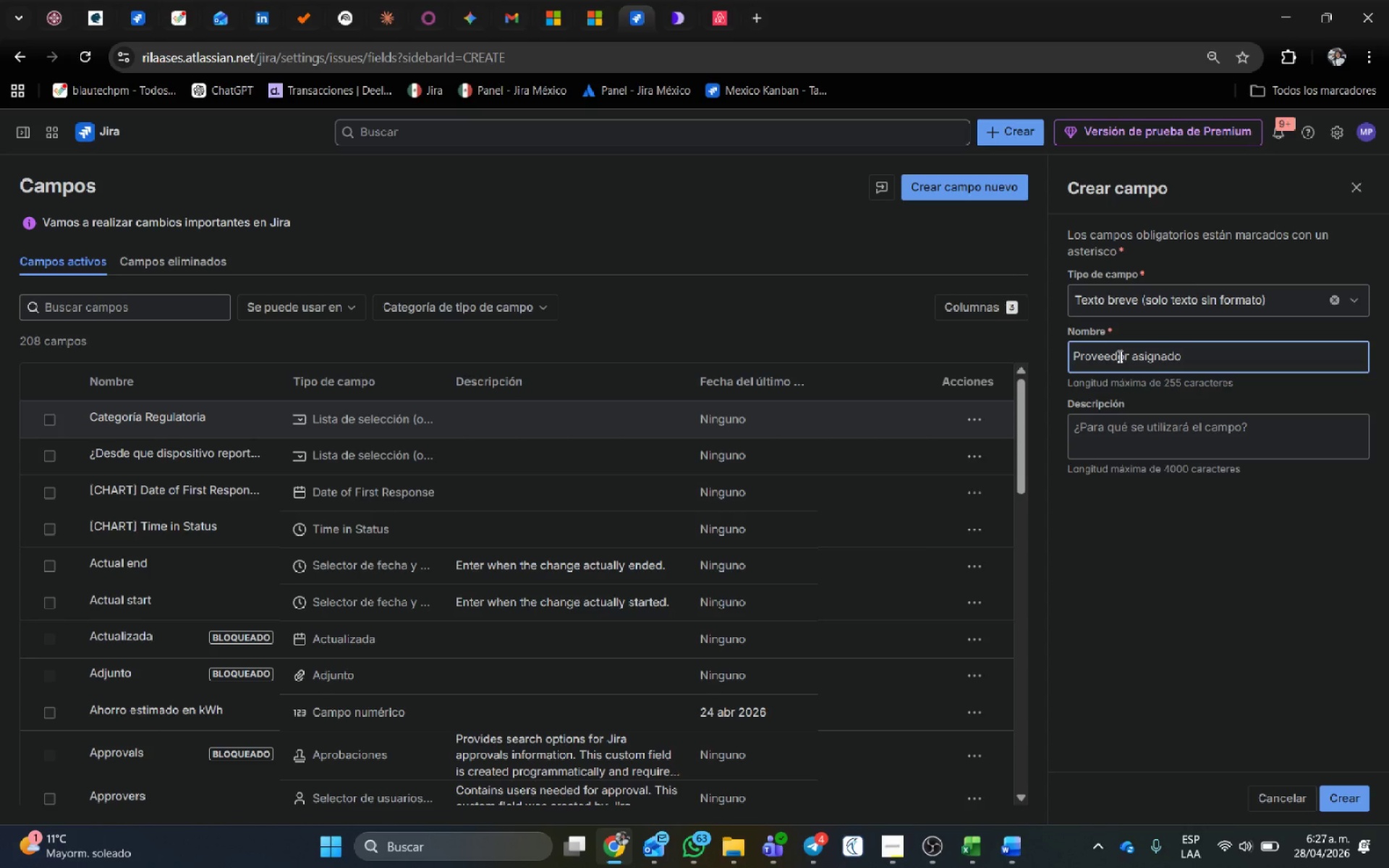 
key(Backspace)
key(Backspace)
type(As)
 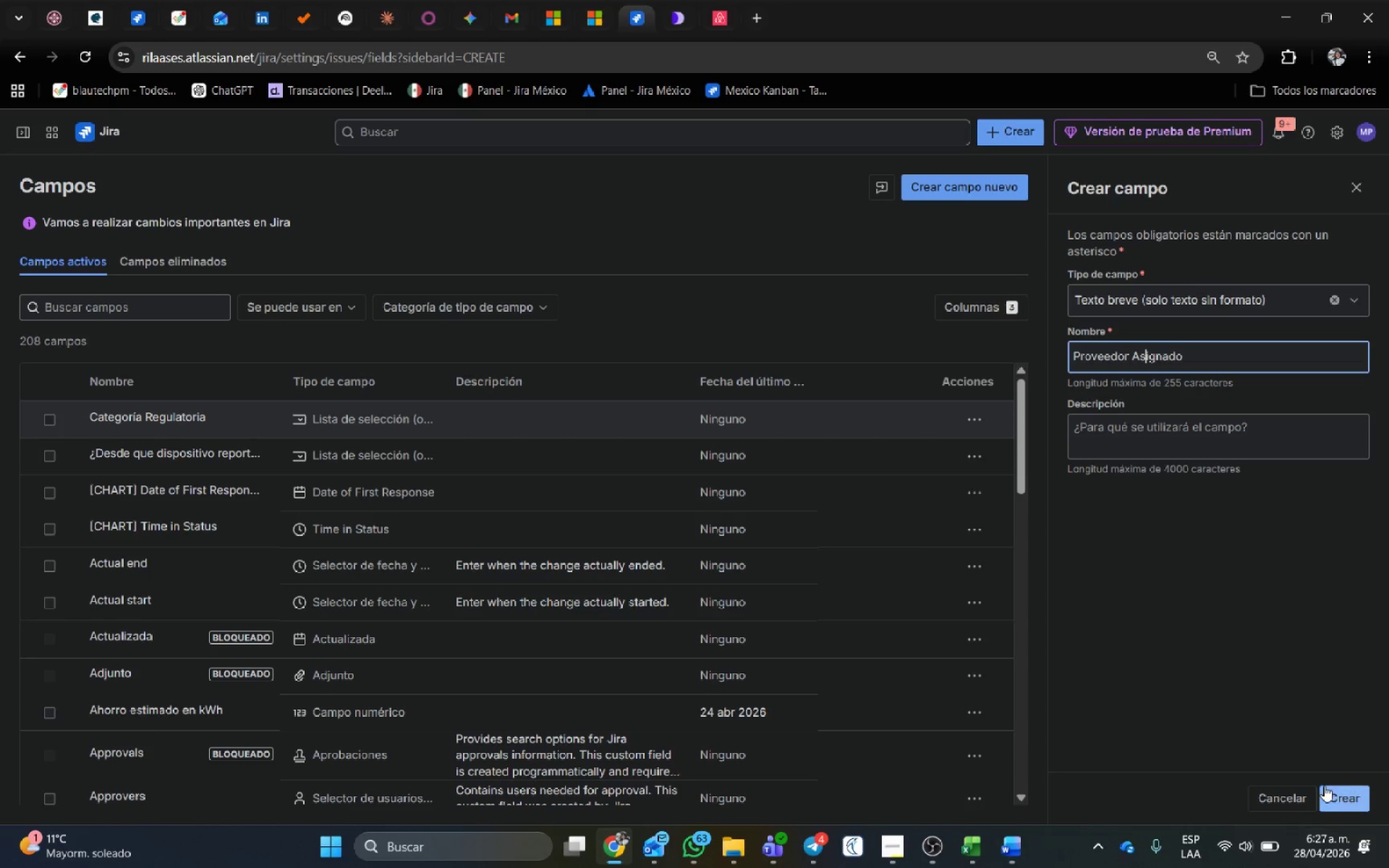 
left_click([1339, 788])
 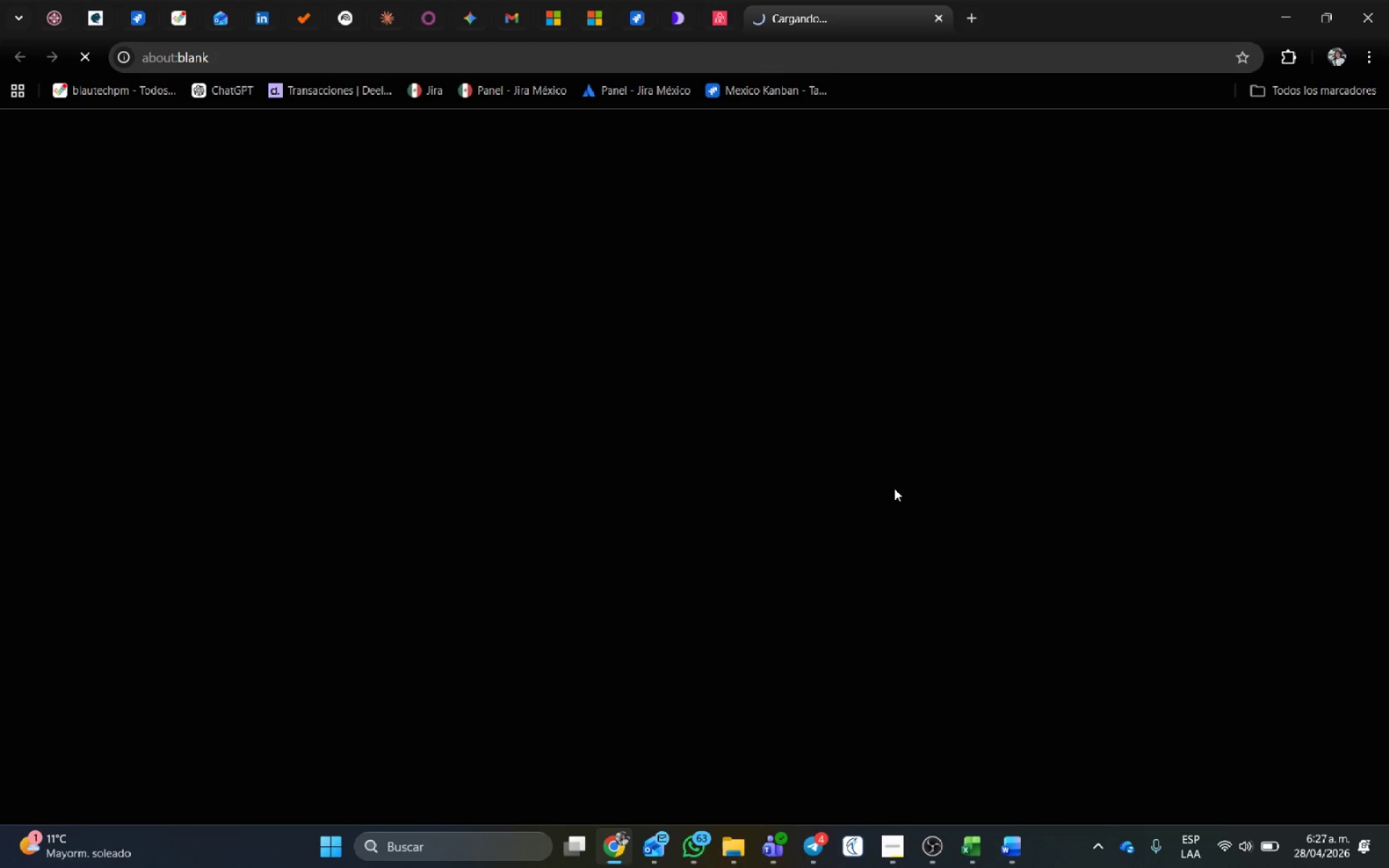 
wait(7.53)
 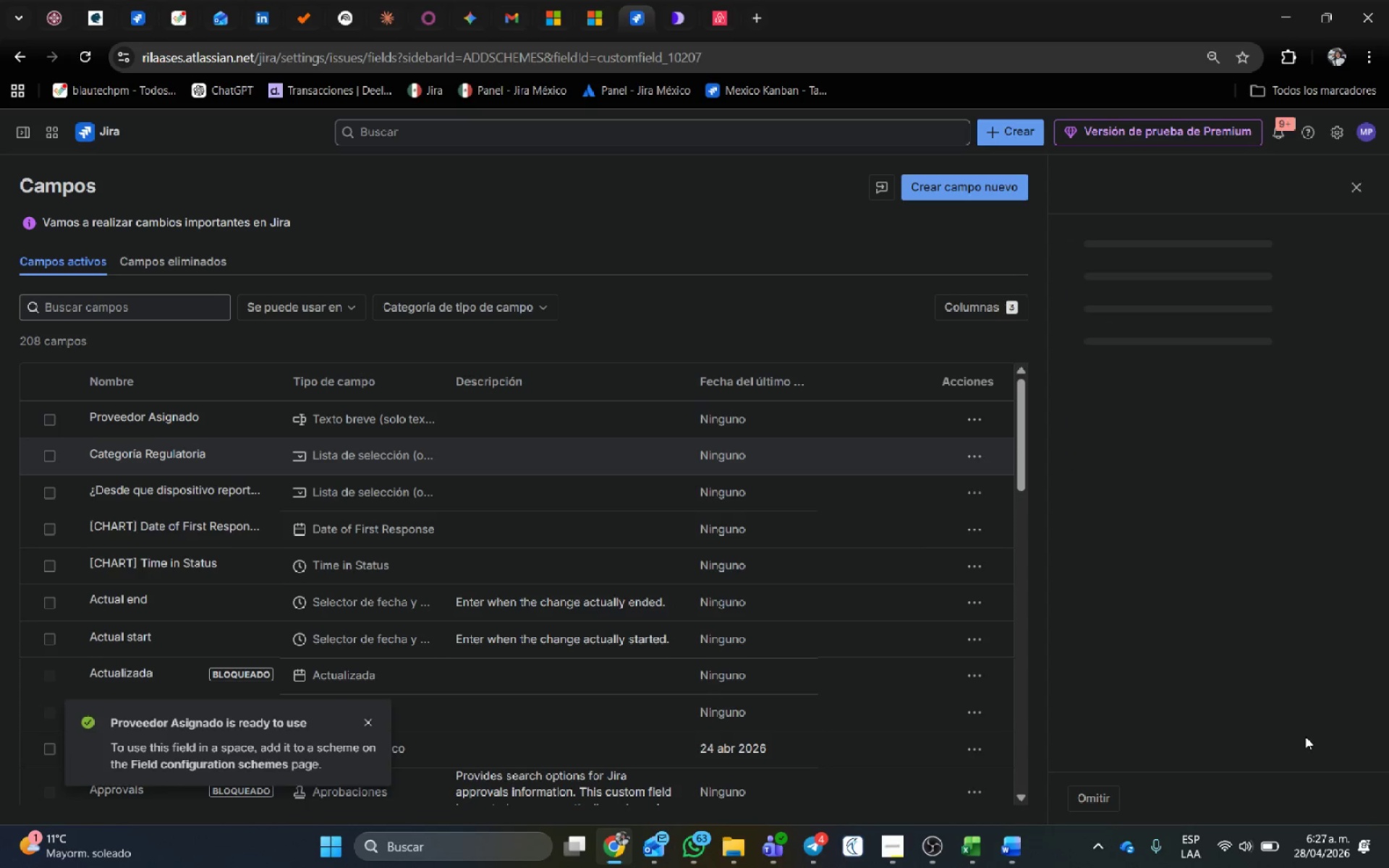 
scroll: coordinate [576, 619], scroll_direction: down, amount: 4.0
 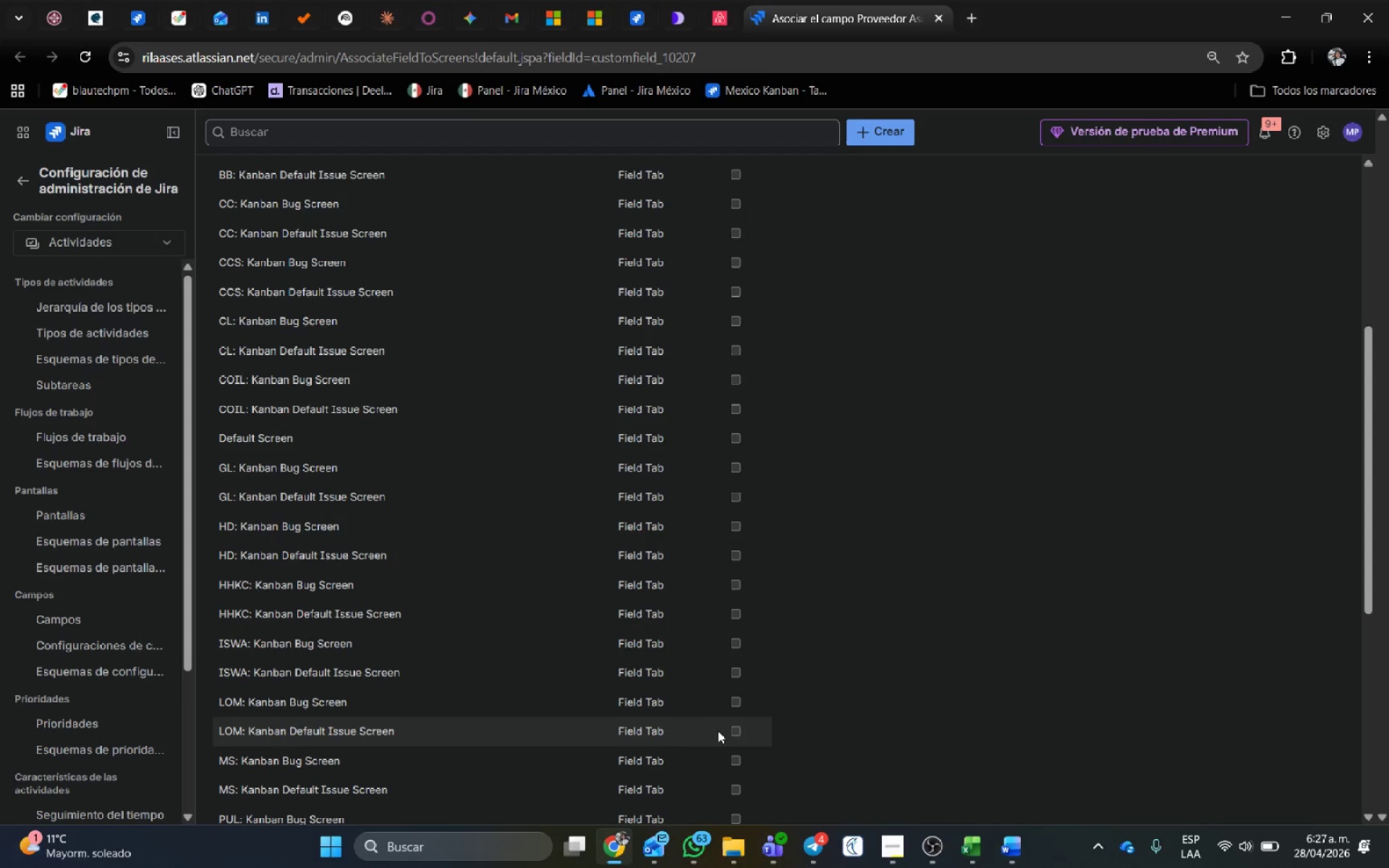 
left_click([731, 733])
 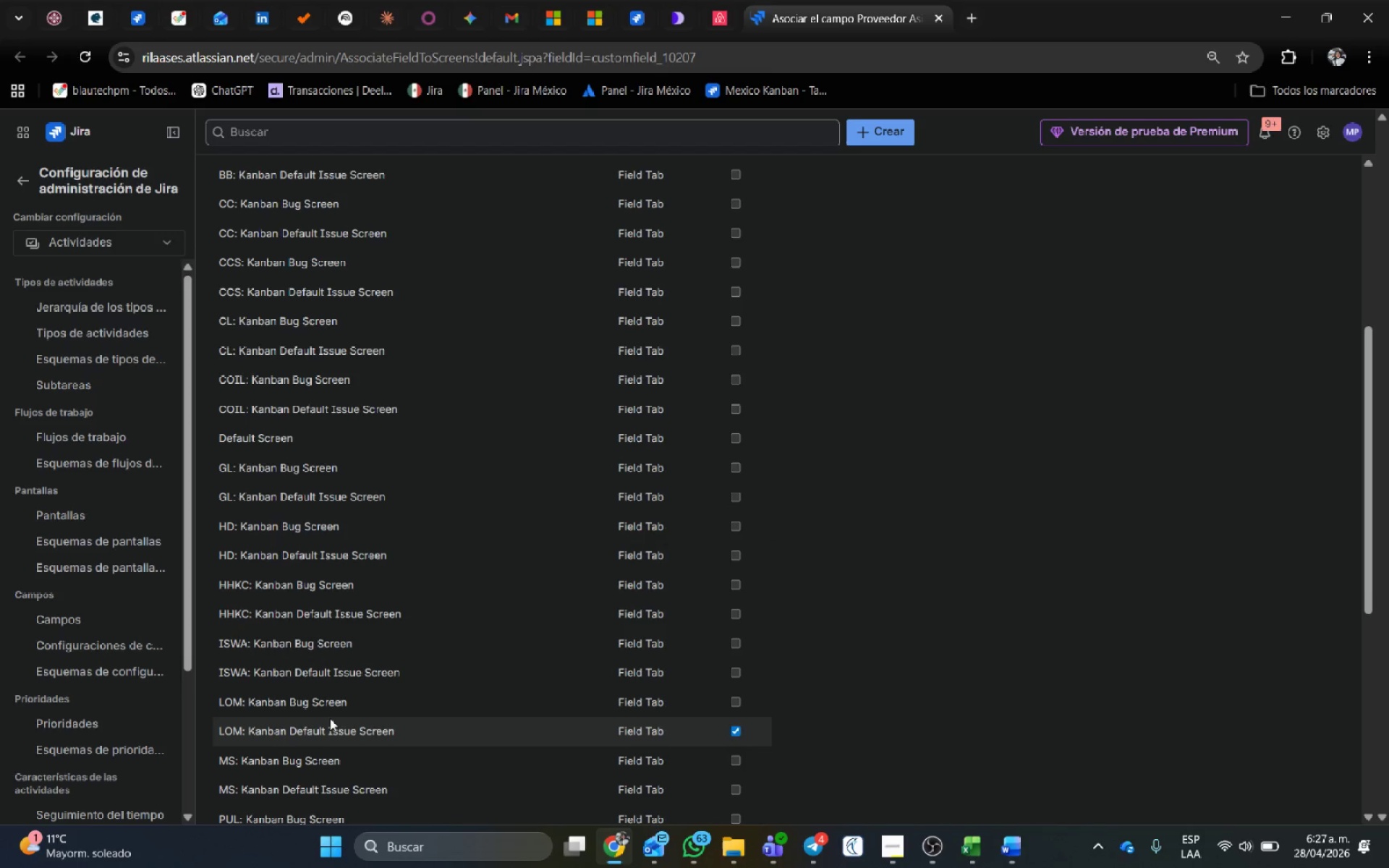 
scroll: coordinate [252, 762], scroll_direction: down, amount: 7.0
 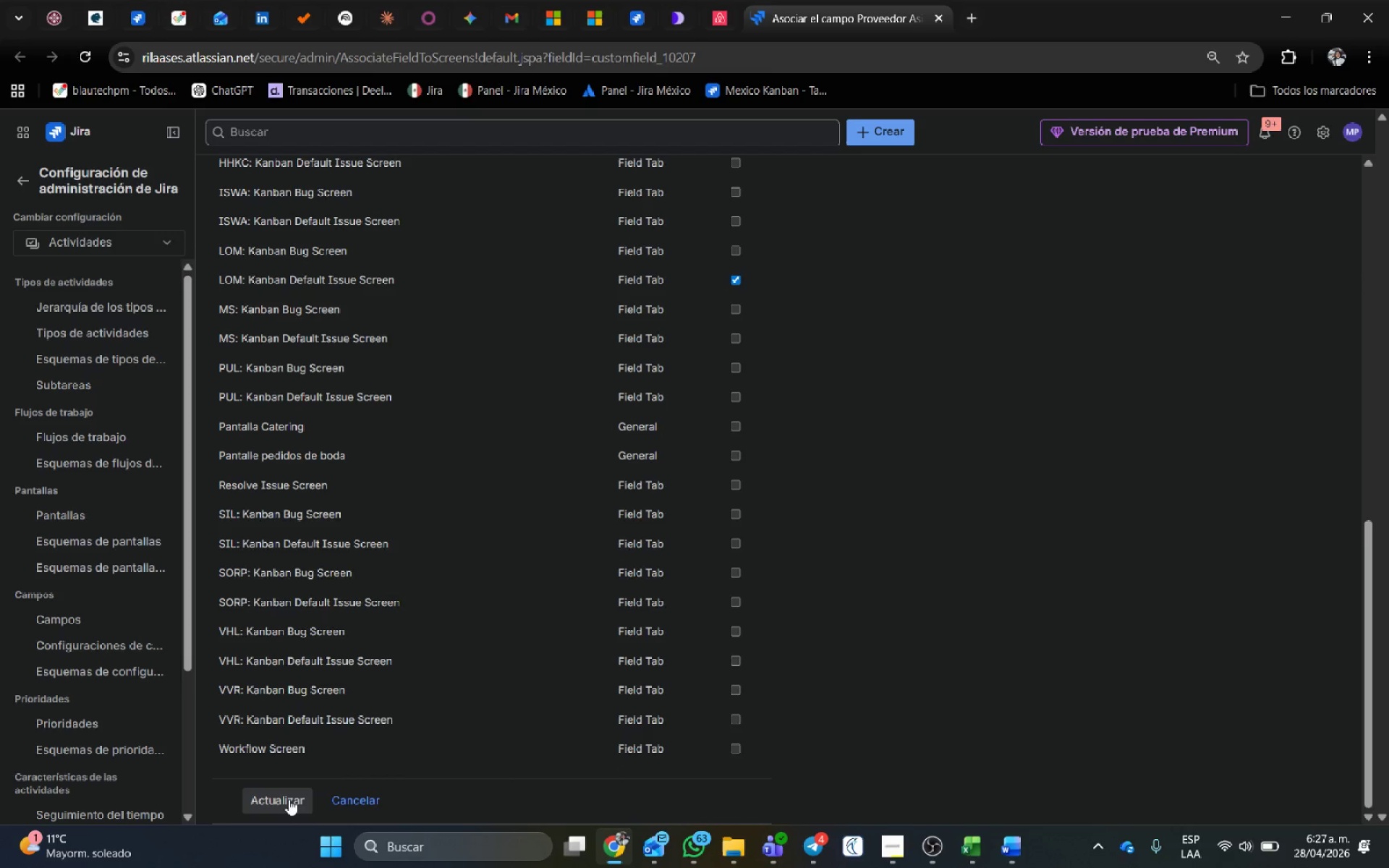 
left_click([289, 799])
 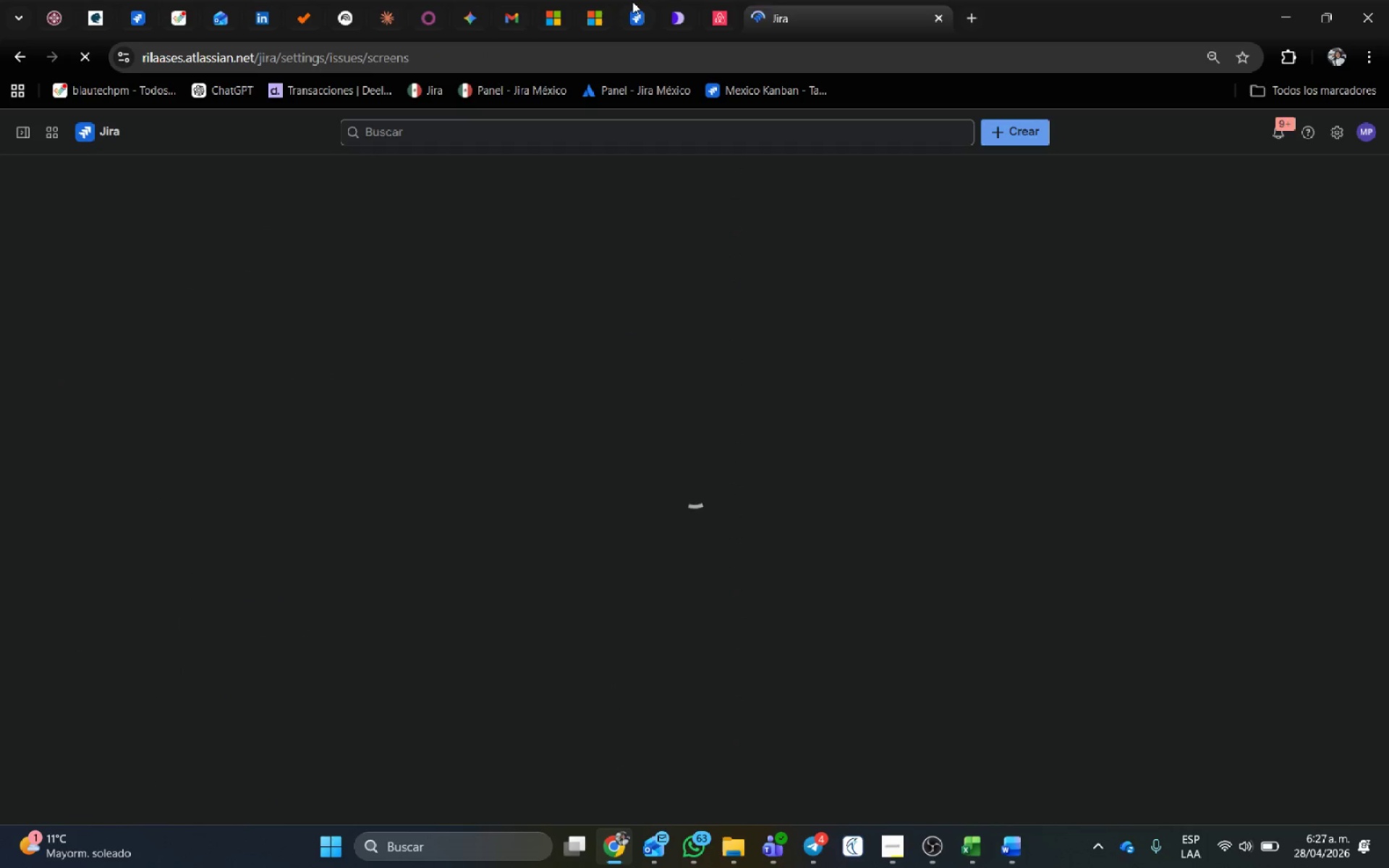 
left_click([632, 0])
 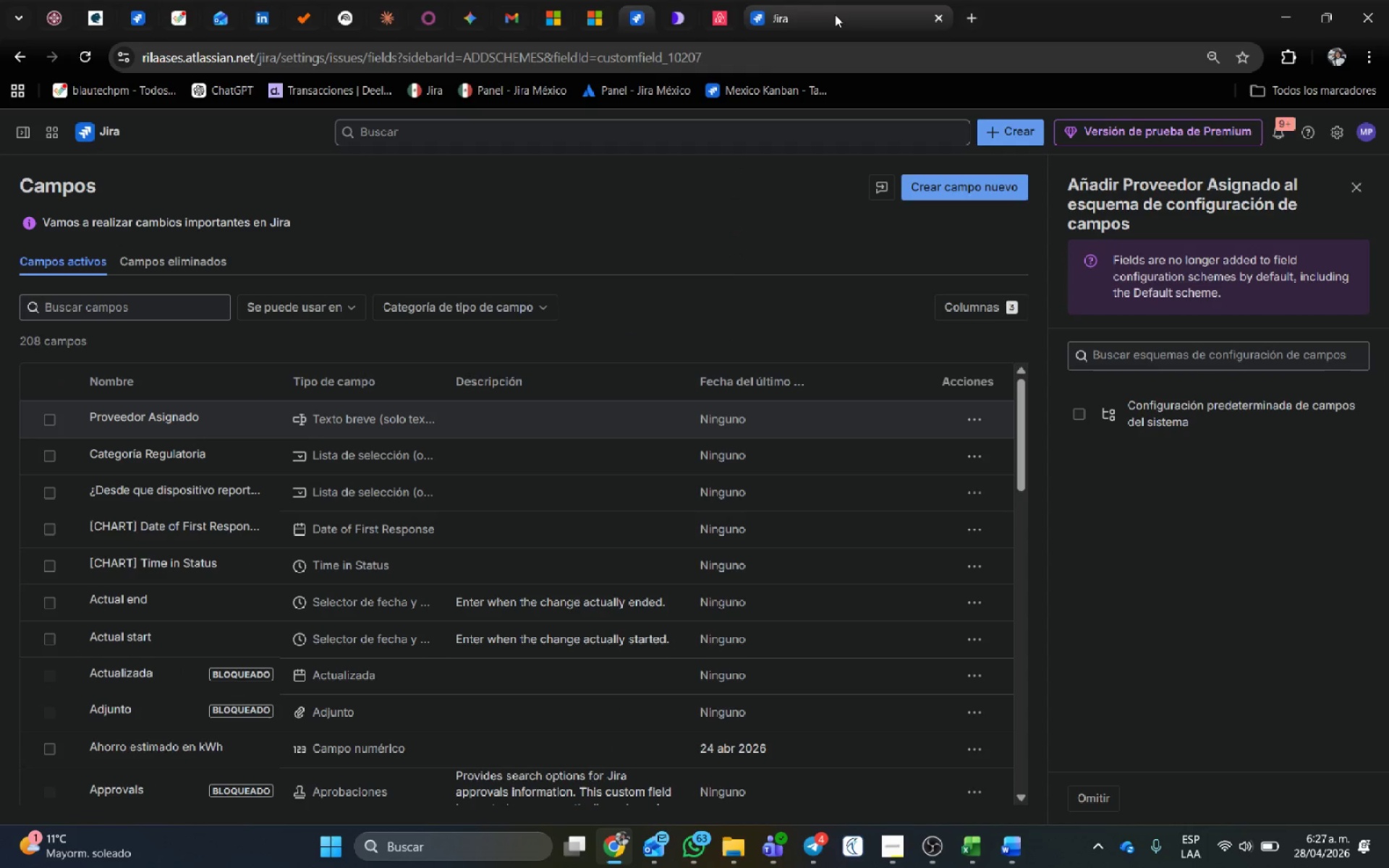 
middle_click([835, 14])
 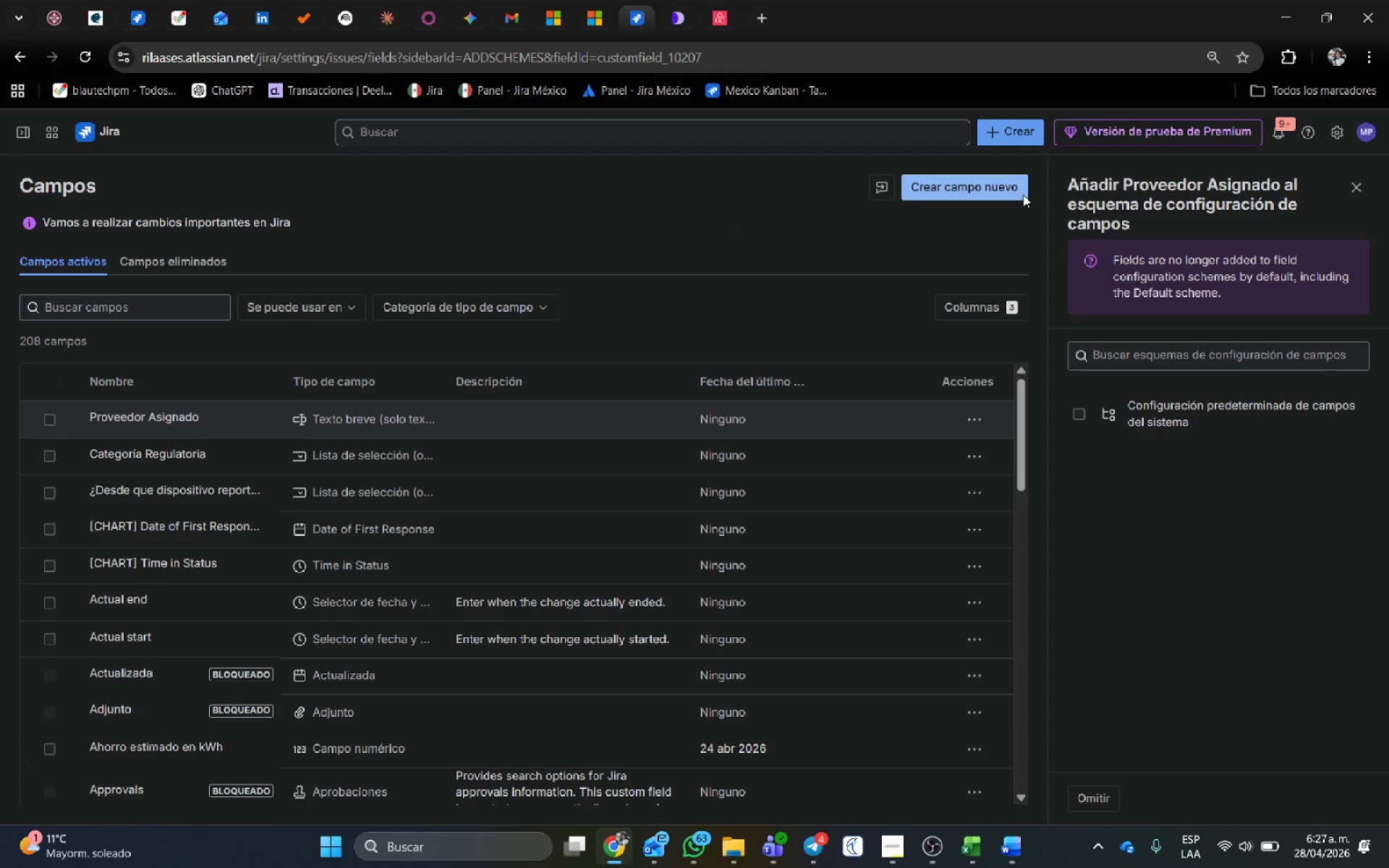 
left_click([1009, 190])
 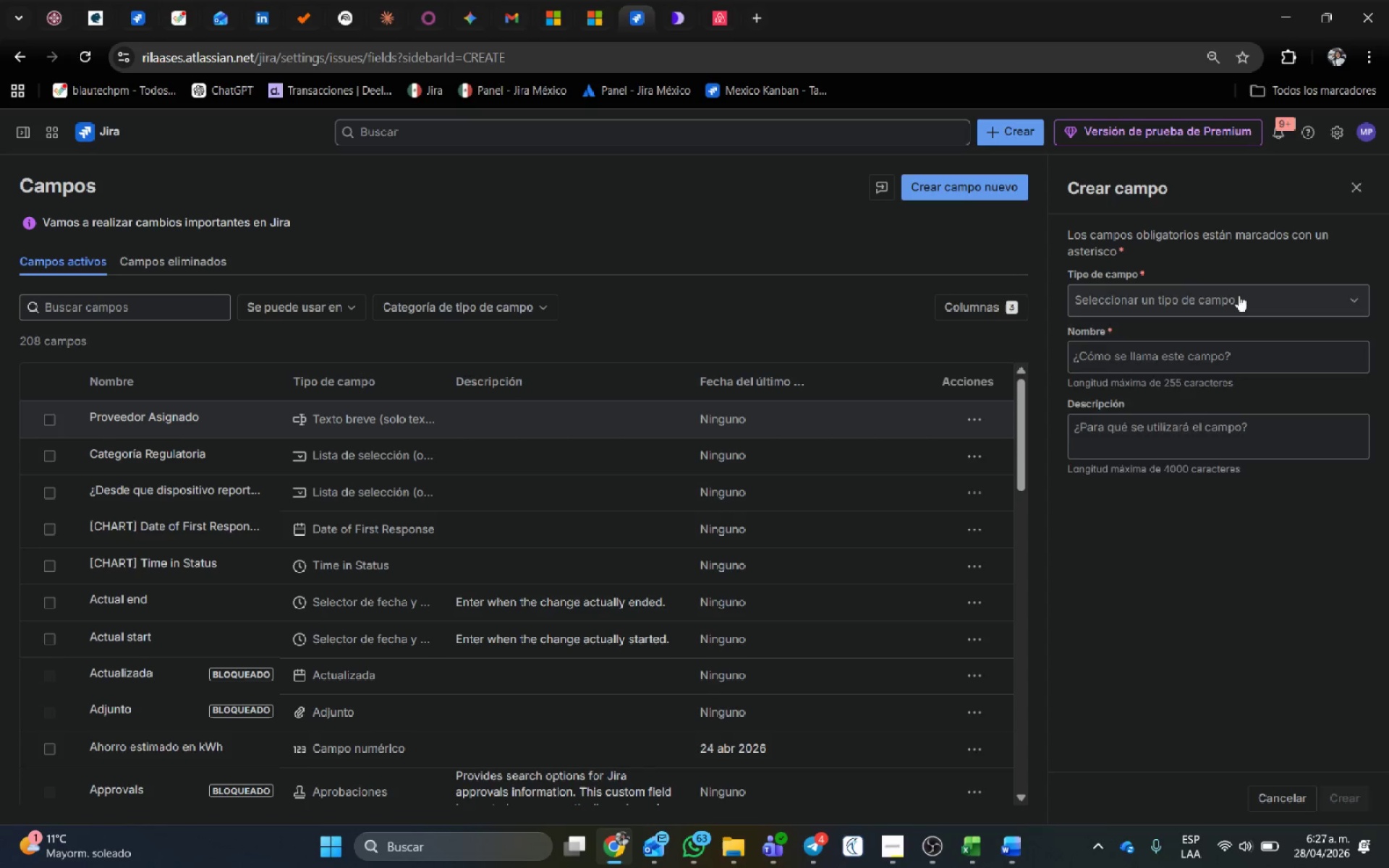 
type(Fecha l;imite de cumplimiento)
 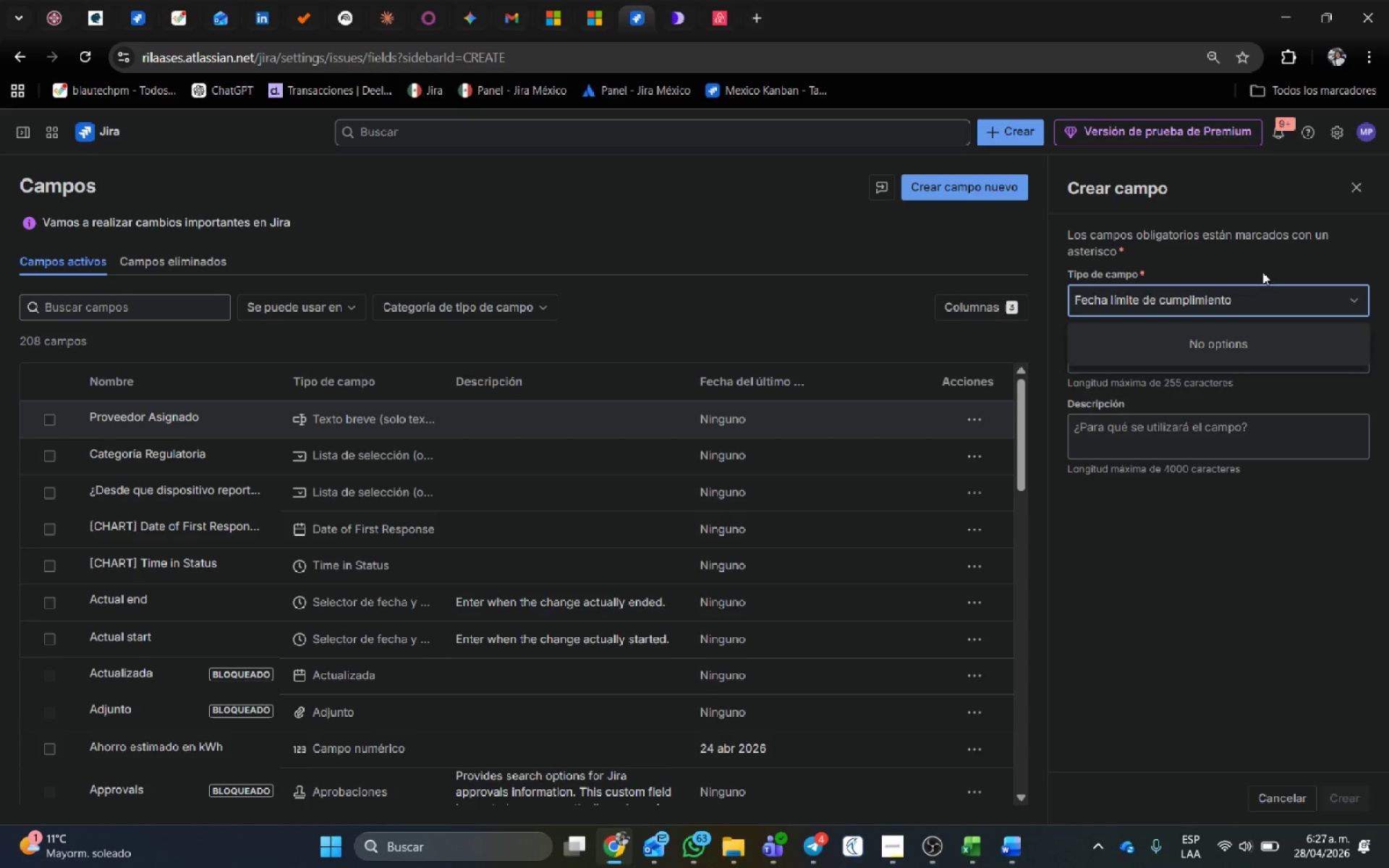 
left_click_drag(start_coordinate=[1272, 294], to_coordinate=[1208, 310])
 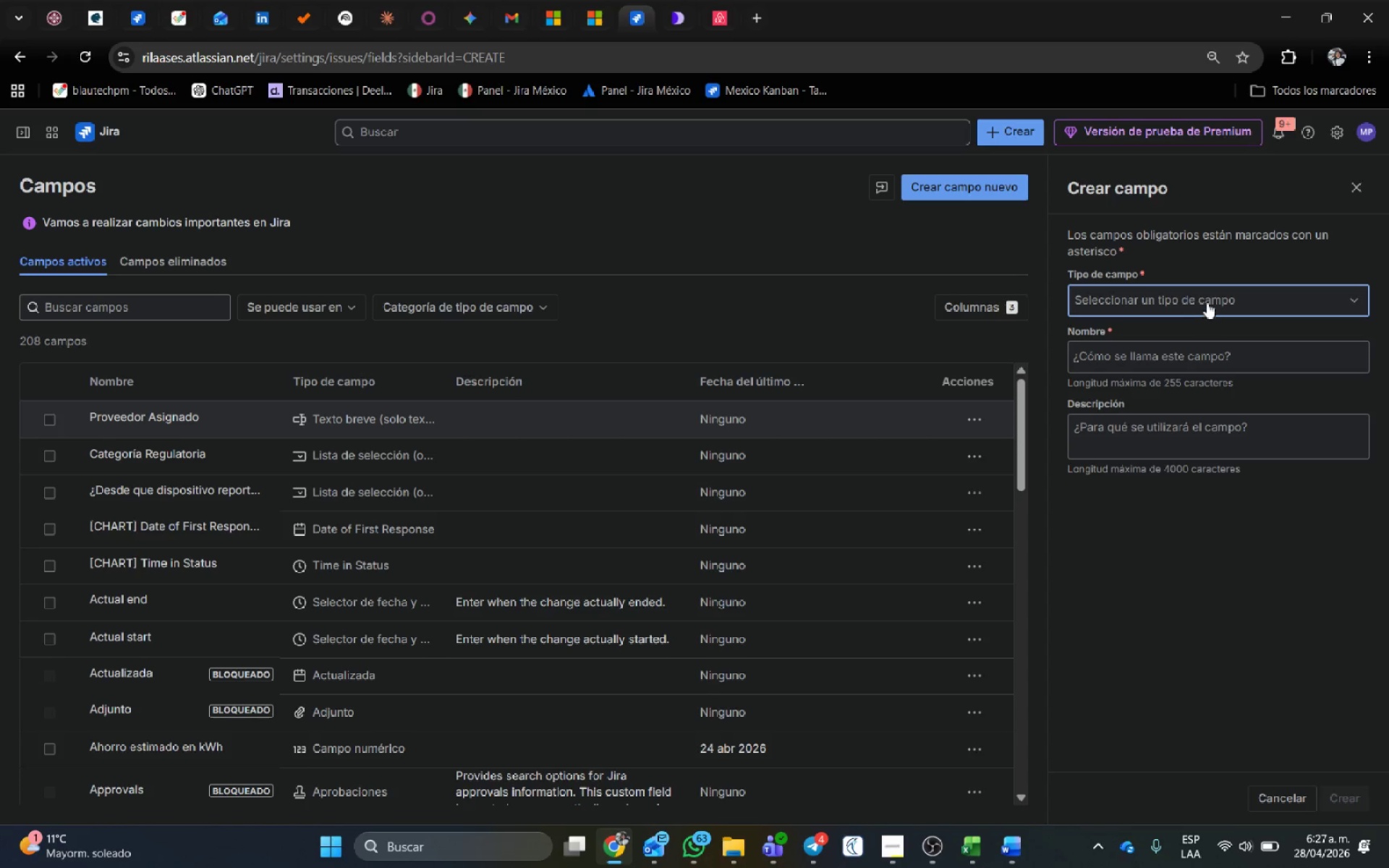 
left_click([1207, 300])
 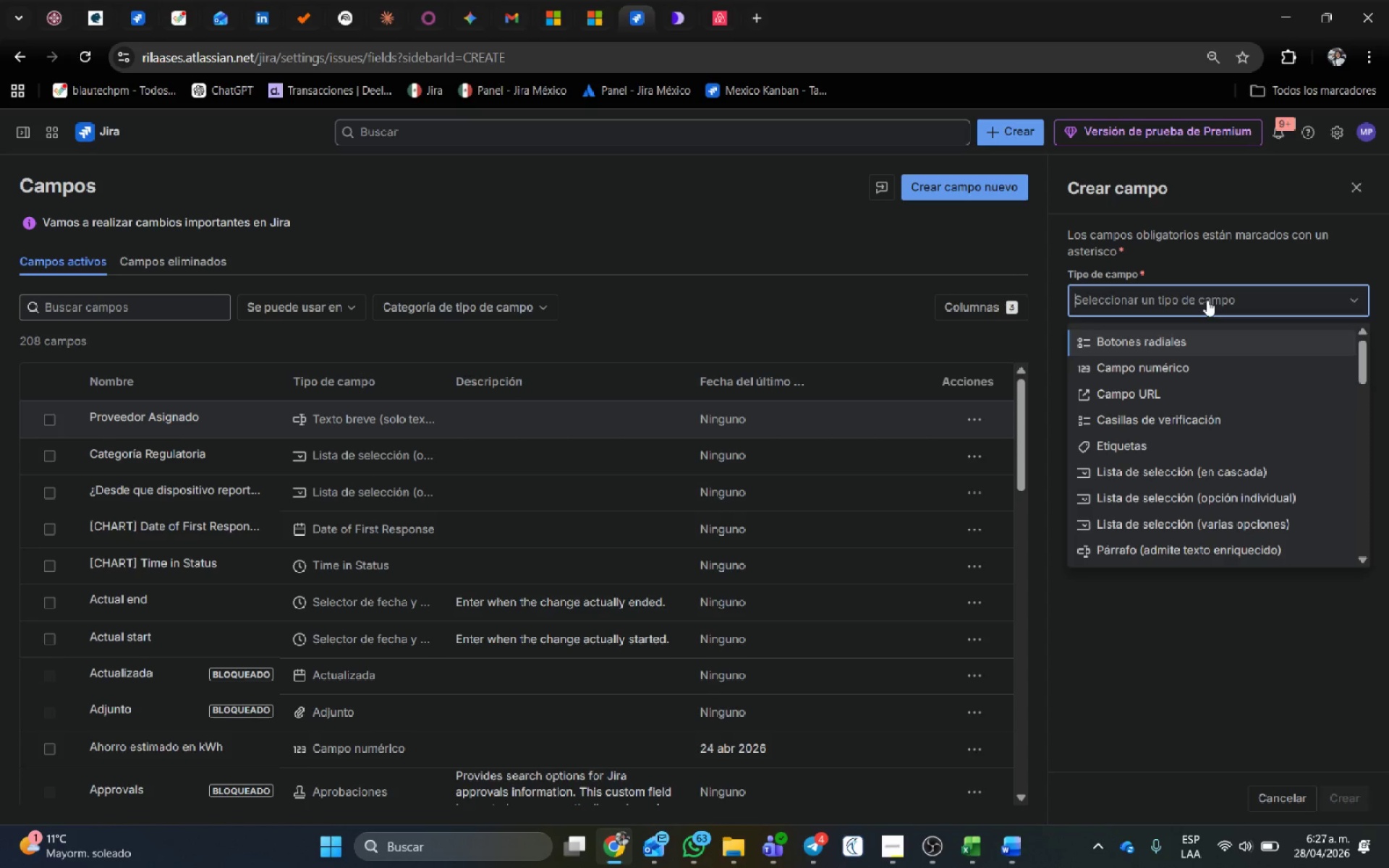 
type(fec)
 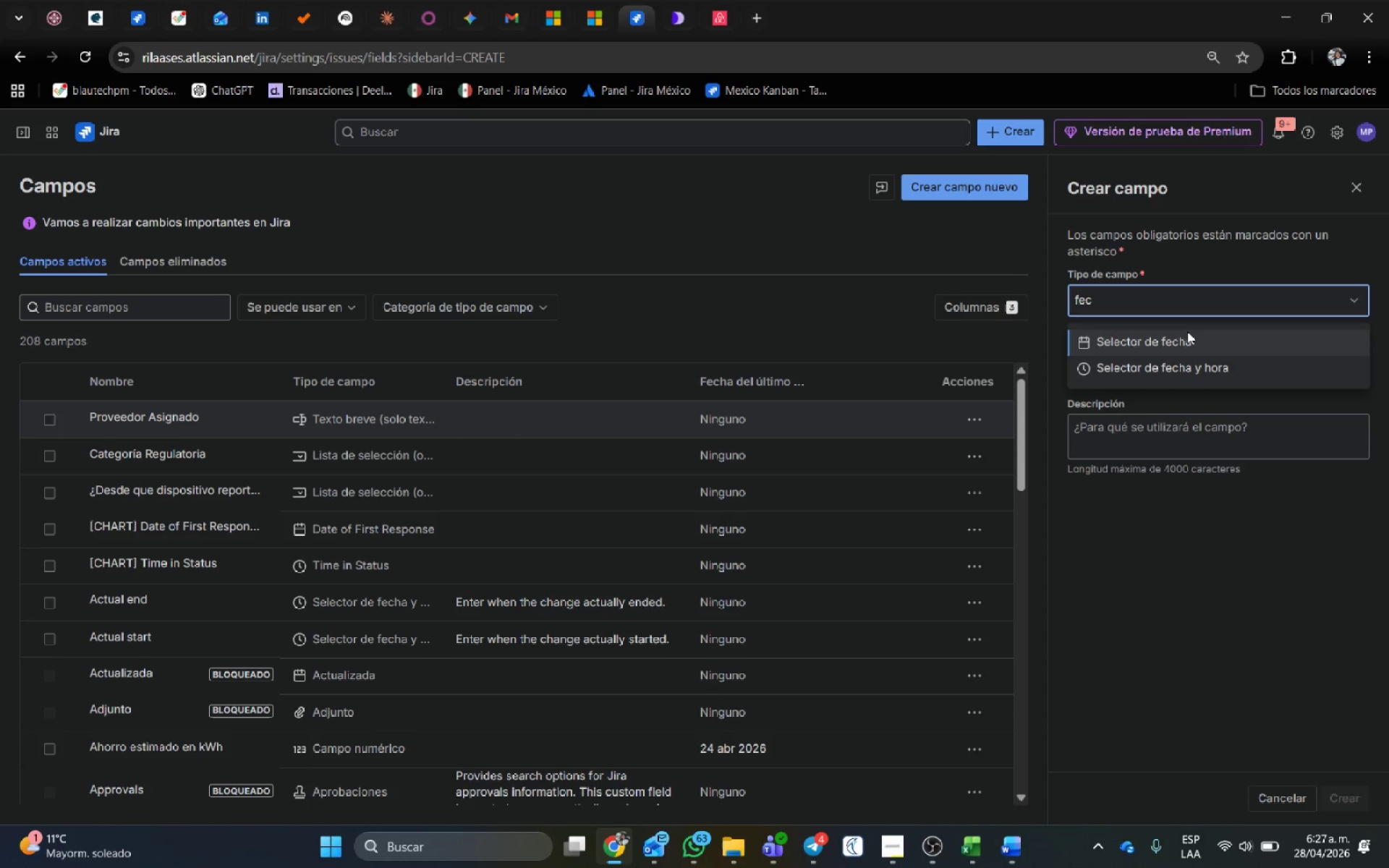 
left_click([1187, 331])
 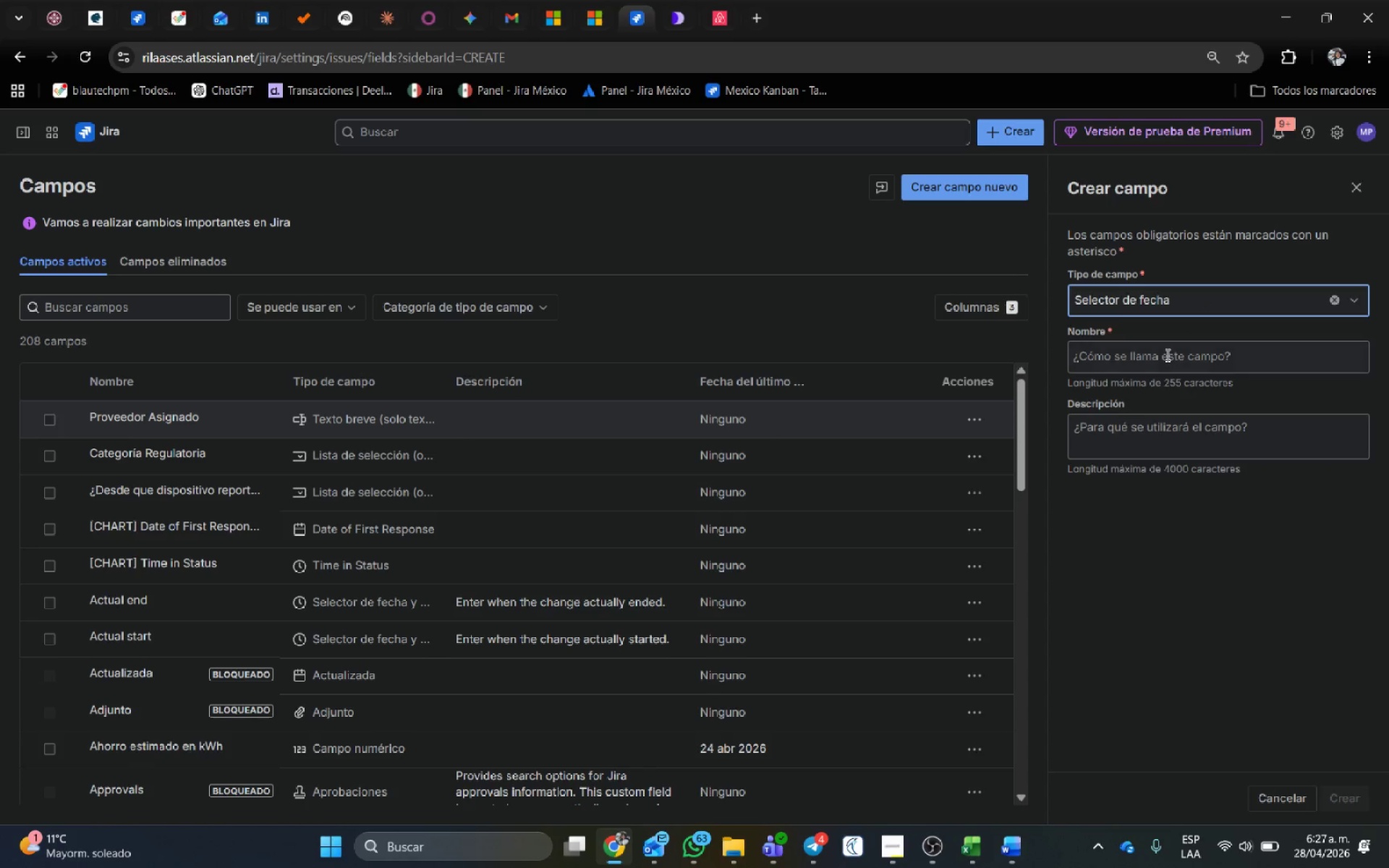 
left_click([1166, 354])
 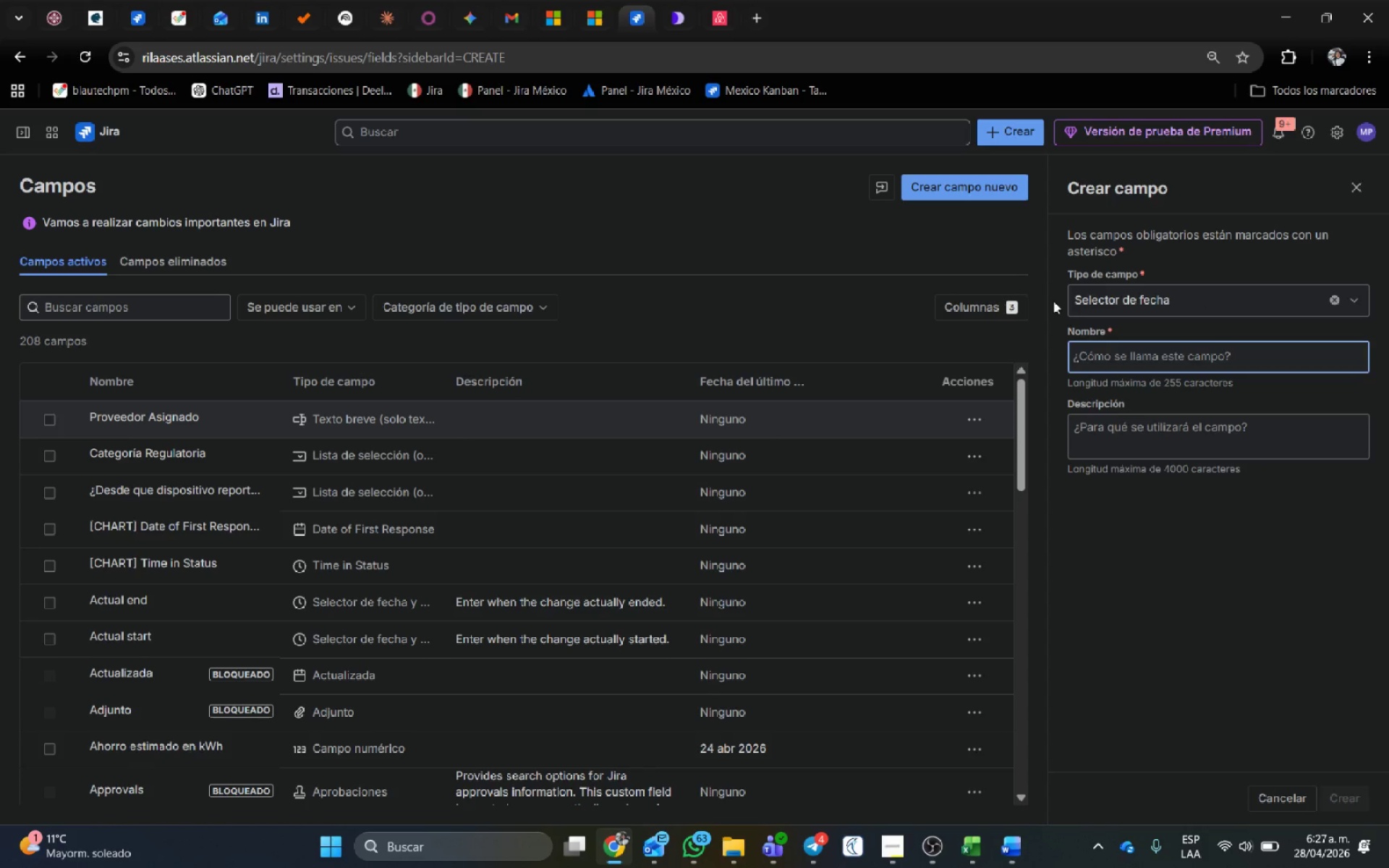 
type(Fecha l;imite de Cumplimiento)
 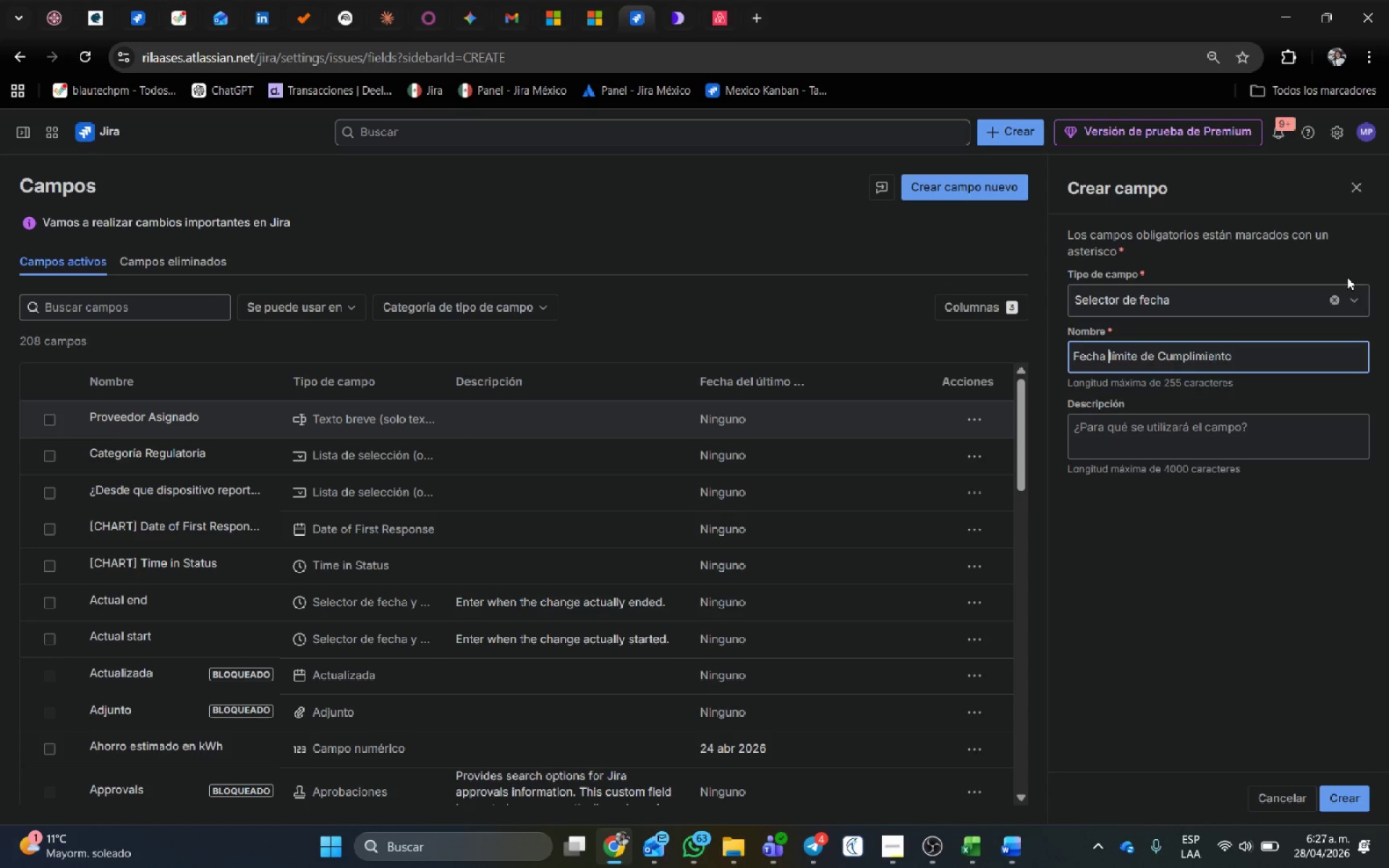 
key(Delete)
 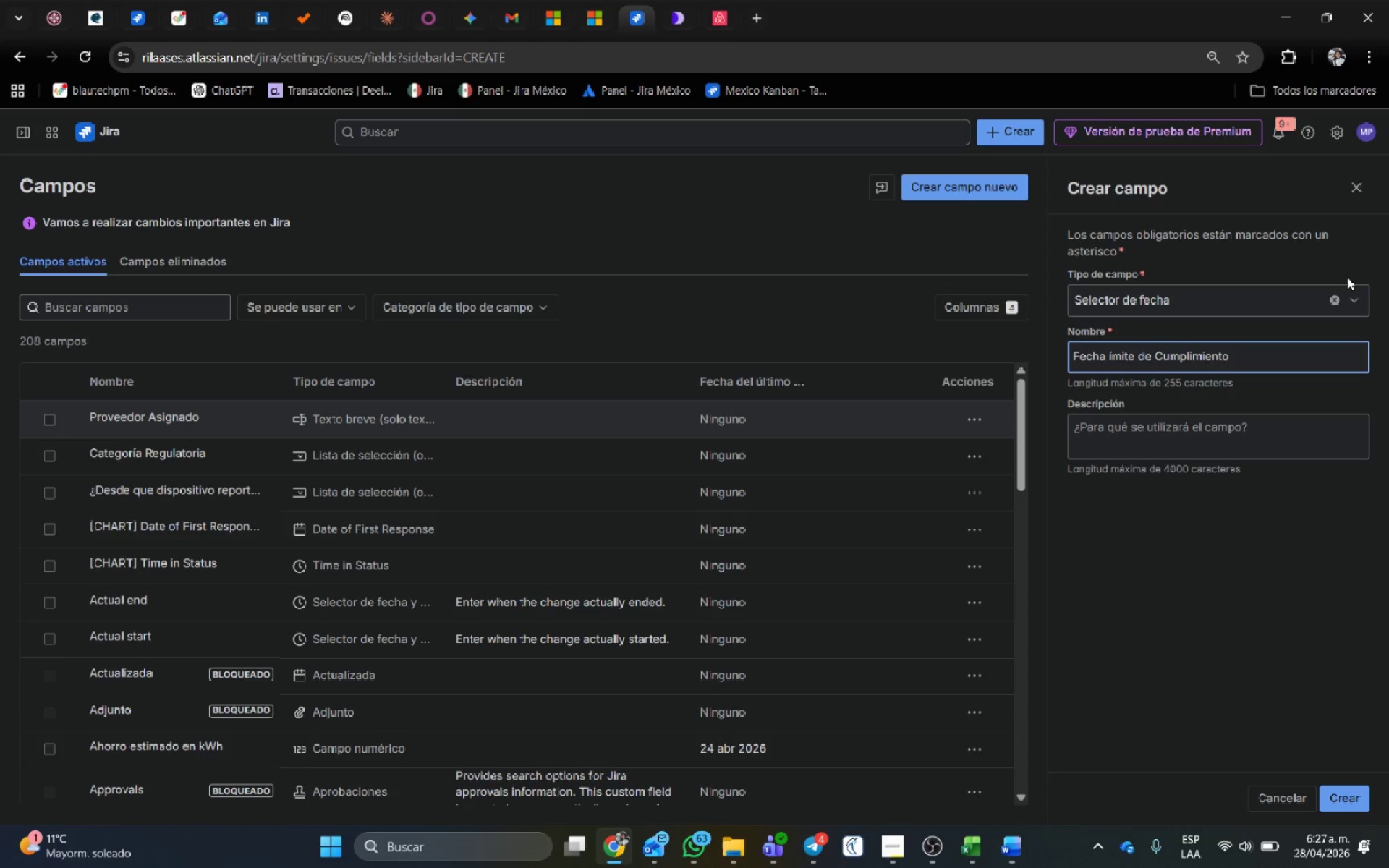 
key(Shift+ShiftRight)
 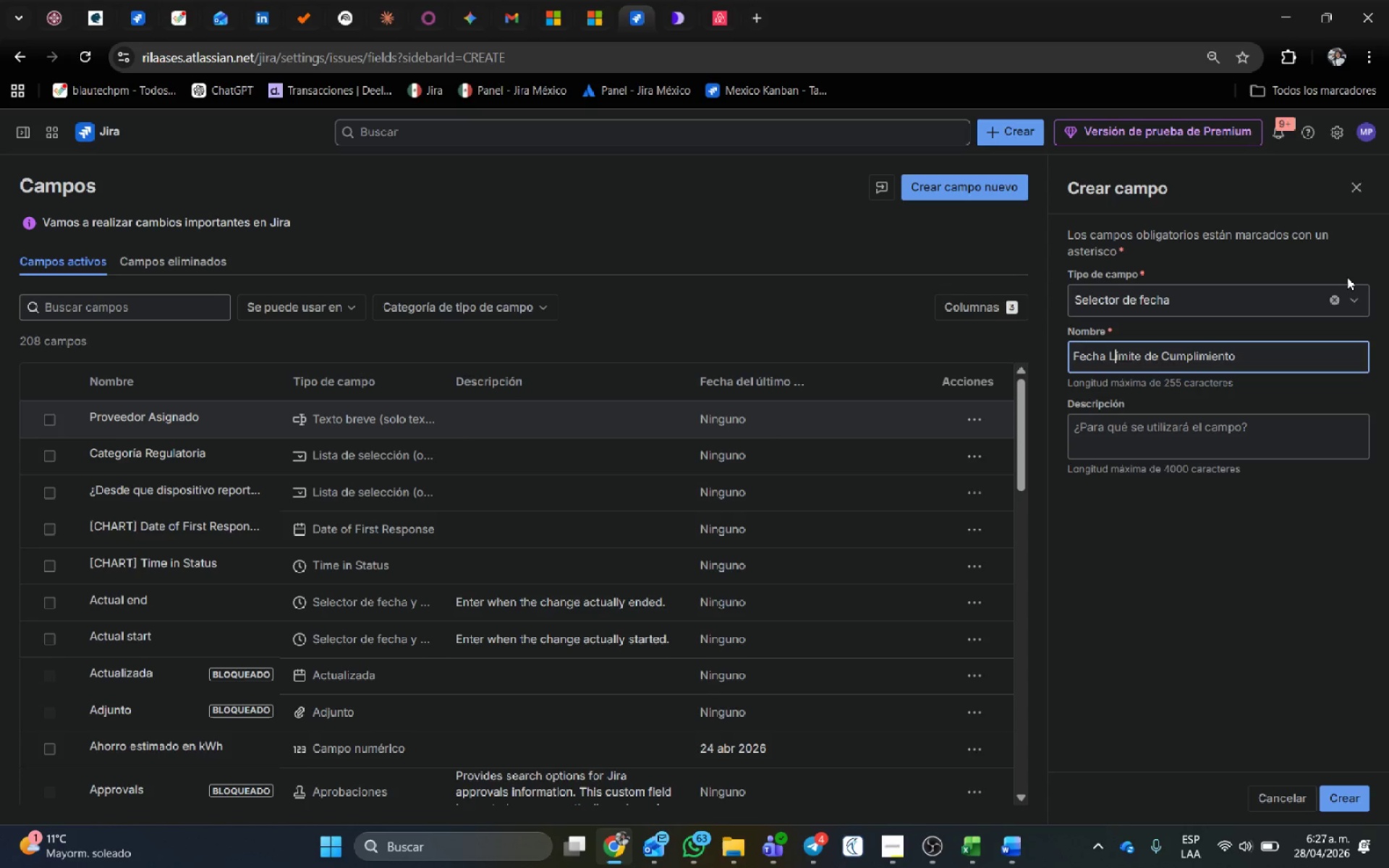 
key(Shift+L)
 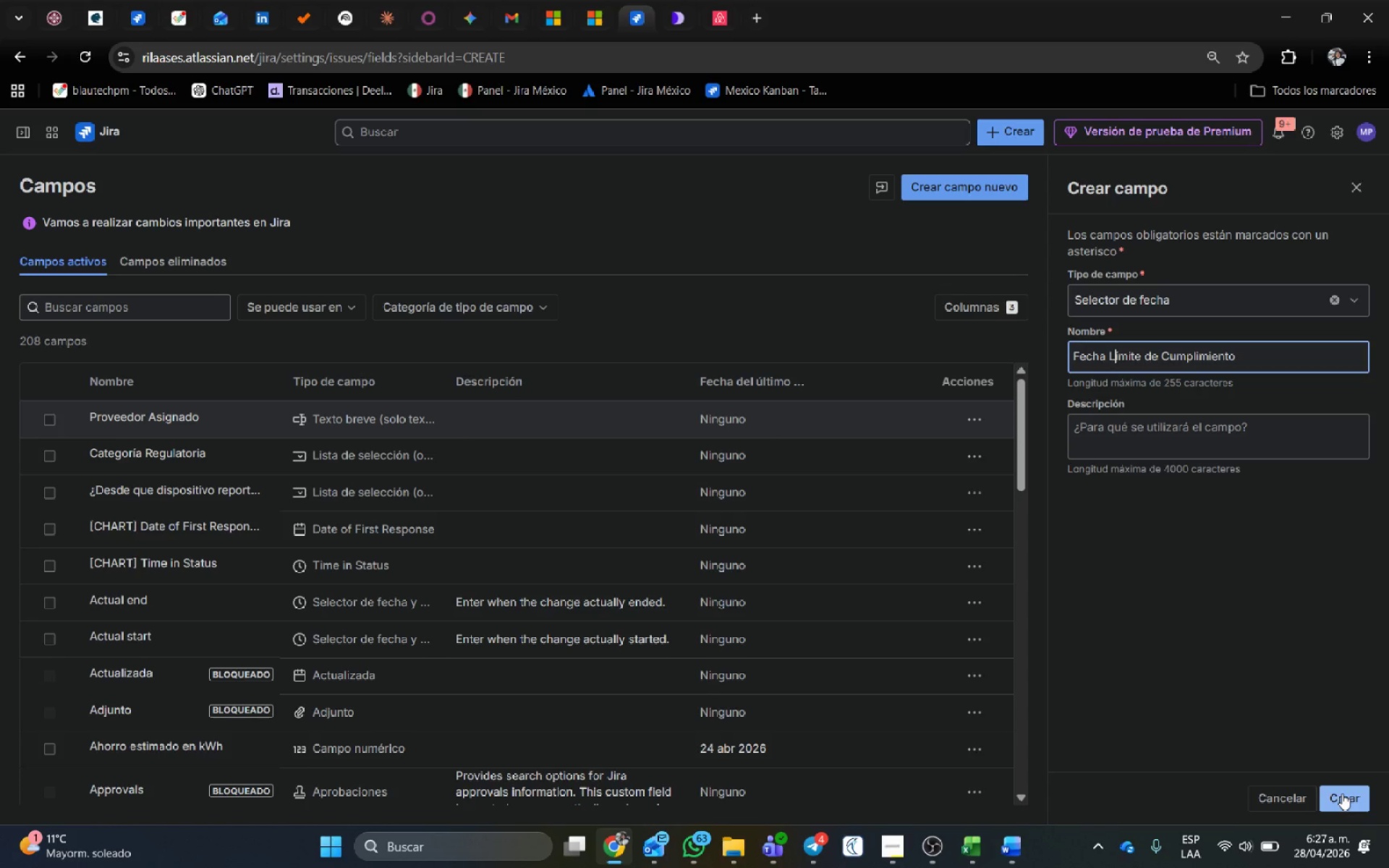 
left_click([1342, 793])
 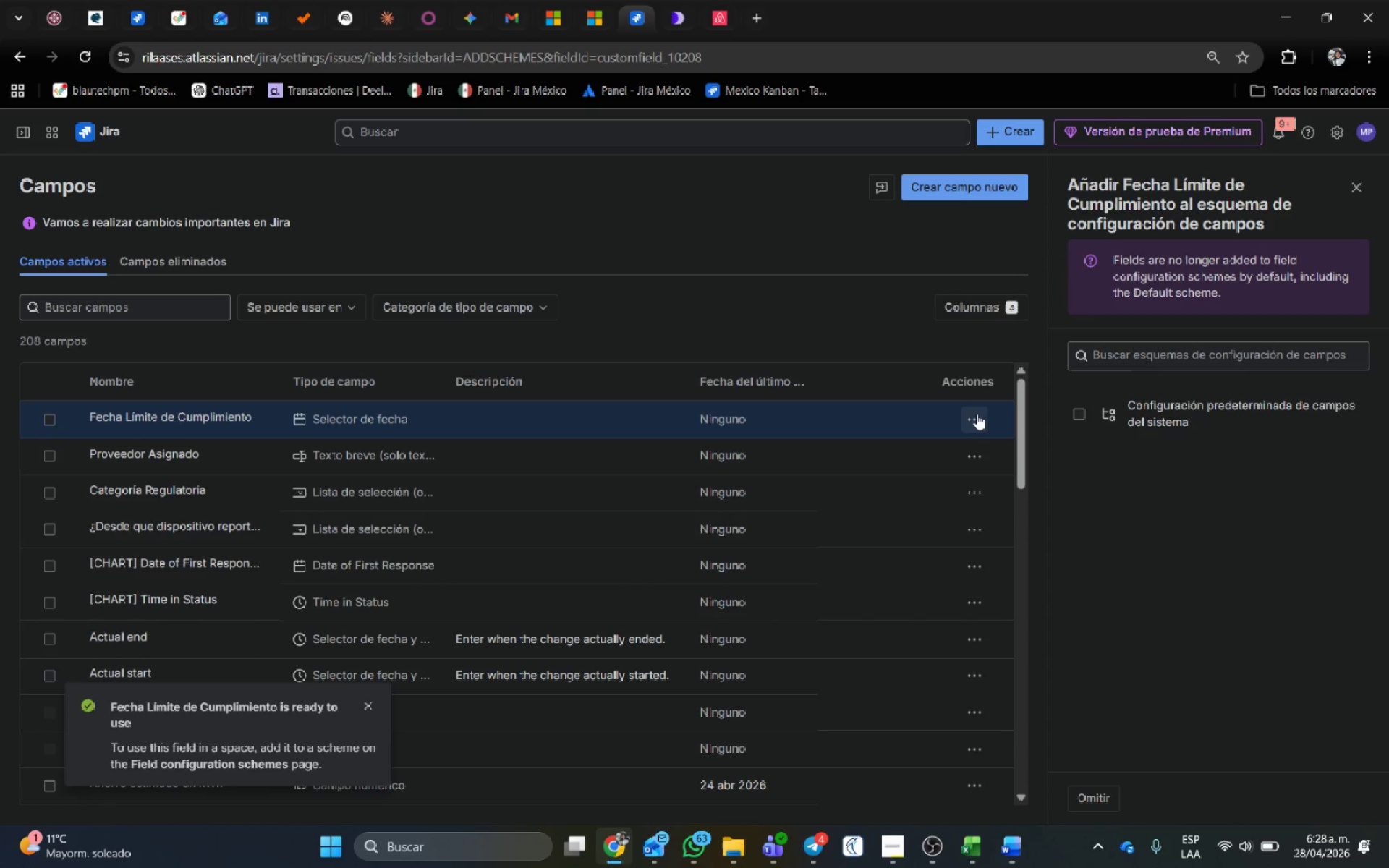 
wait(5.45)
 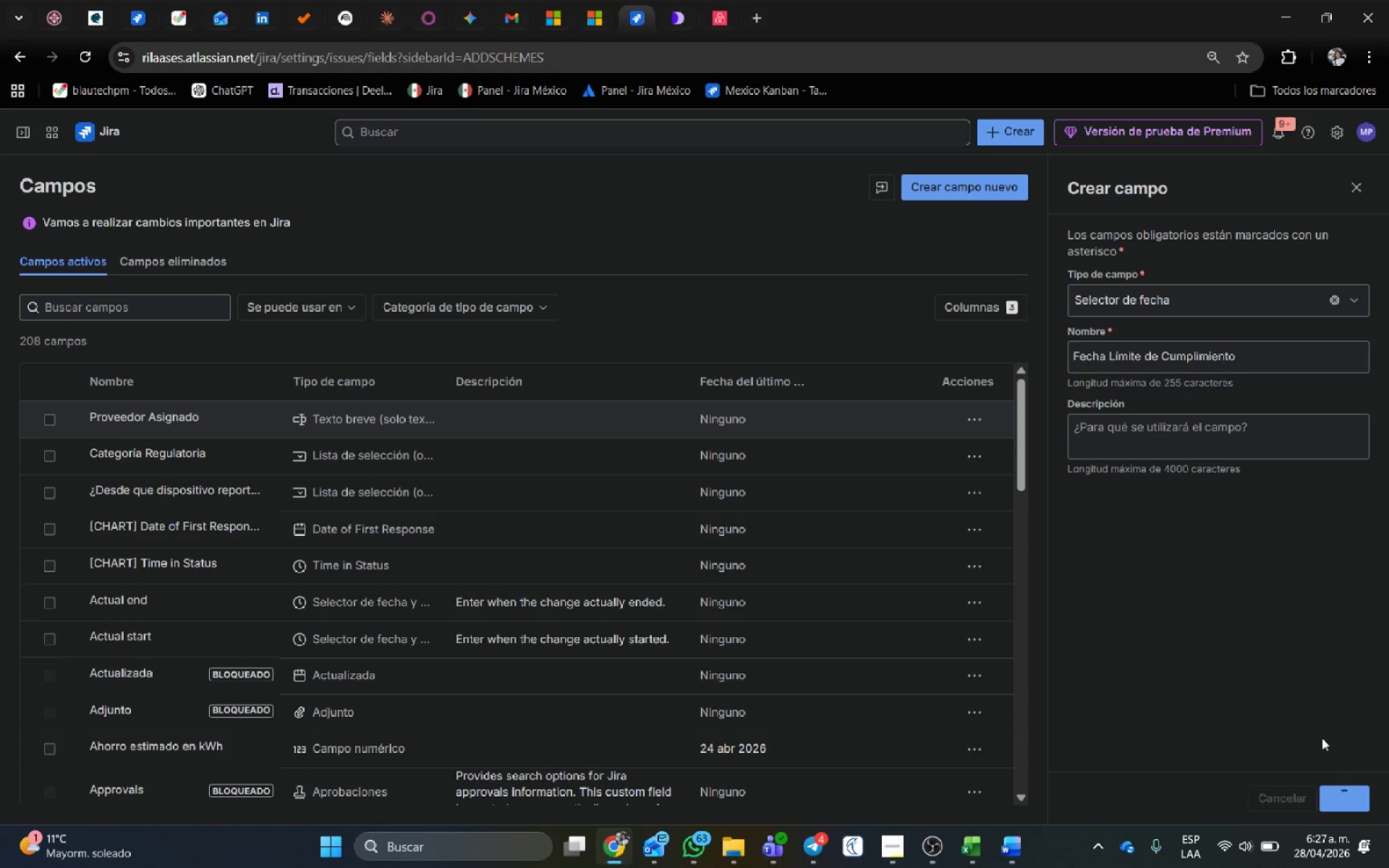 
left_click([875, 486])
 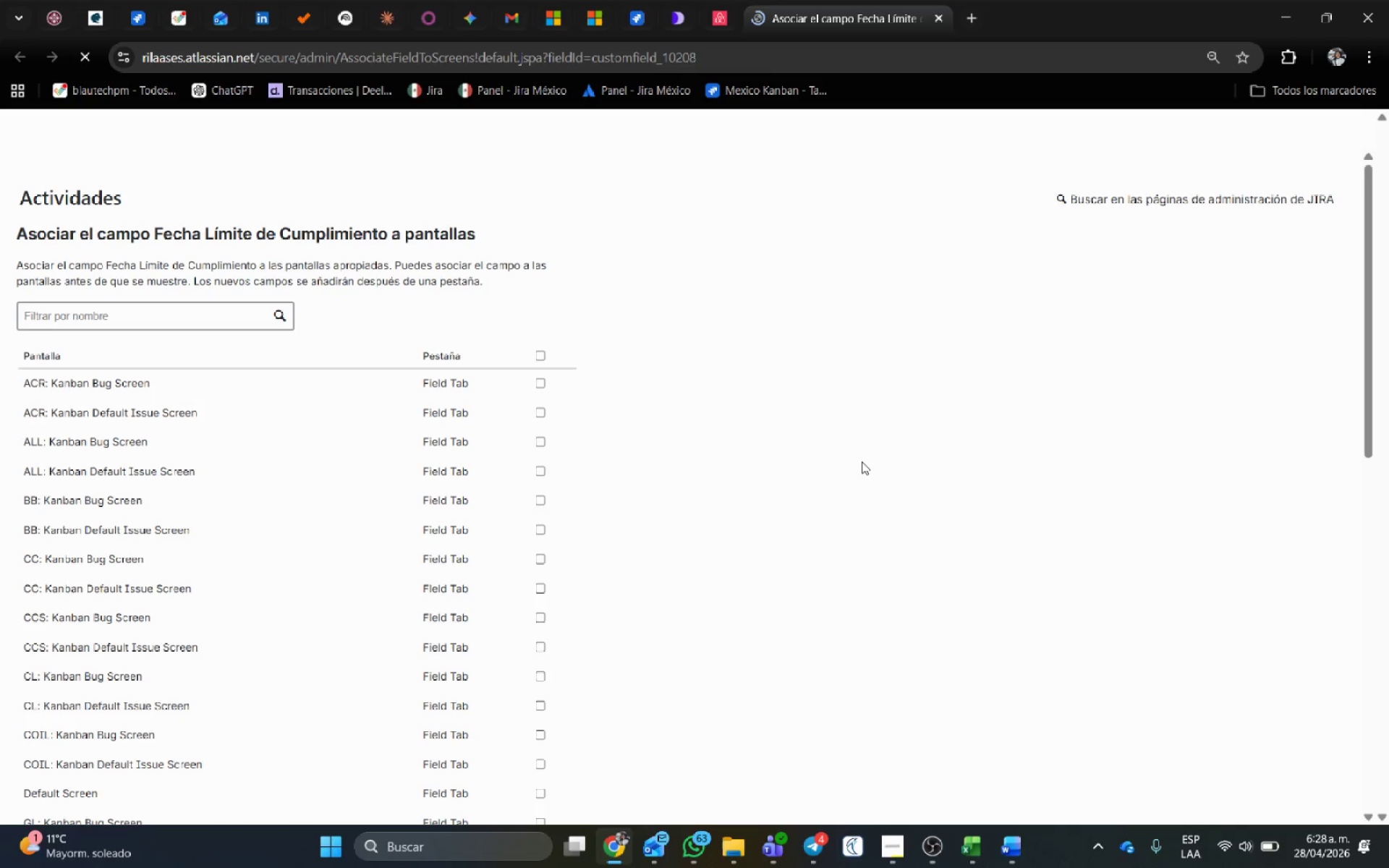 
scroll: coordinate [610, 475], scroll_direction: down, amount: 6.0
 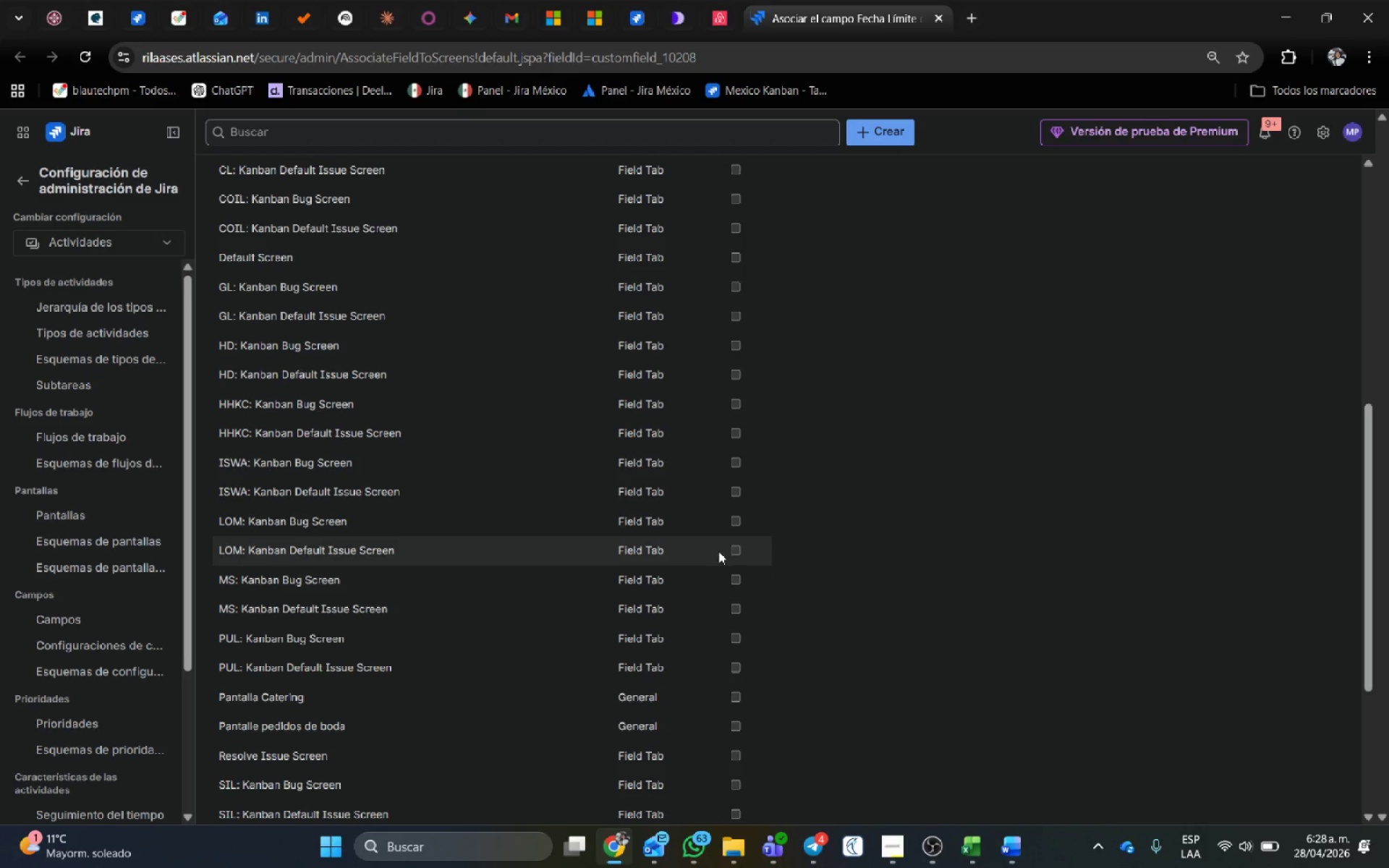 
left_click([734, 550])
 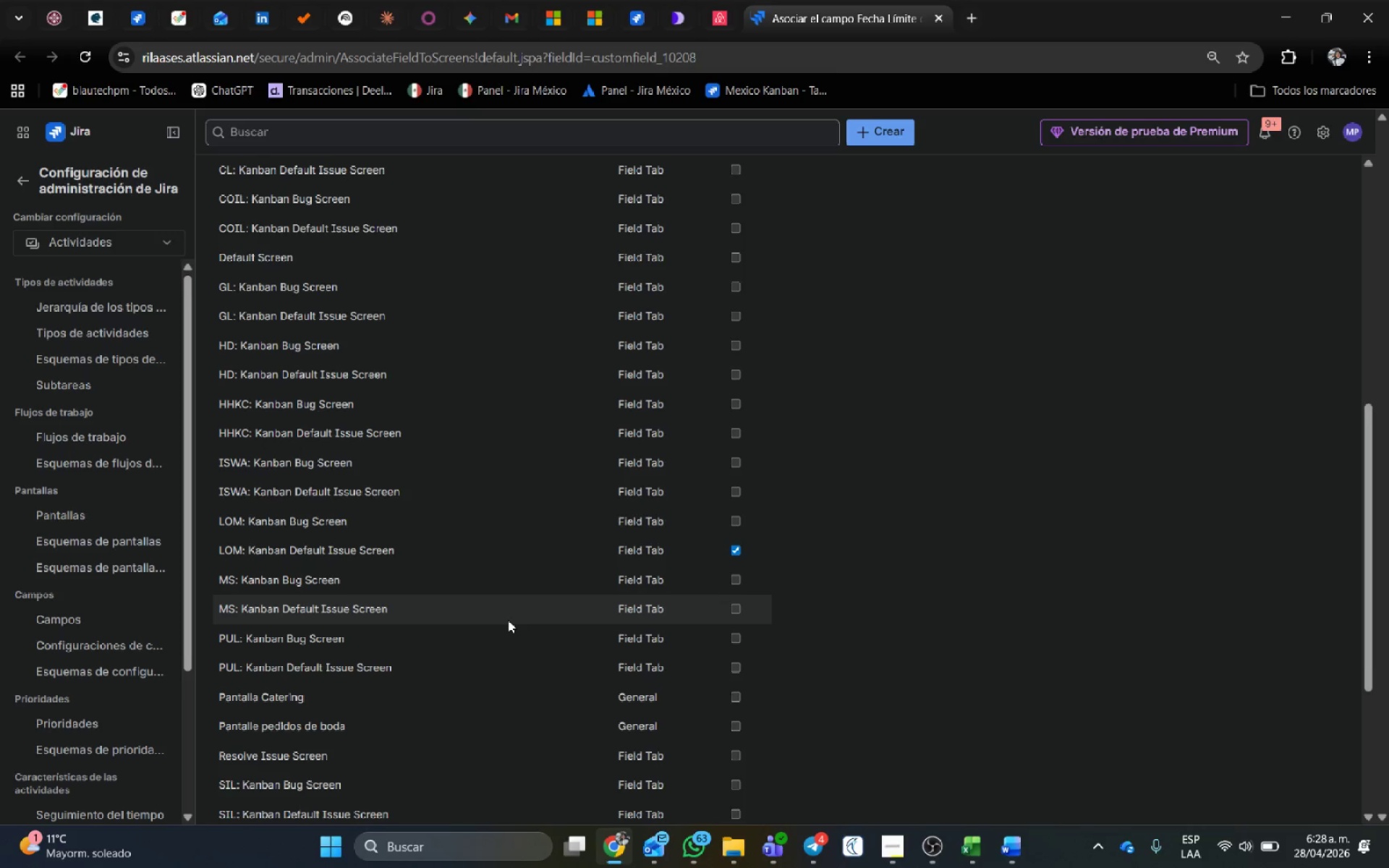 
scroll: coordinate [329, 666], scroll_direction: down, amount: 6.0
 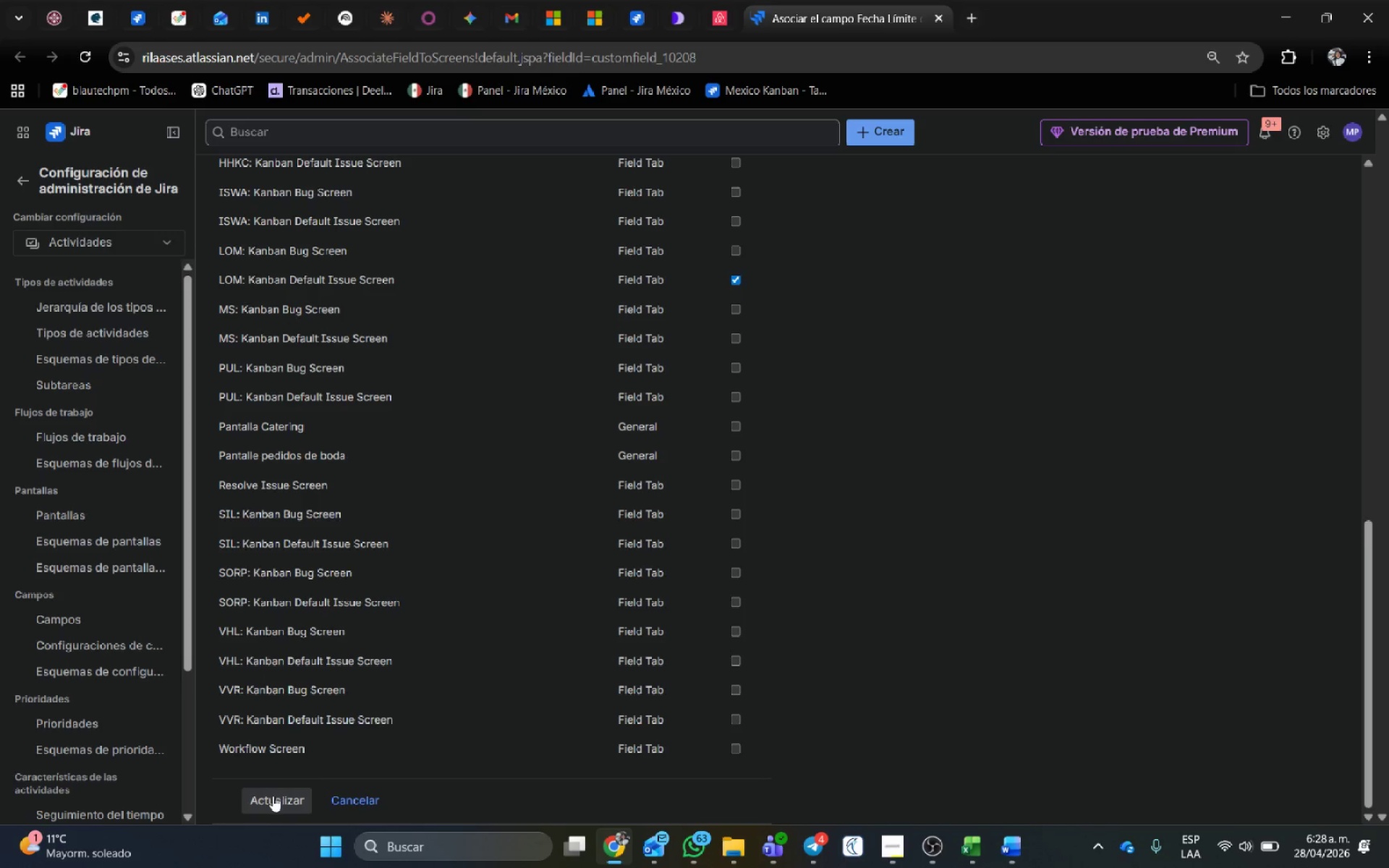 
left_click([273, 797])
 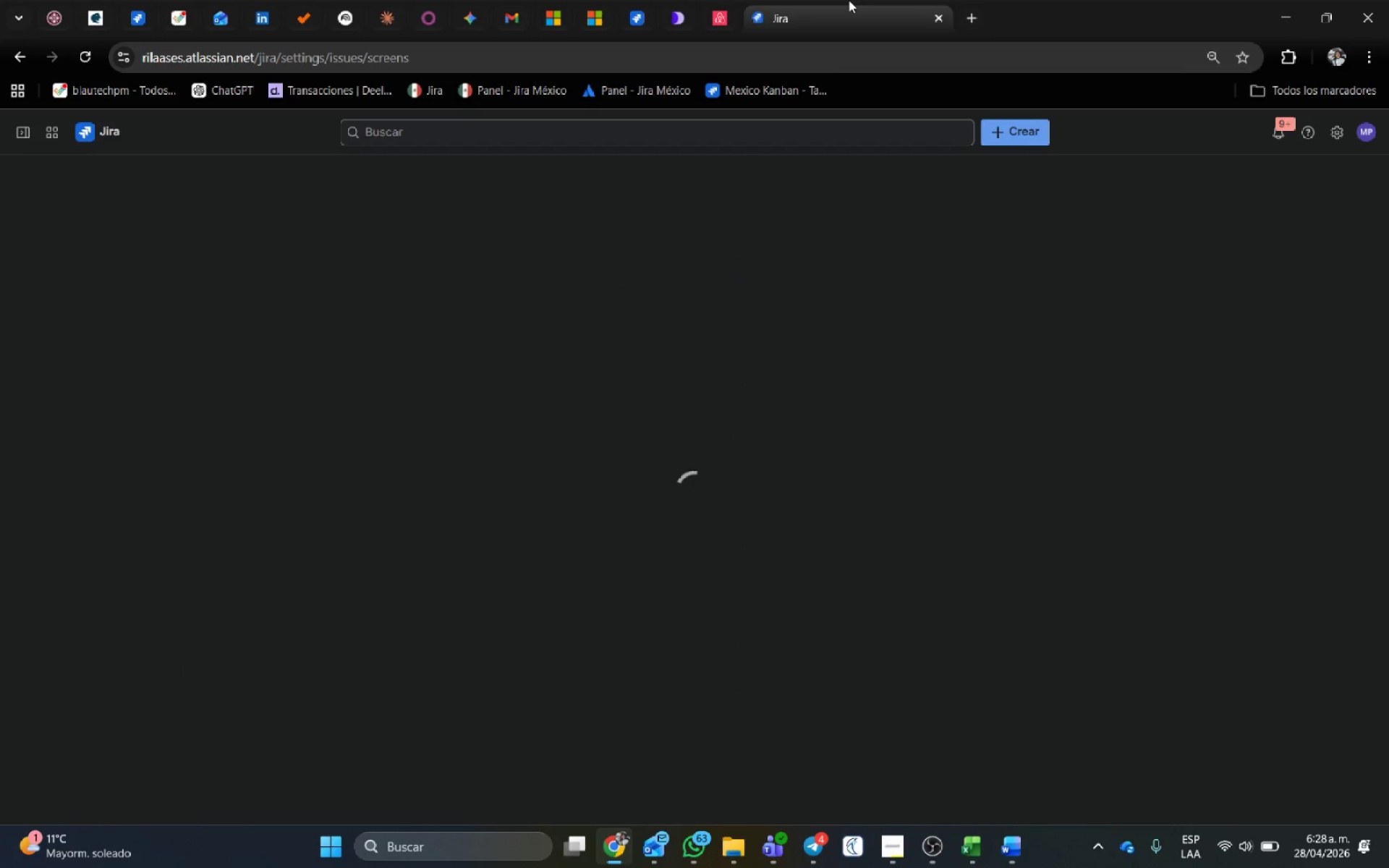 
left_click([635, 3])
 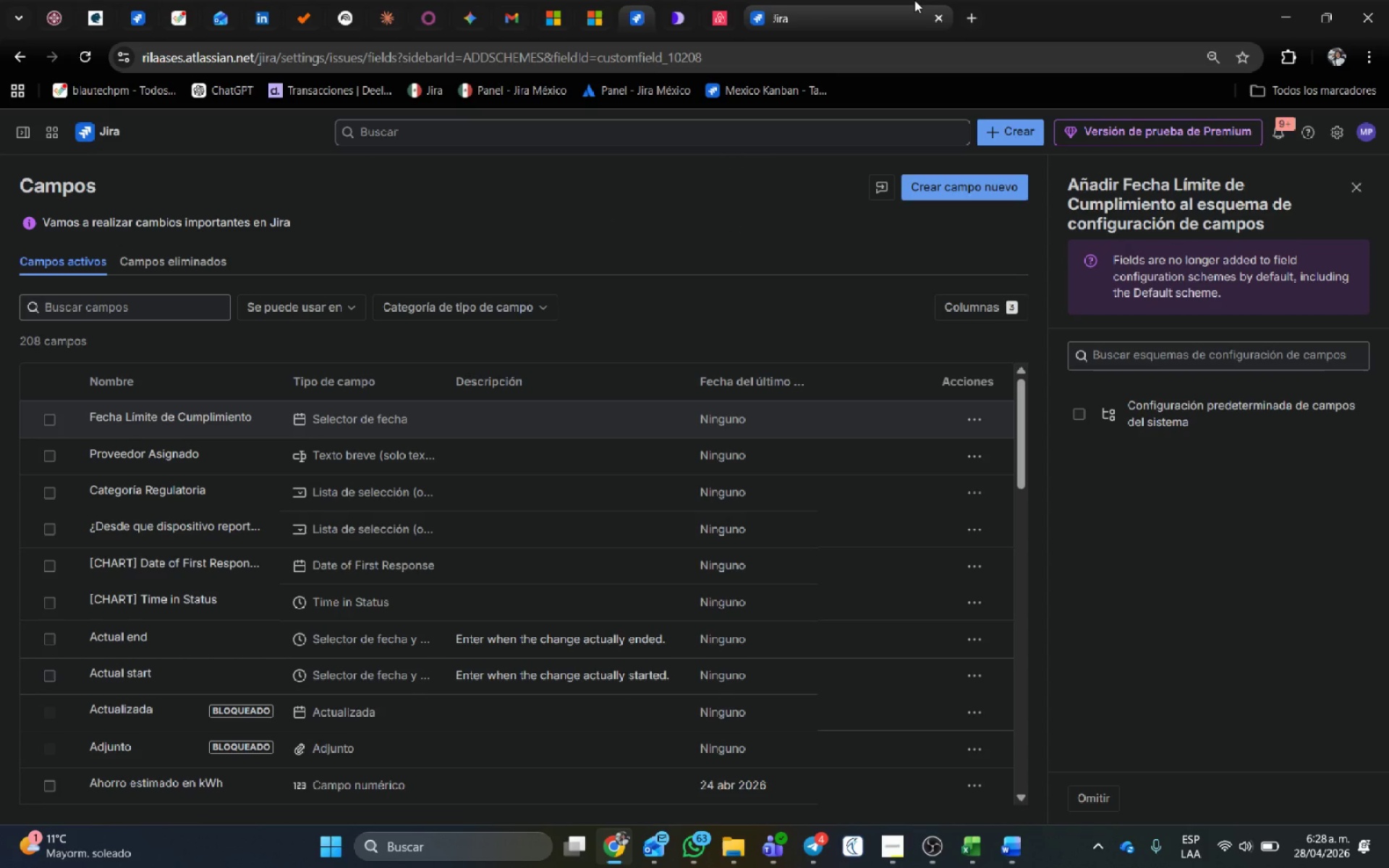 
middle_click([914, 0])
 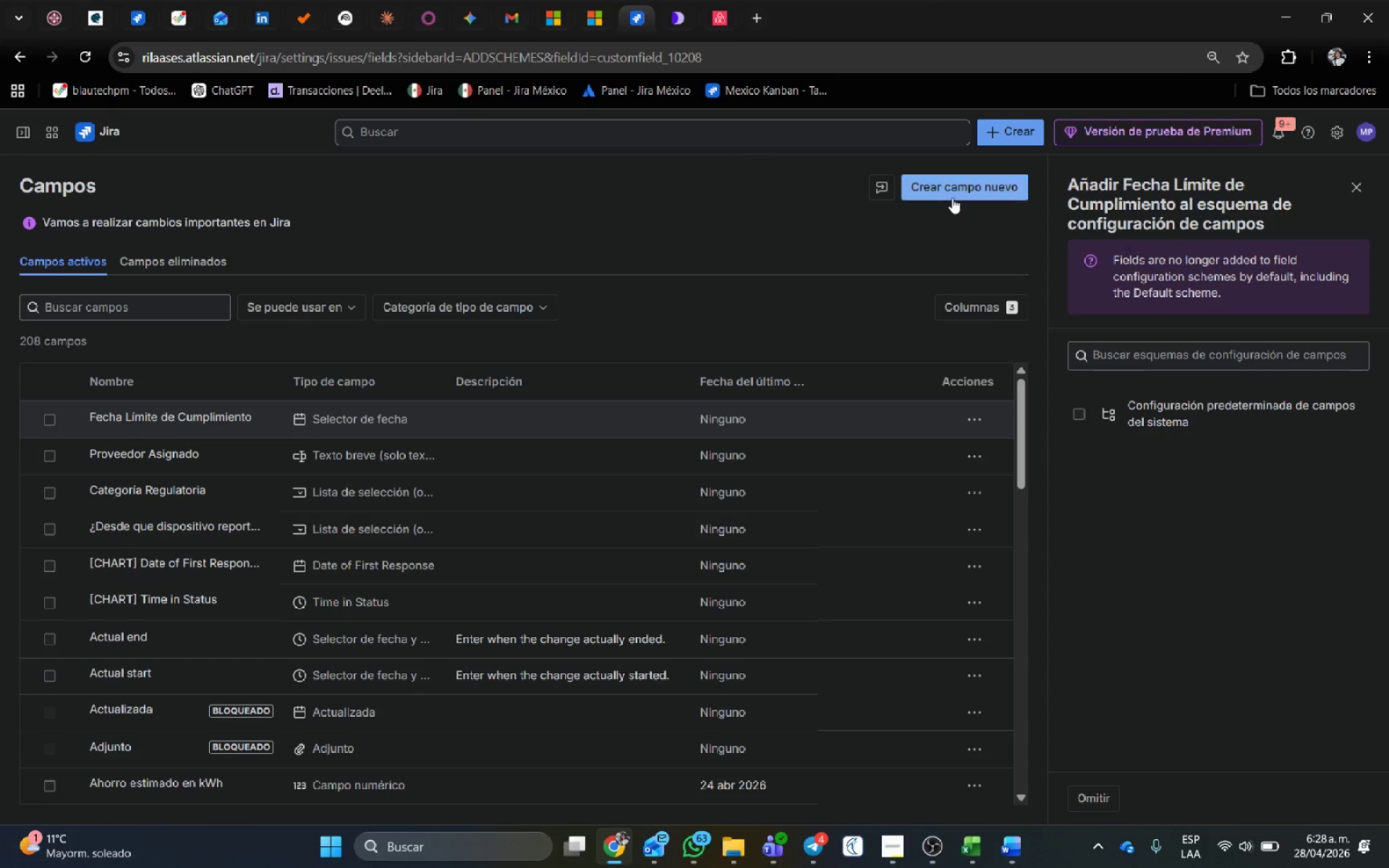 
left_click([952, 187])
 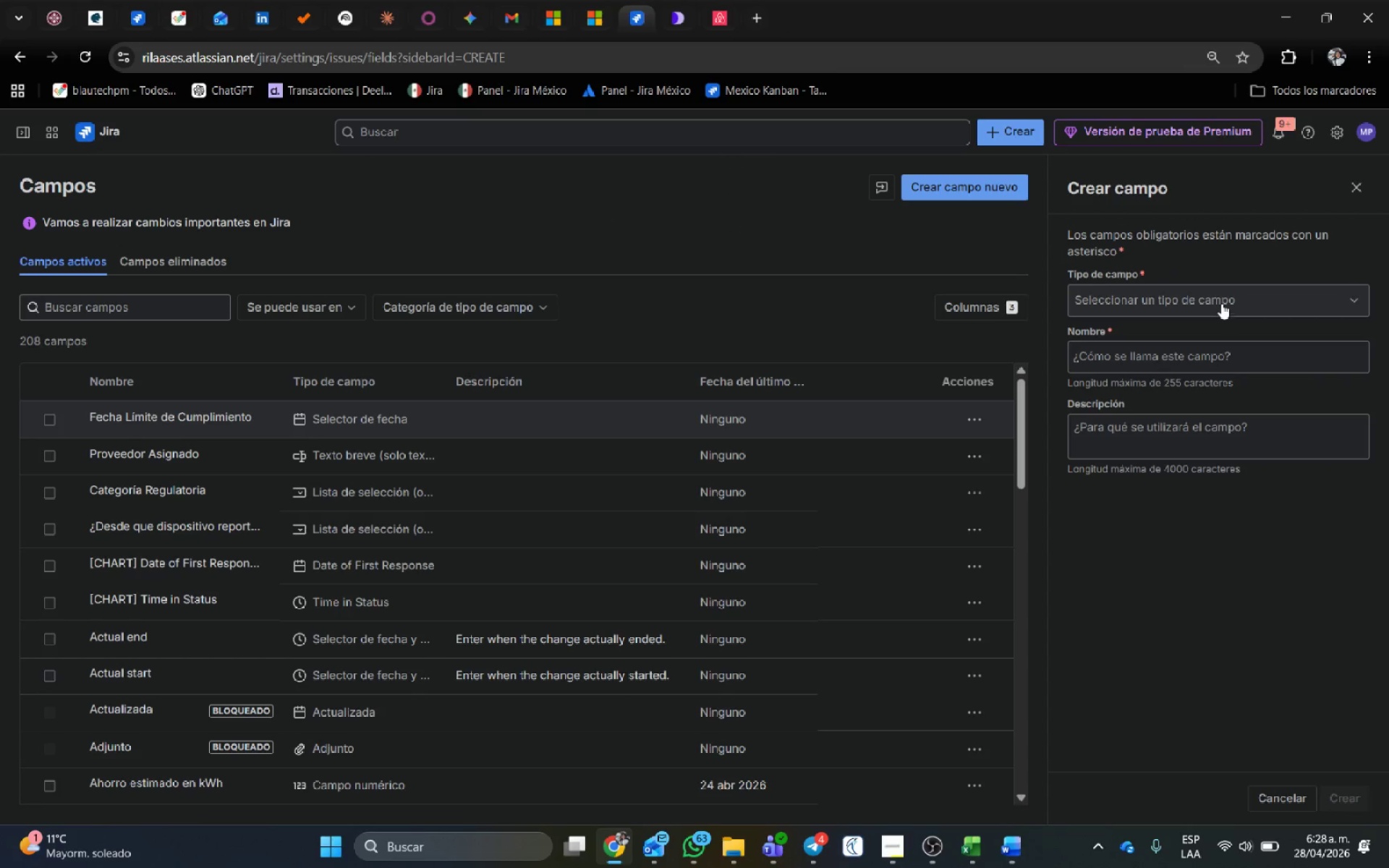 
left_click([1221, 298])
 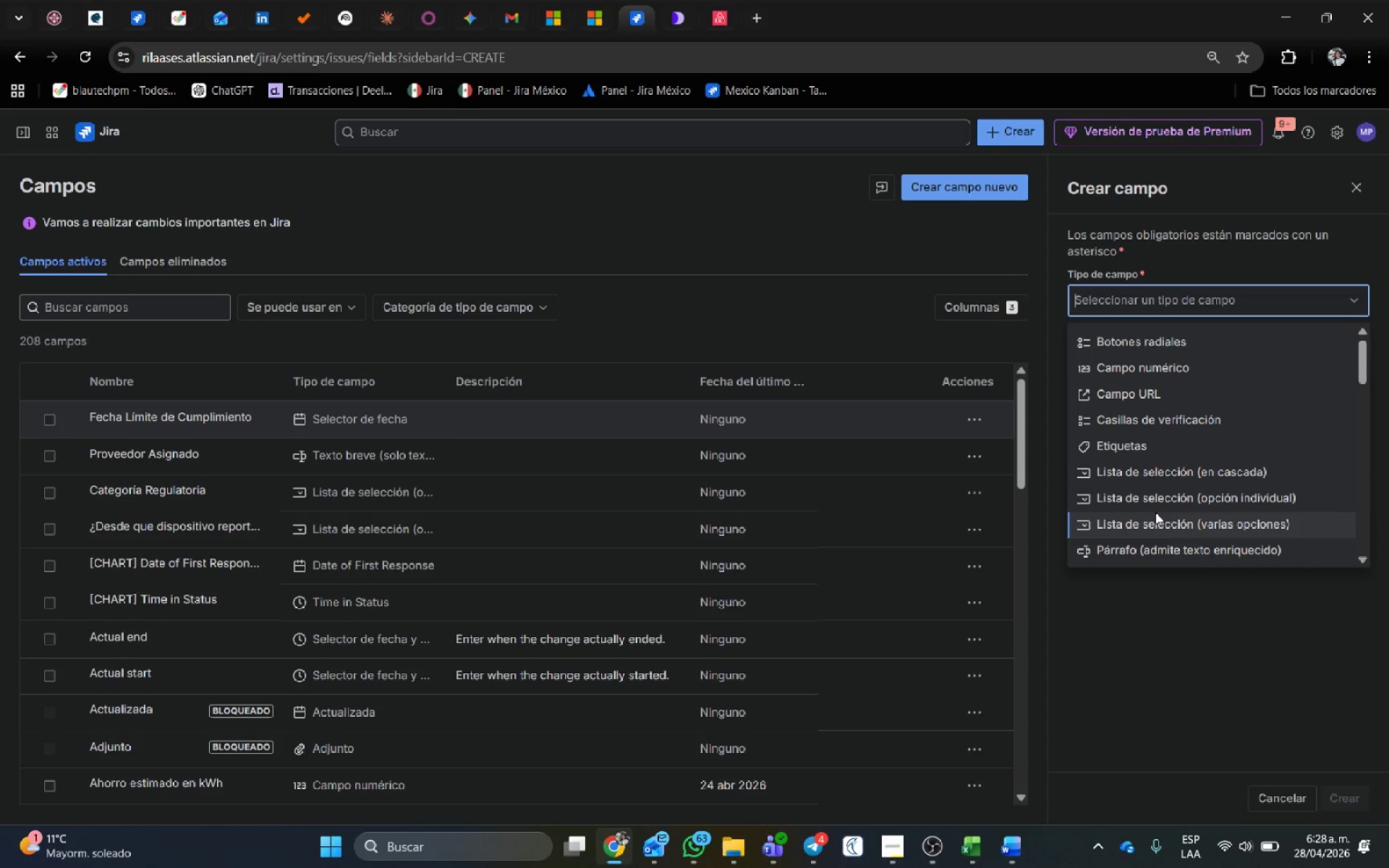 
left_click([1154, 496])
 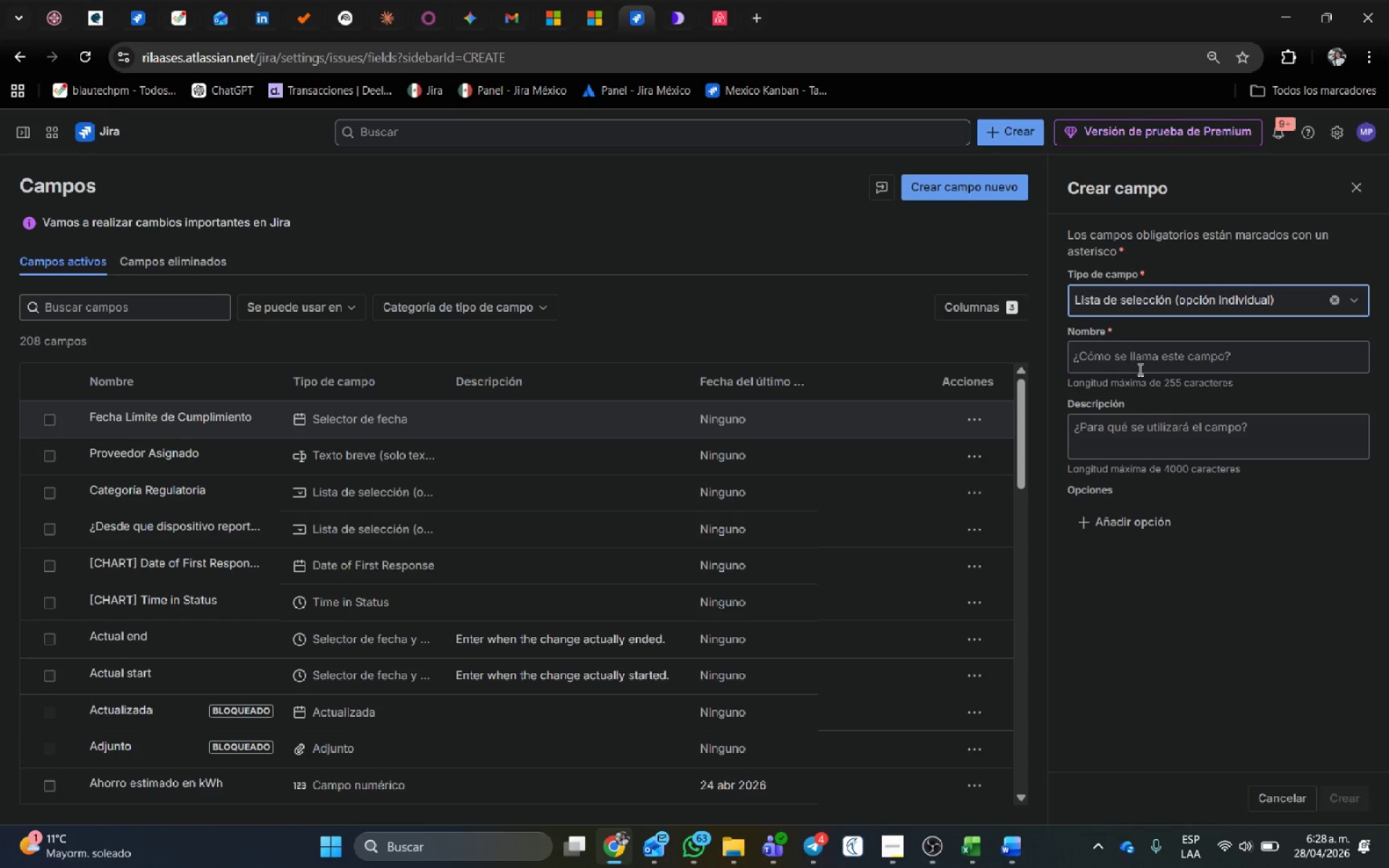 
left_click([1139, 368])
 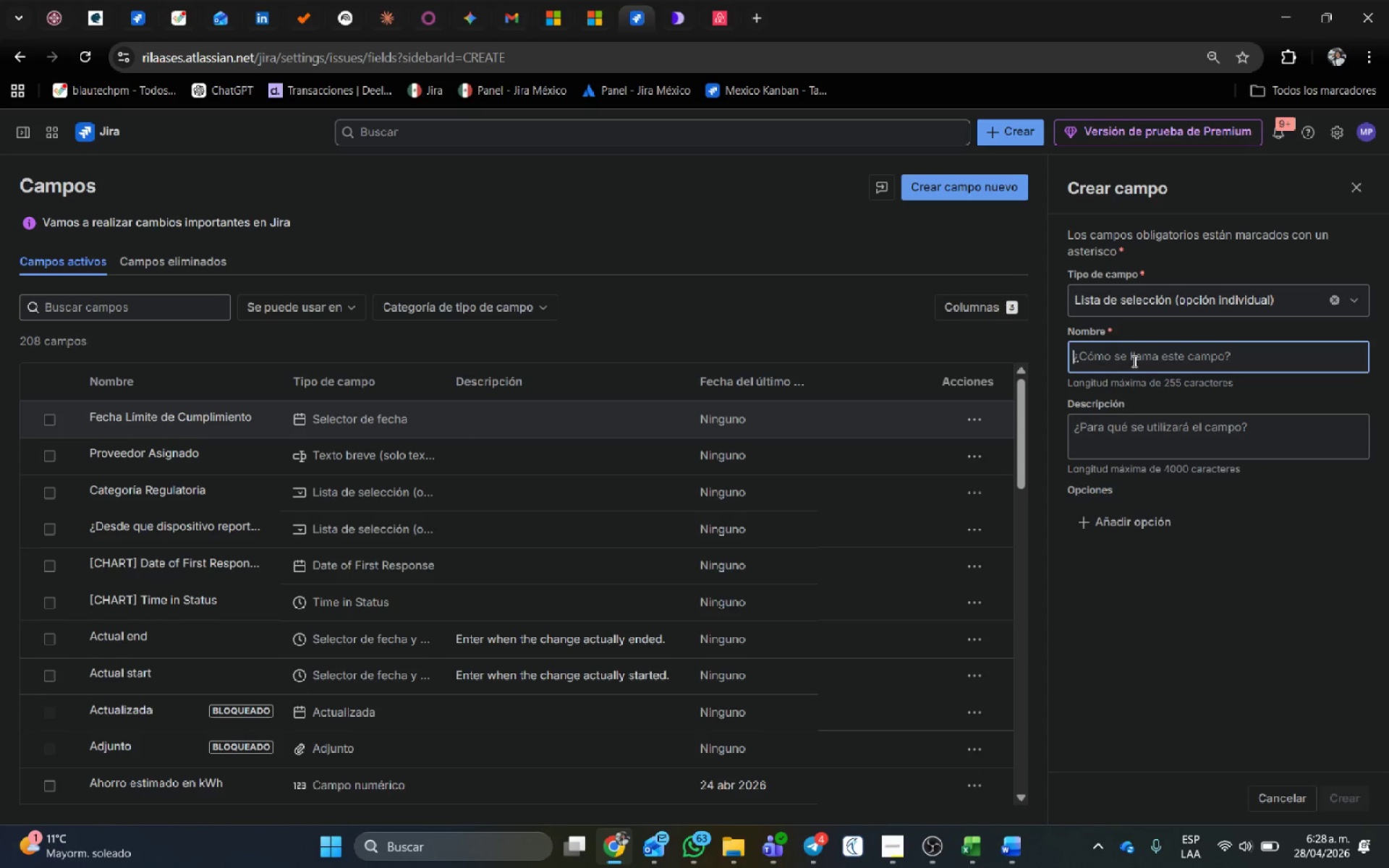 
type(Departamento)
 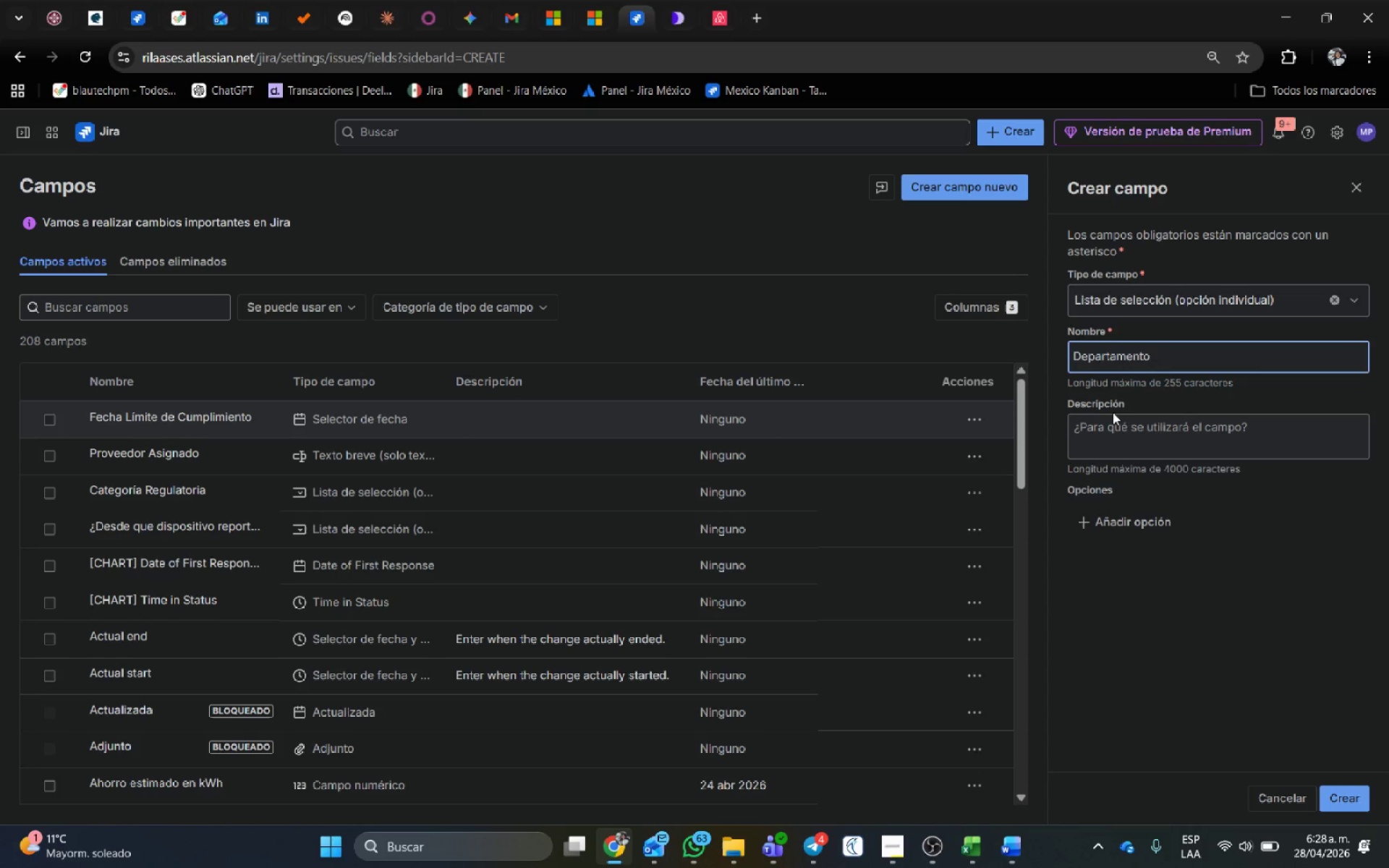 
left_click([1104, 527])
 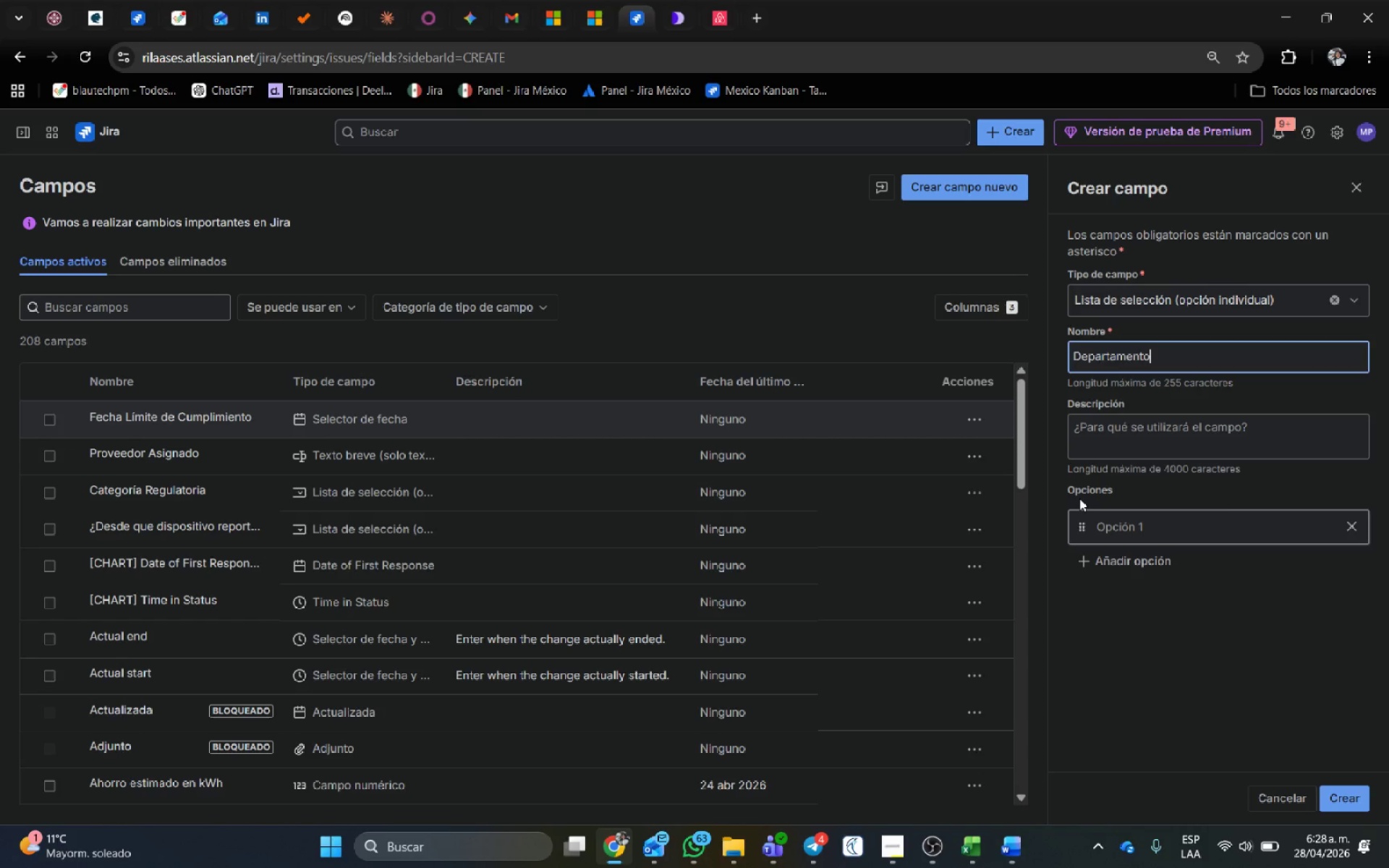 
wait(7.72)
 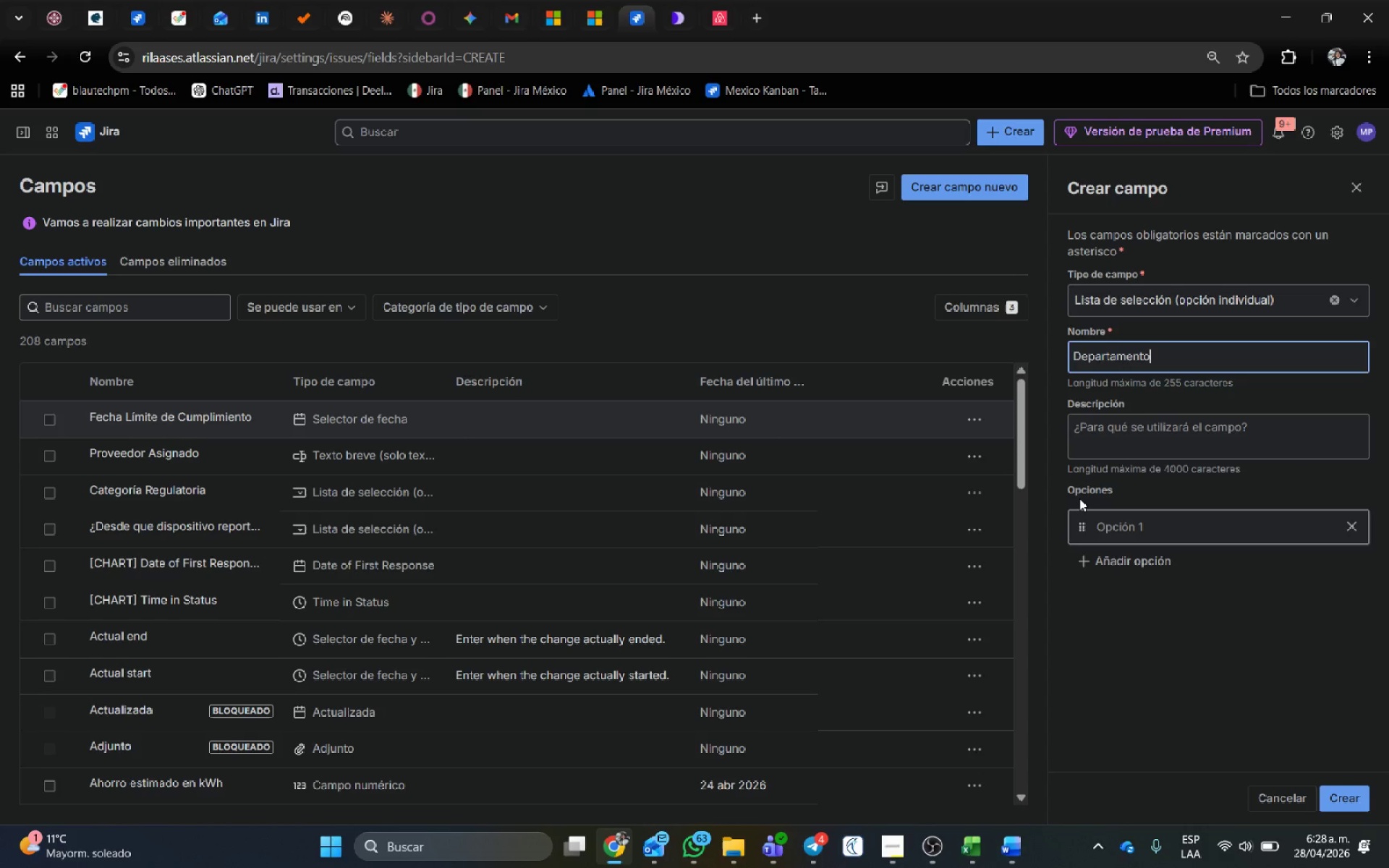 
left_click([1118, 538])
 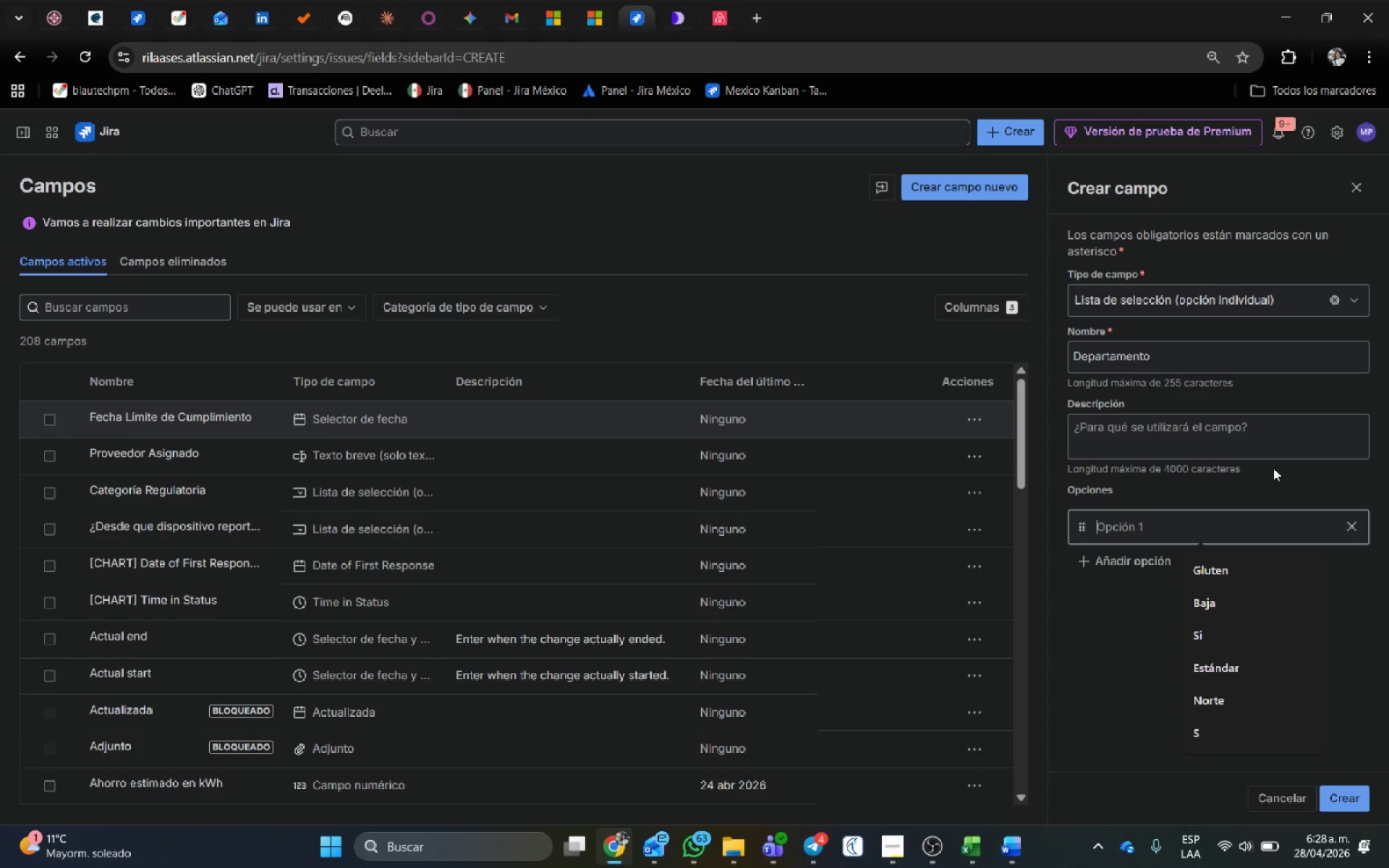 
type(Instalaciones )
 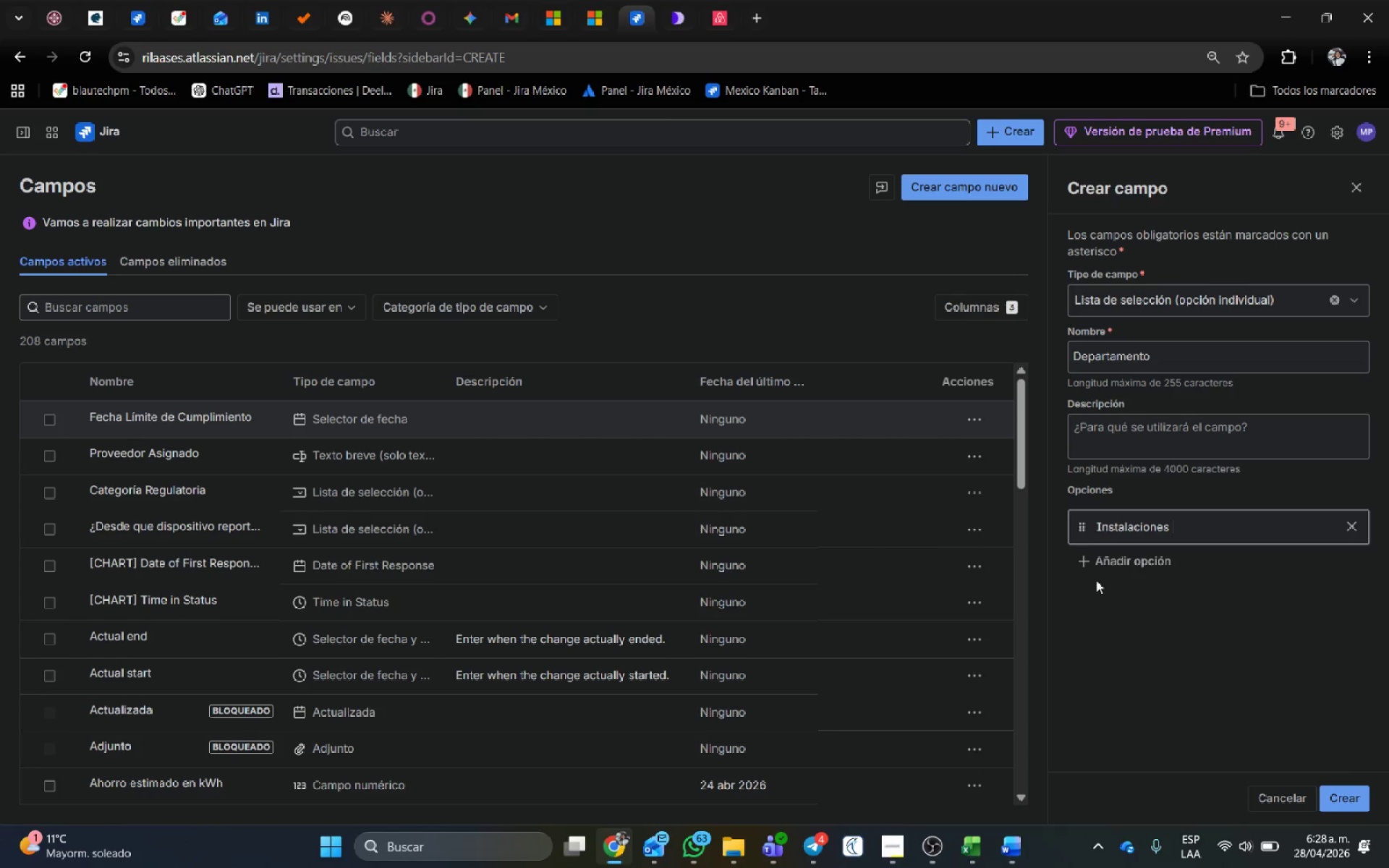 
left_click([1105, 561])
 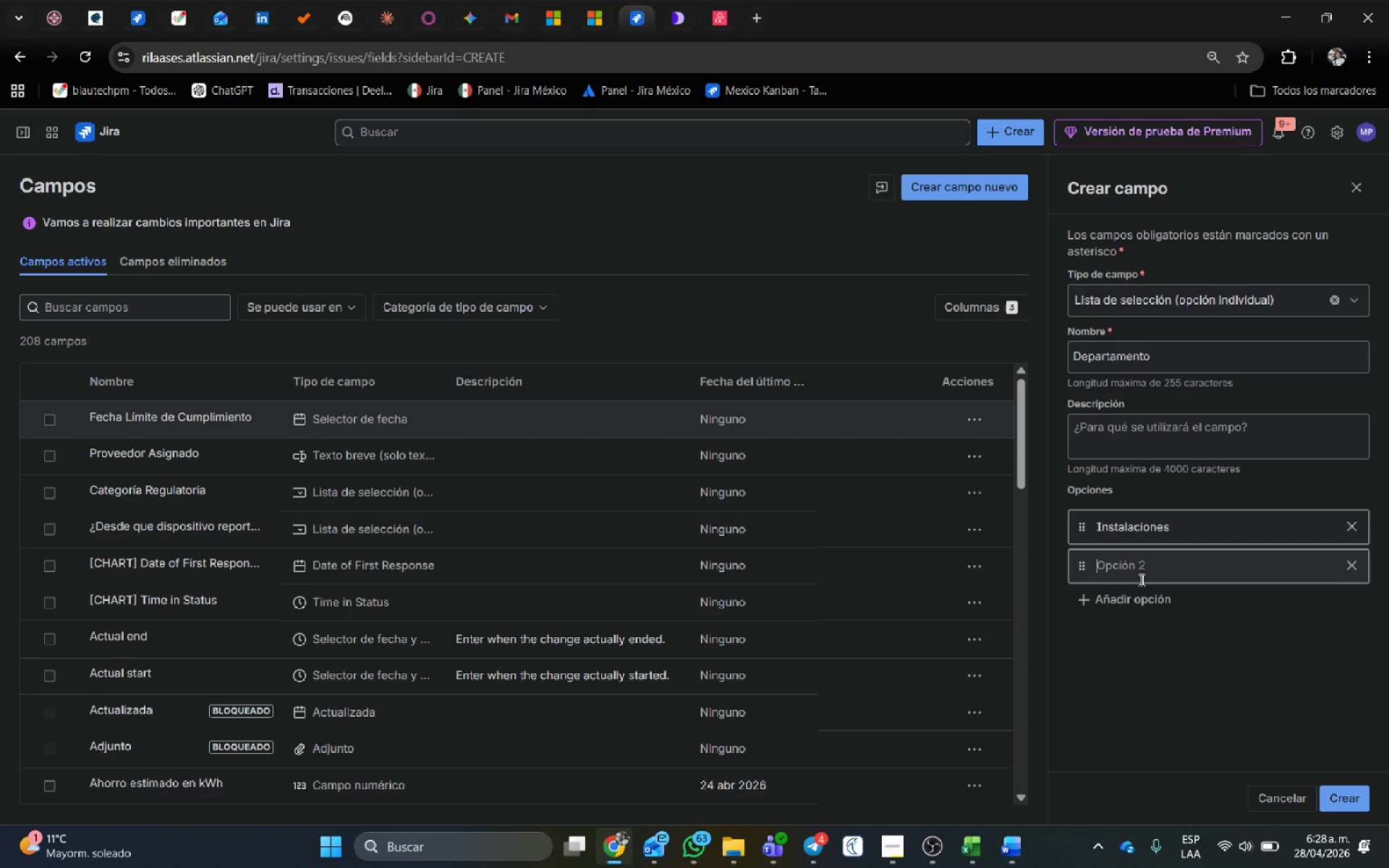 
left_click([1142, 571])
 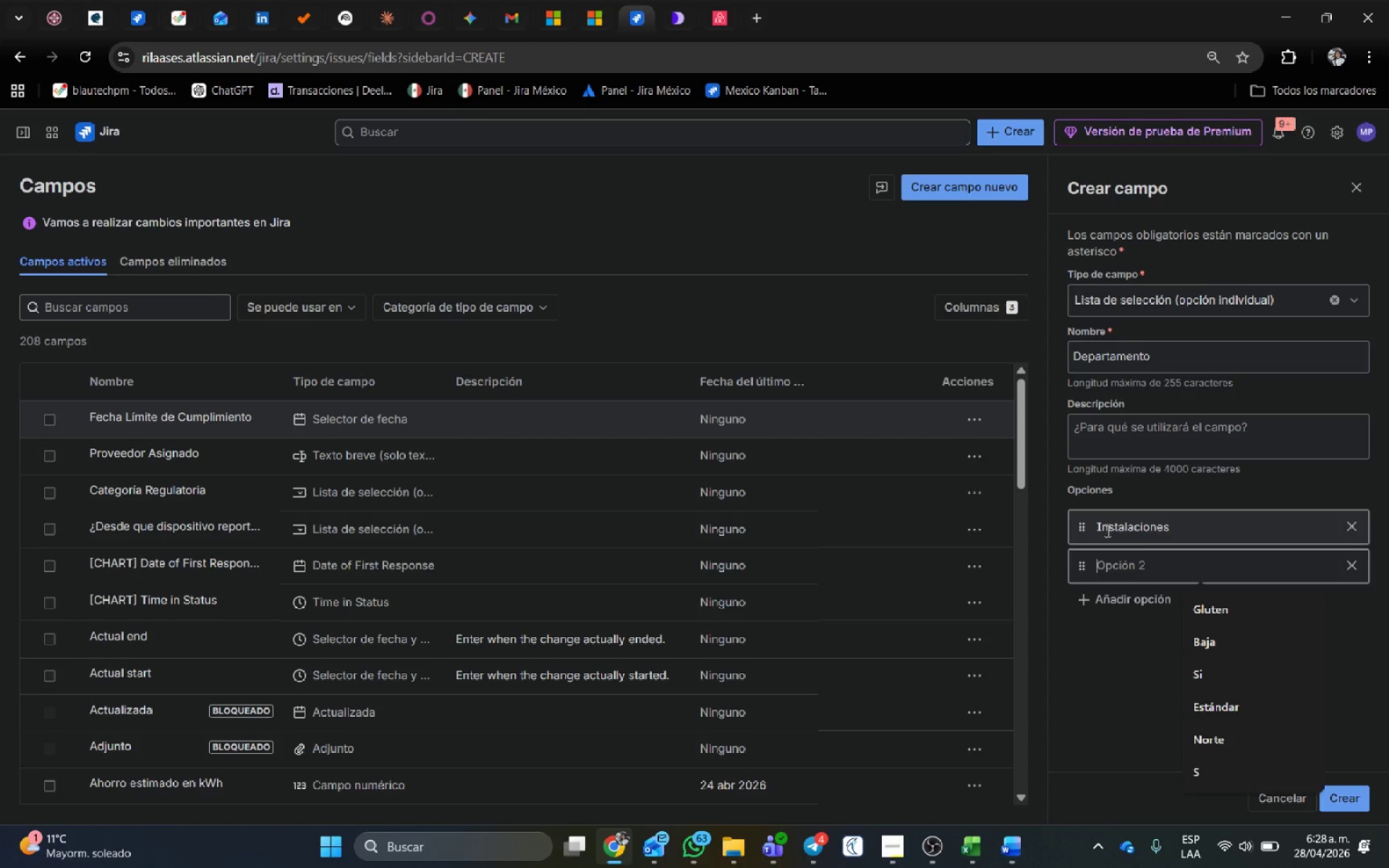 
type(Curr;iculo Personal)
 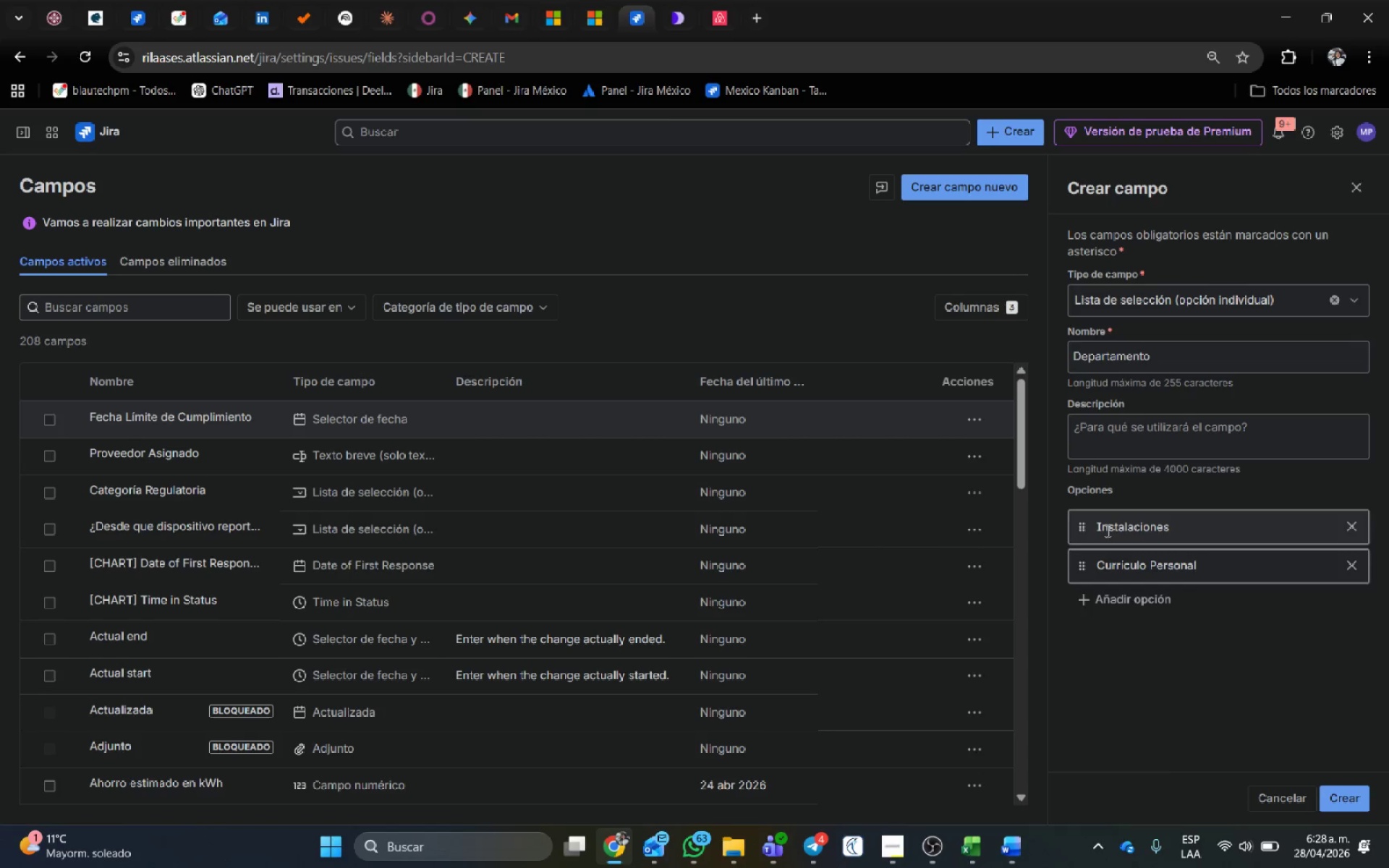 
left_click([1347, 796])
 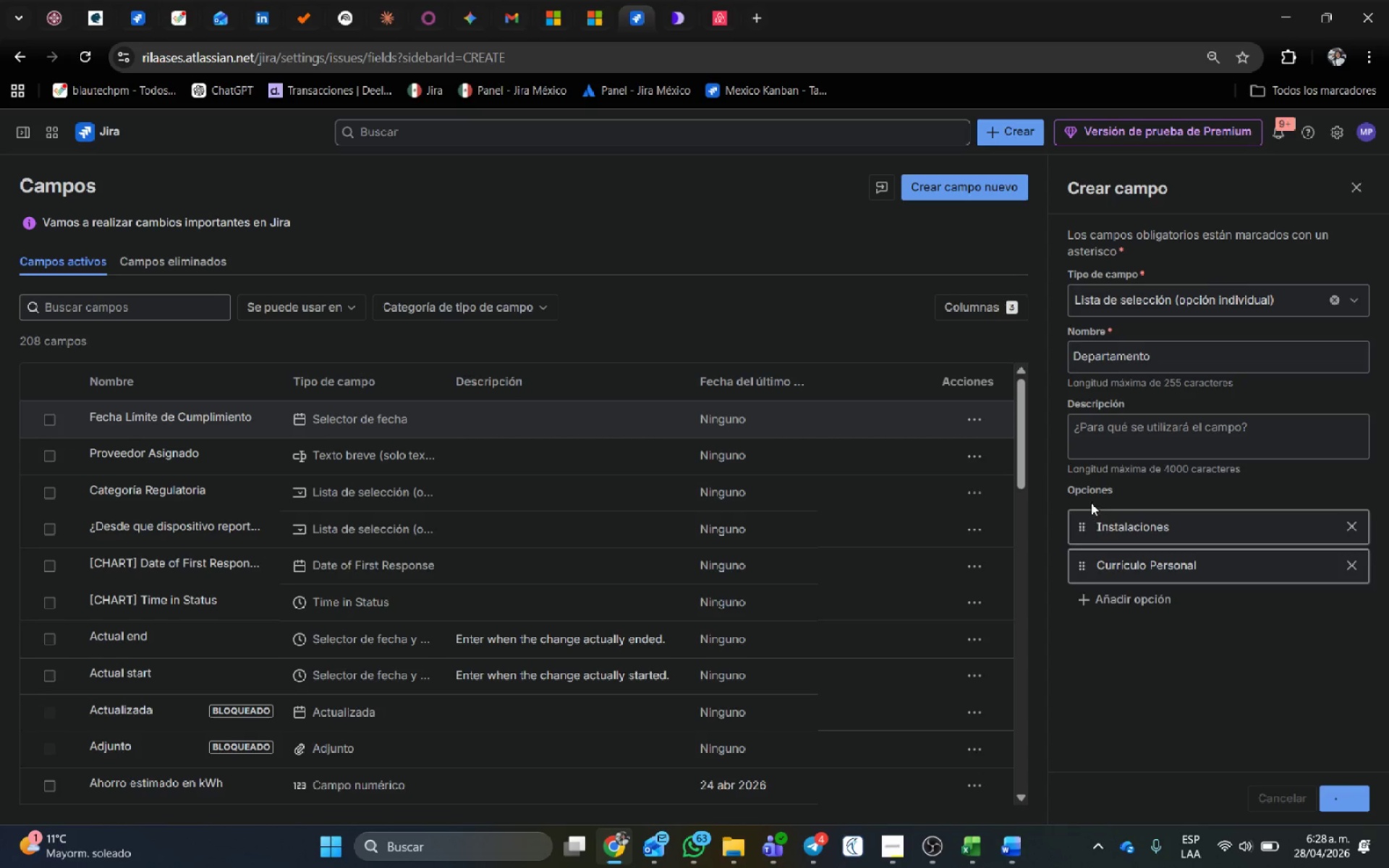 
mouse_move([1000, 448])
 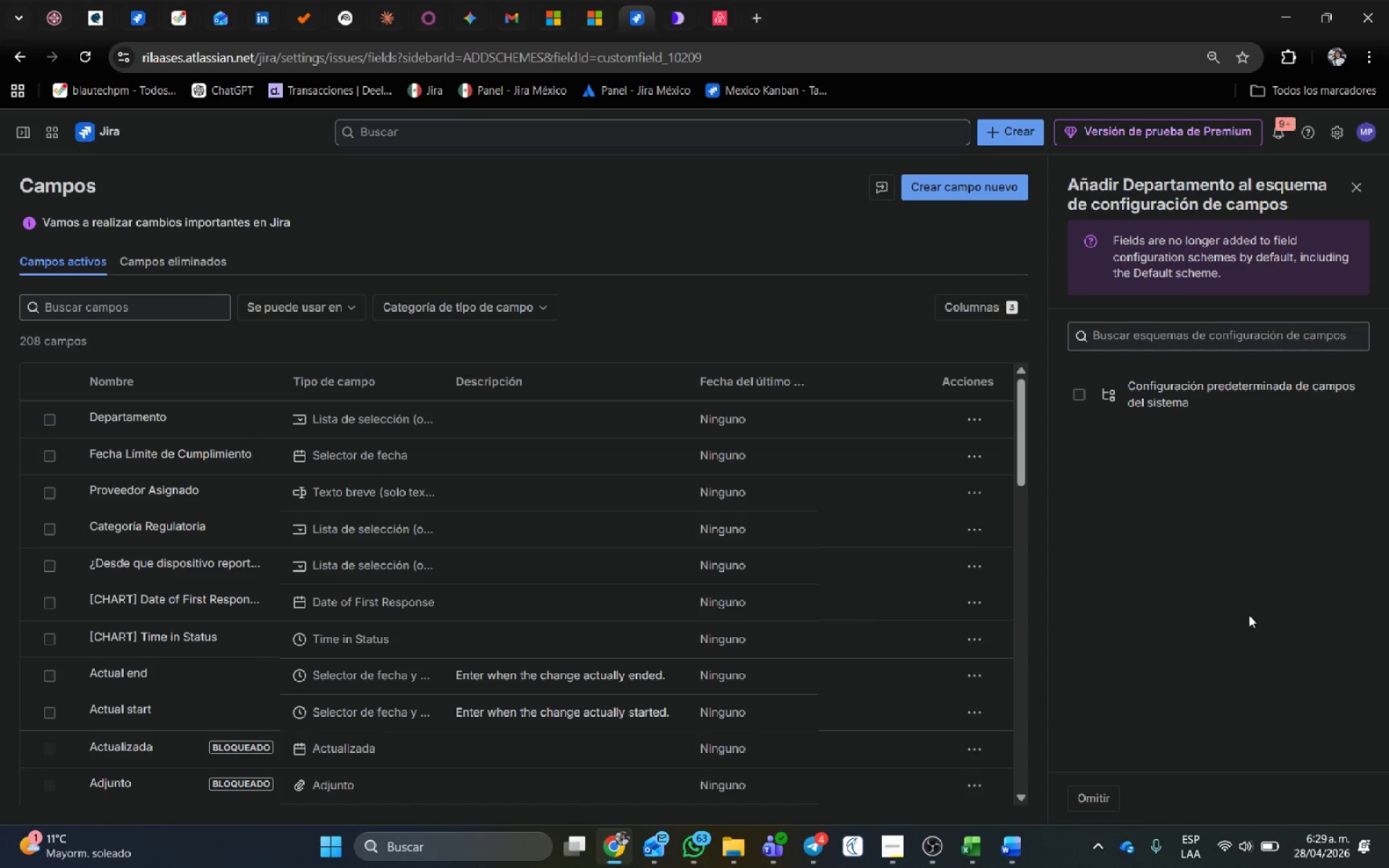 
wait(12.01)
 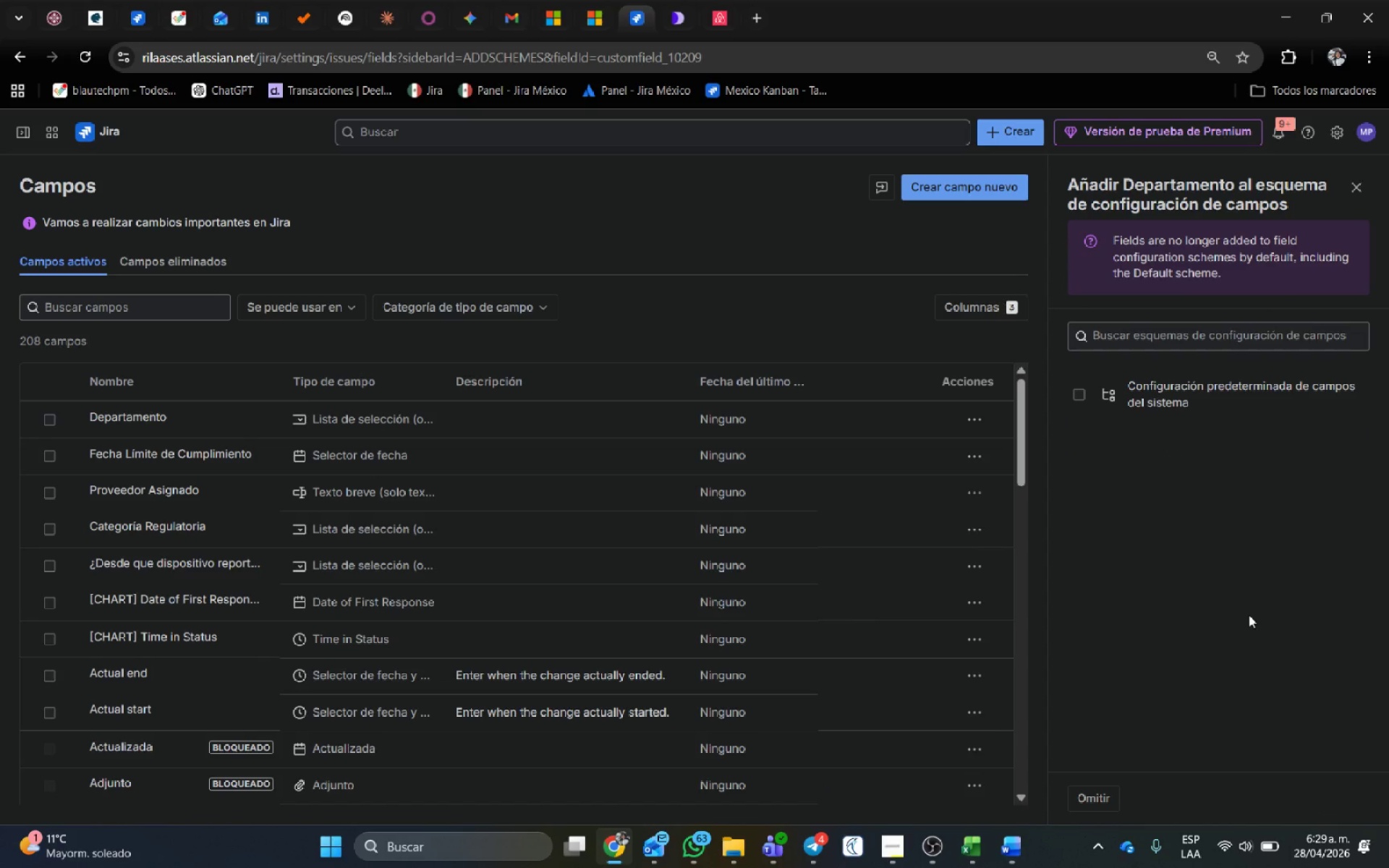 
left_click([971, 422])
 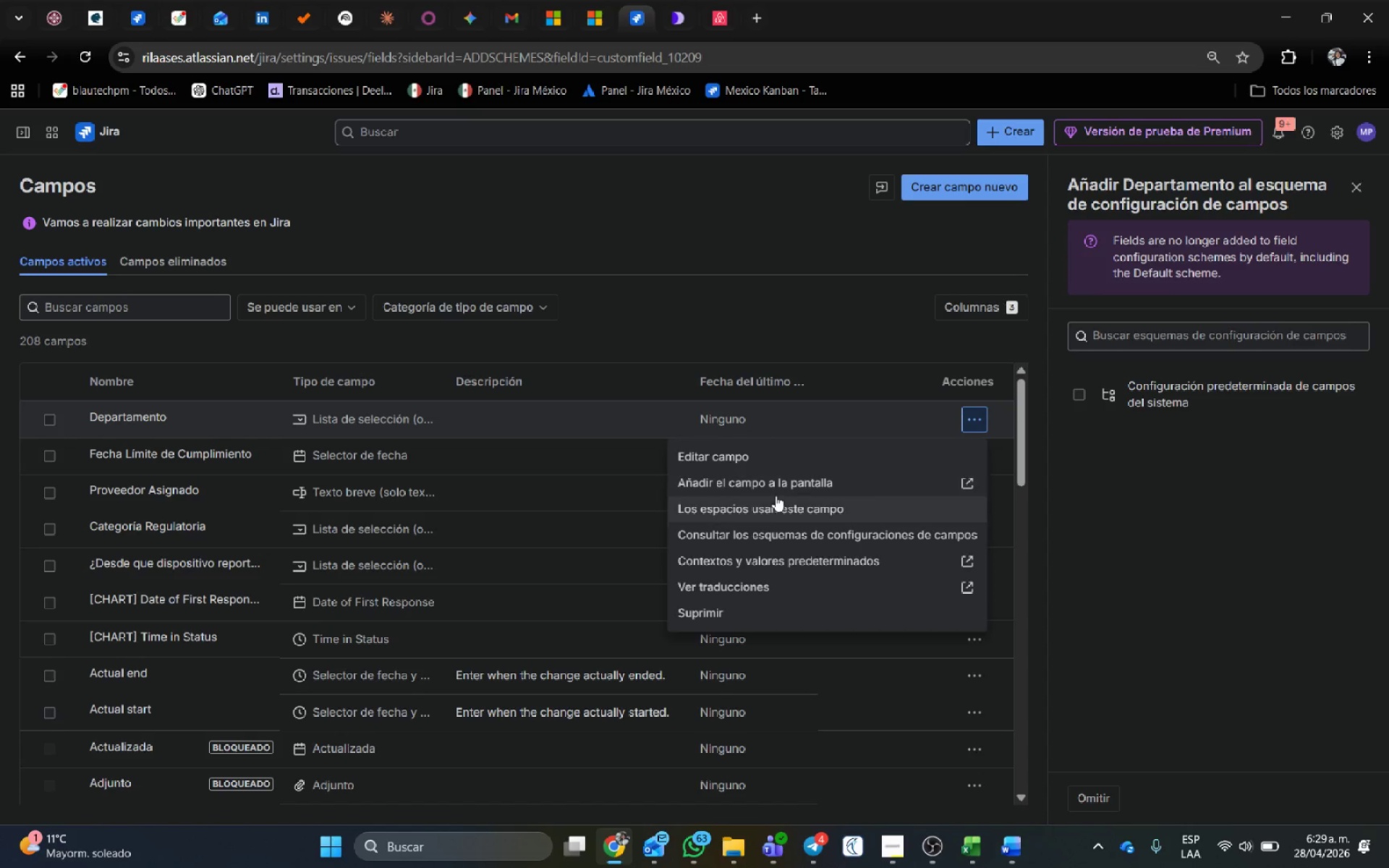 
left_click([776, 486])
 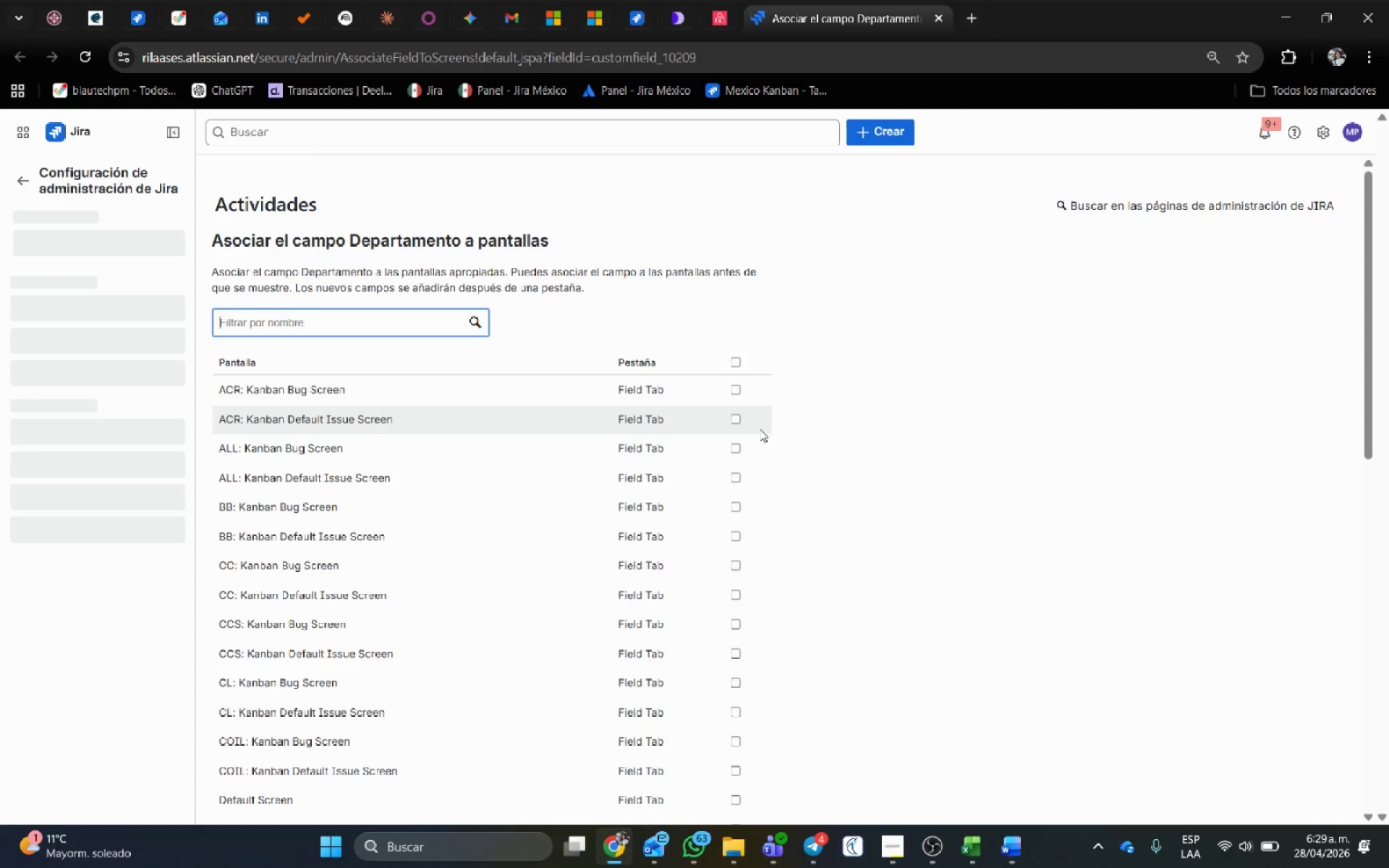 
wait(5.08)
 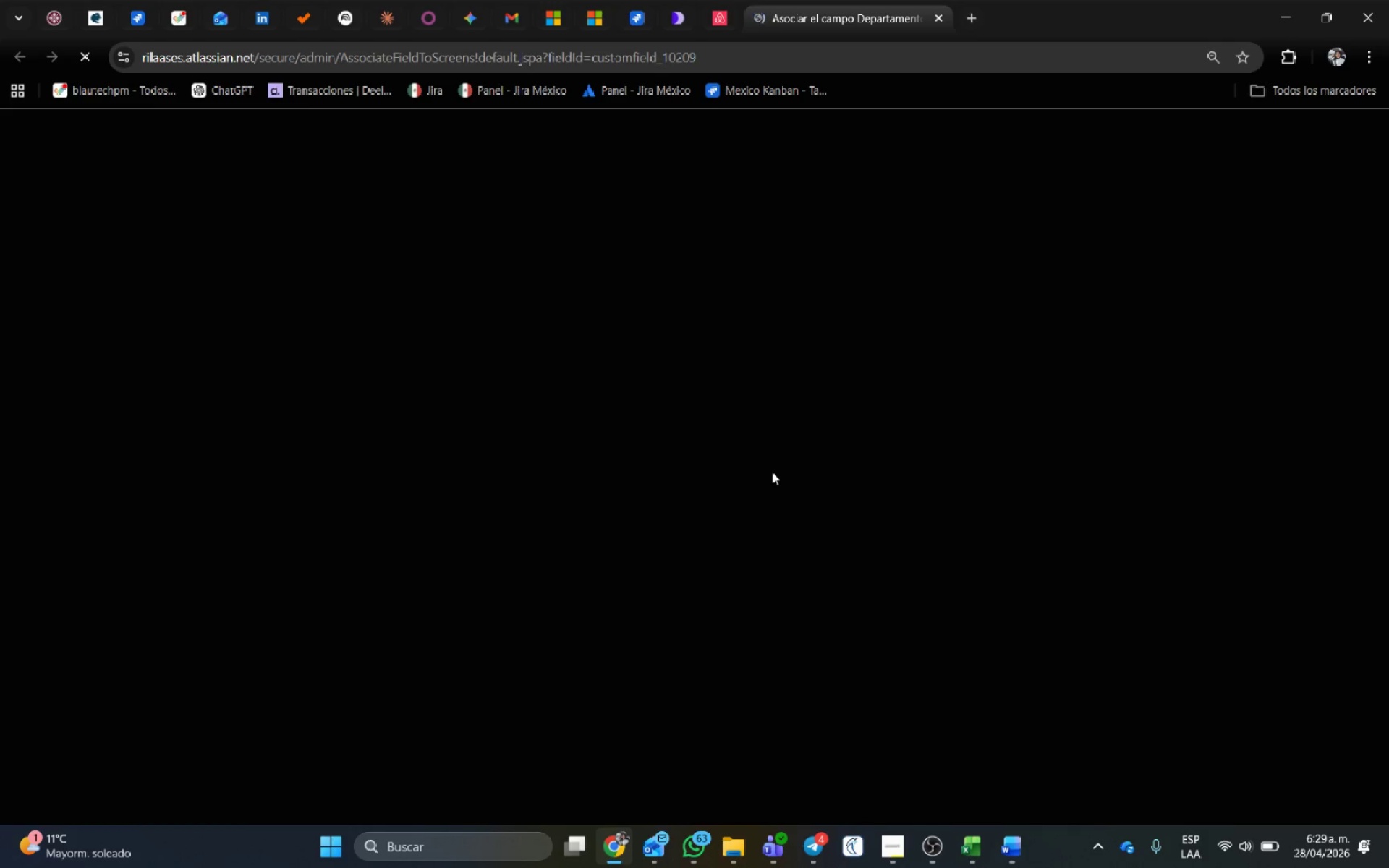 
scroll: coordinate [524, 555], scroll_direction: down, amount: 12.0
 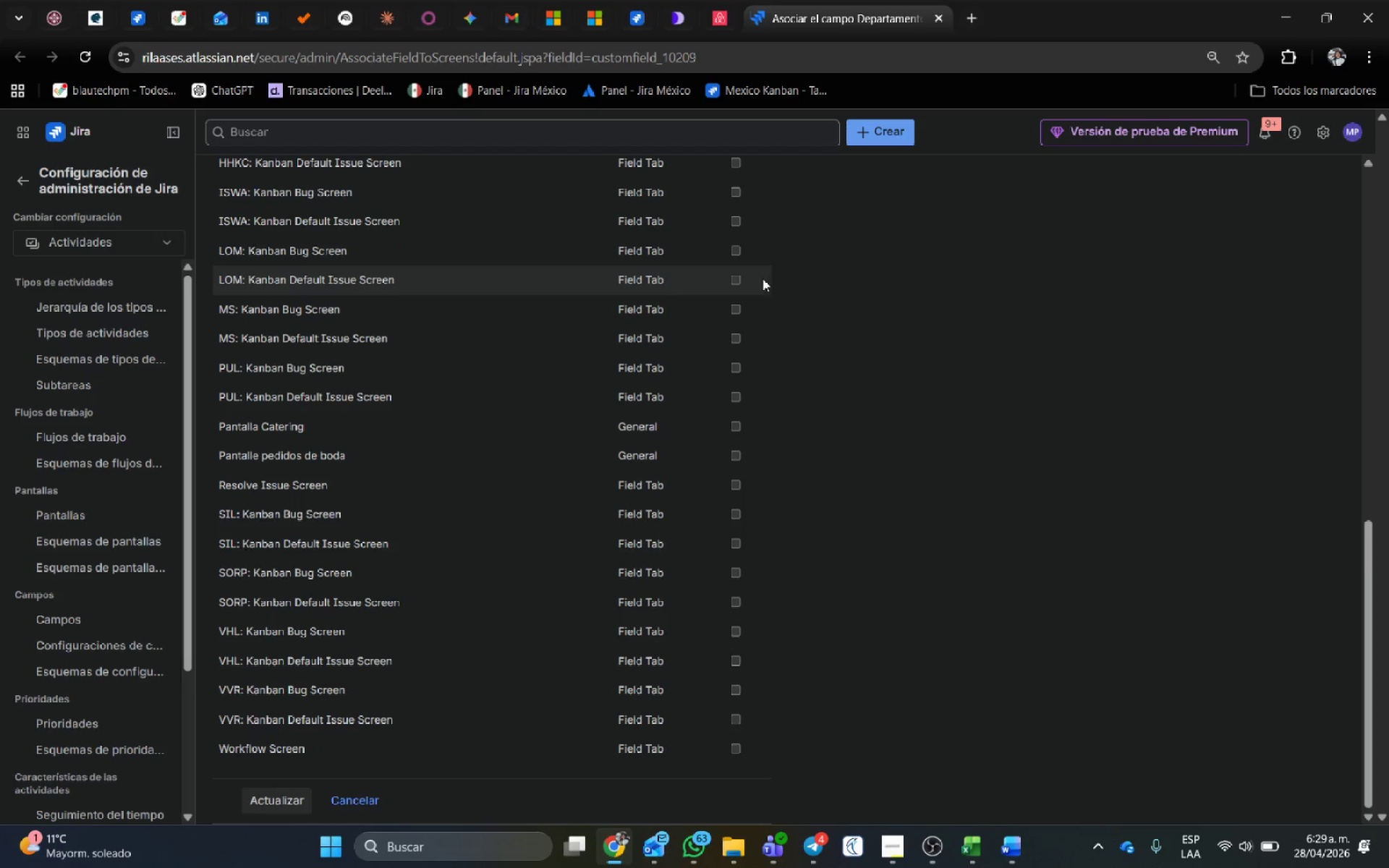 
left_click([741, 280])
 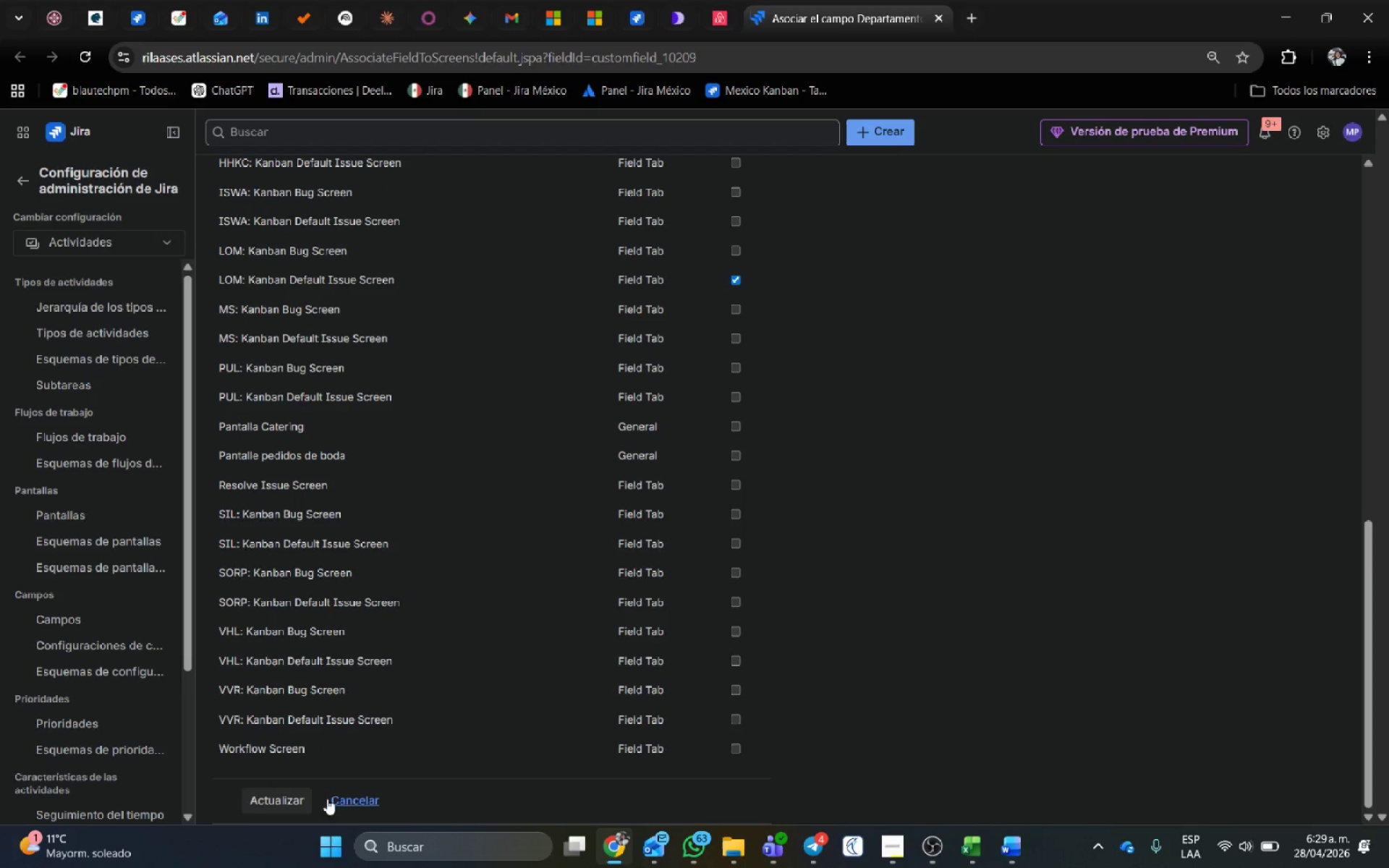 
left_click([297, 801])
 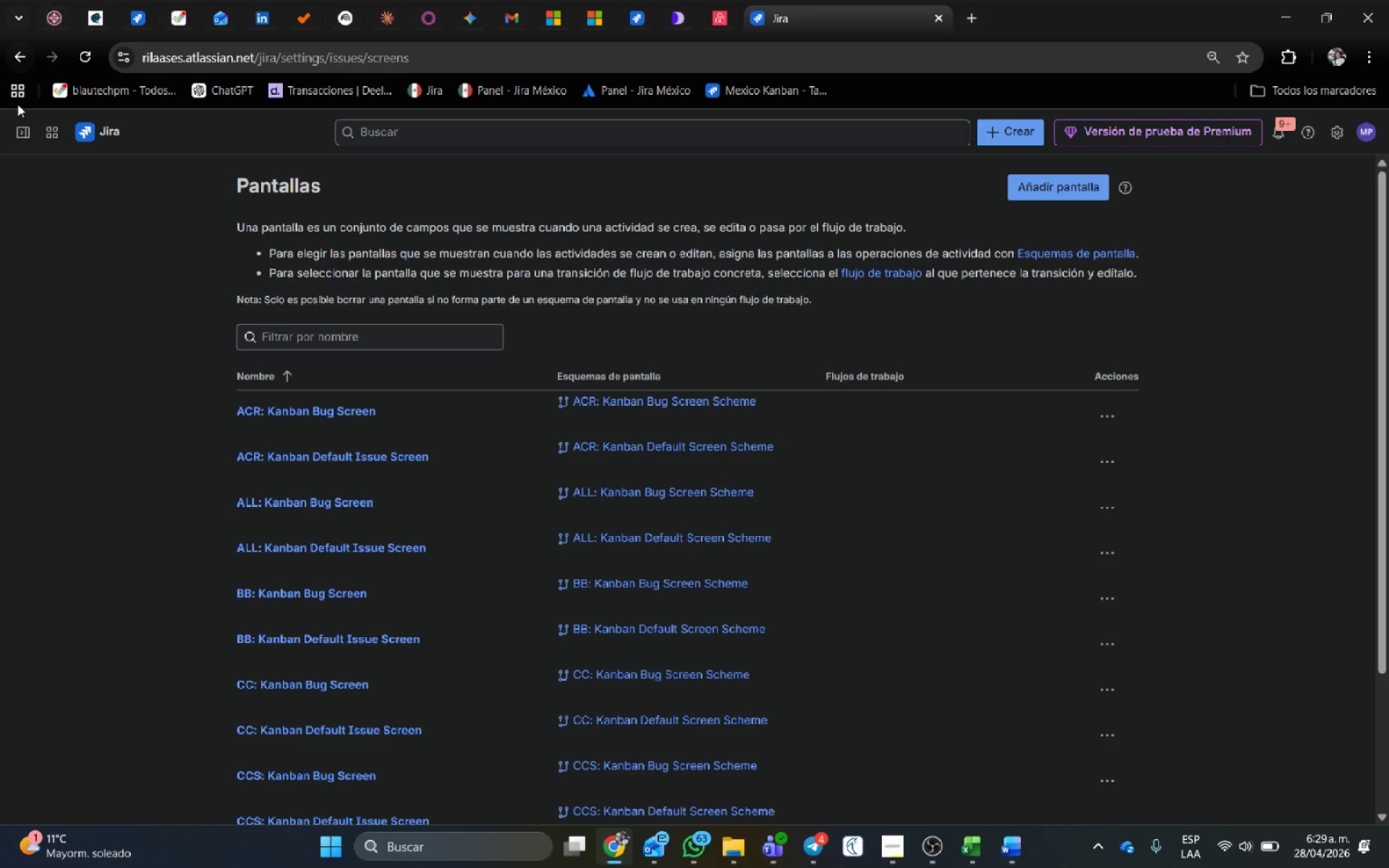 
wait(6.95)
 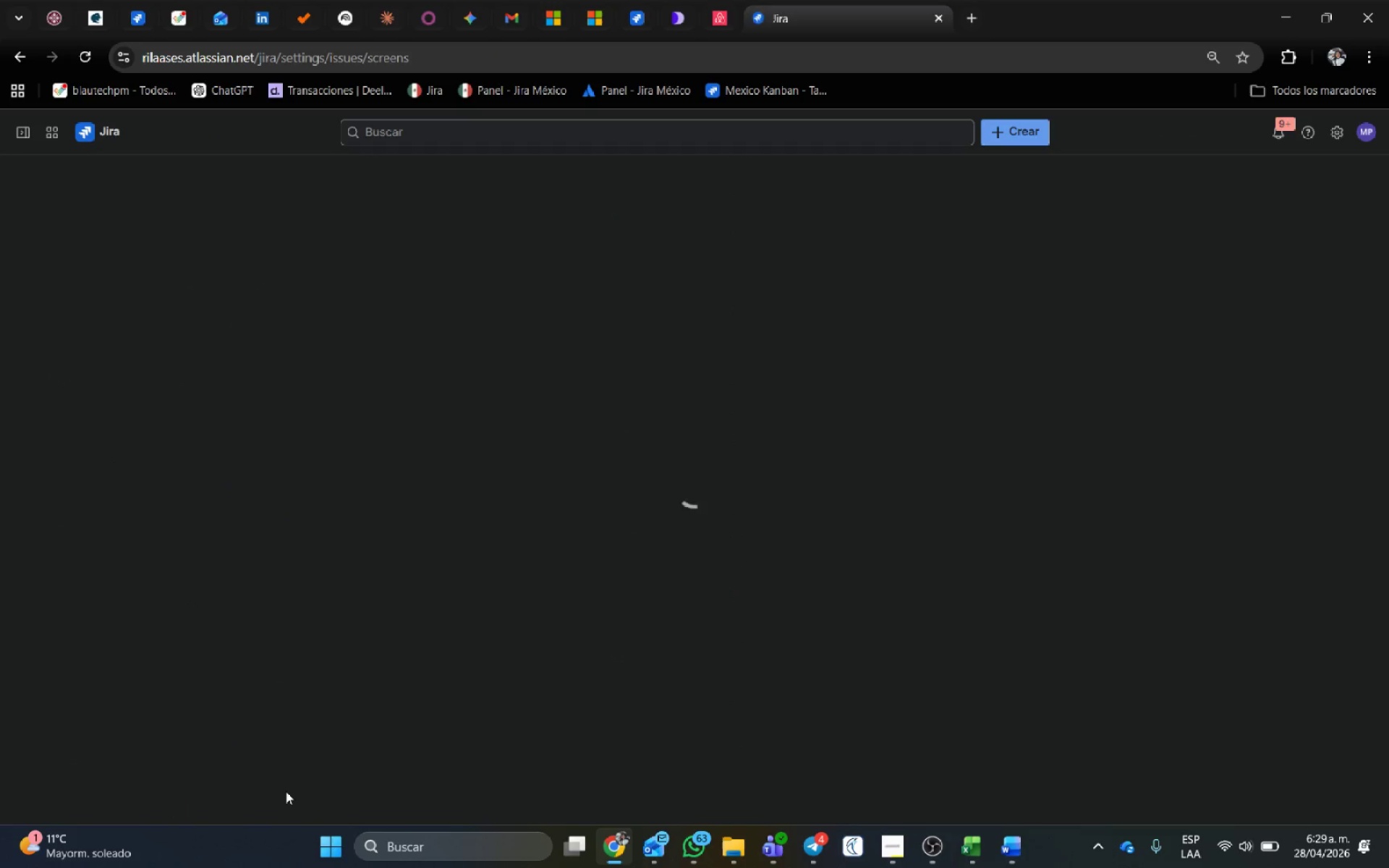 
left_click([632, 9])
 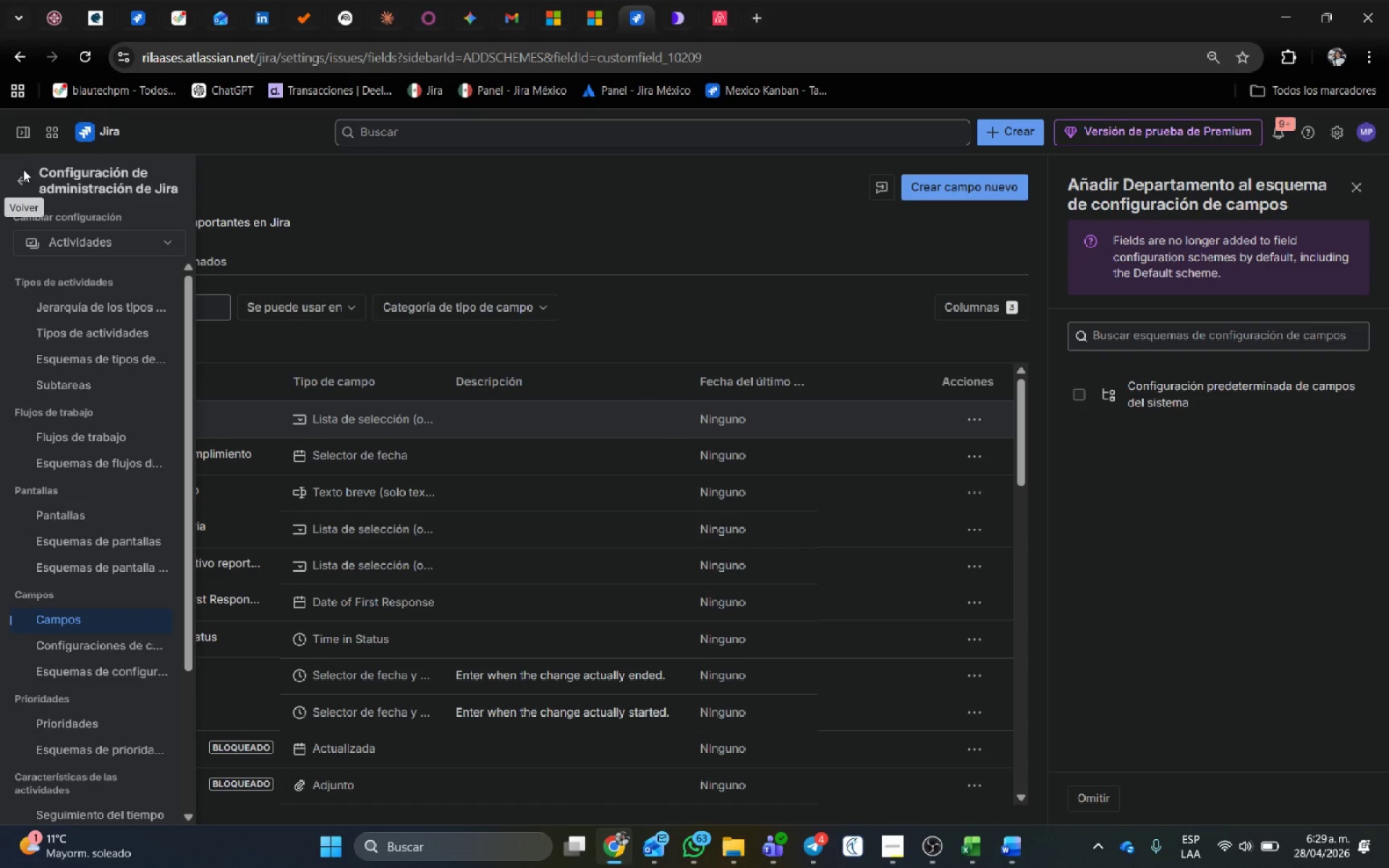 
mouse_move([34, 151])
 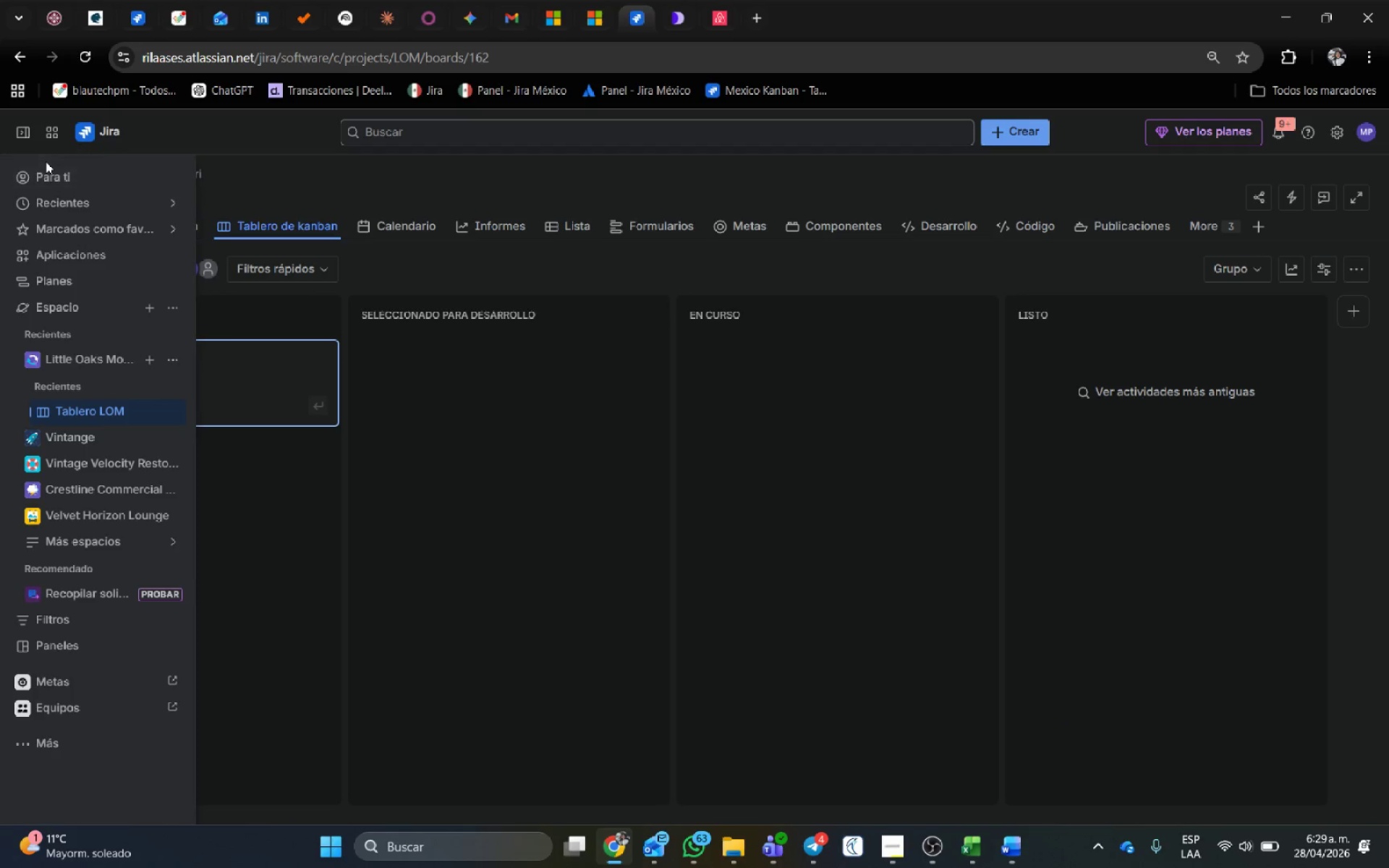 
mouse_move([33, 136])
 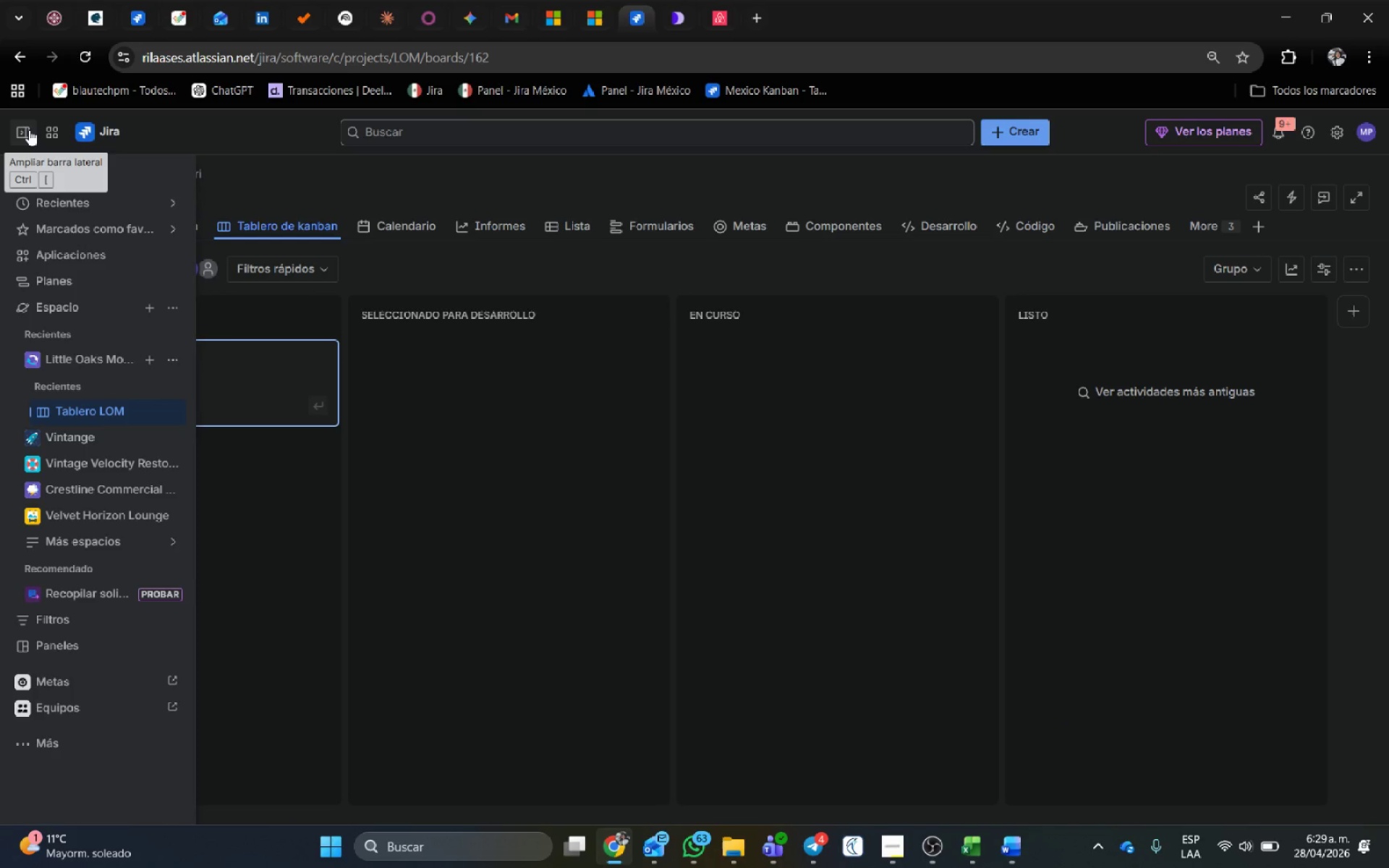 
left_click([29, 129])
 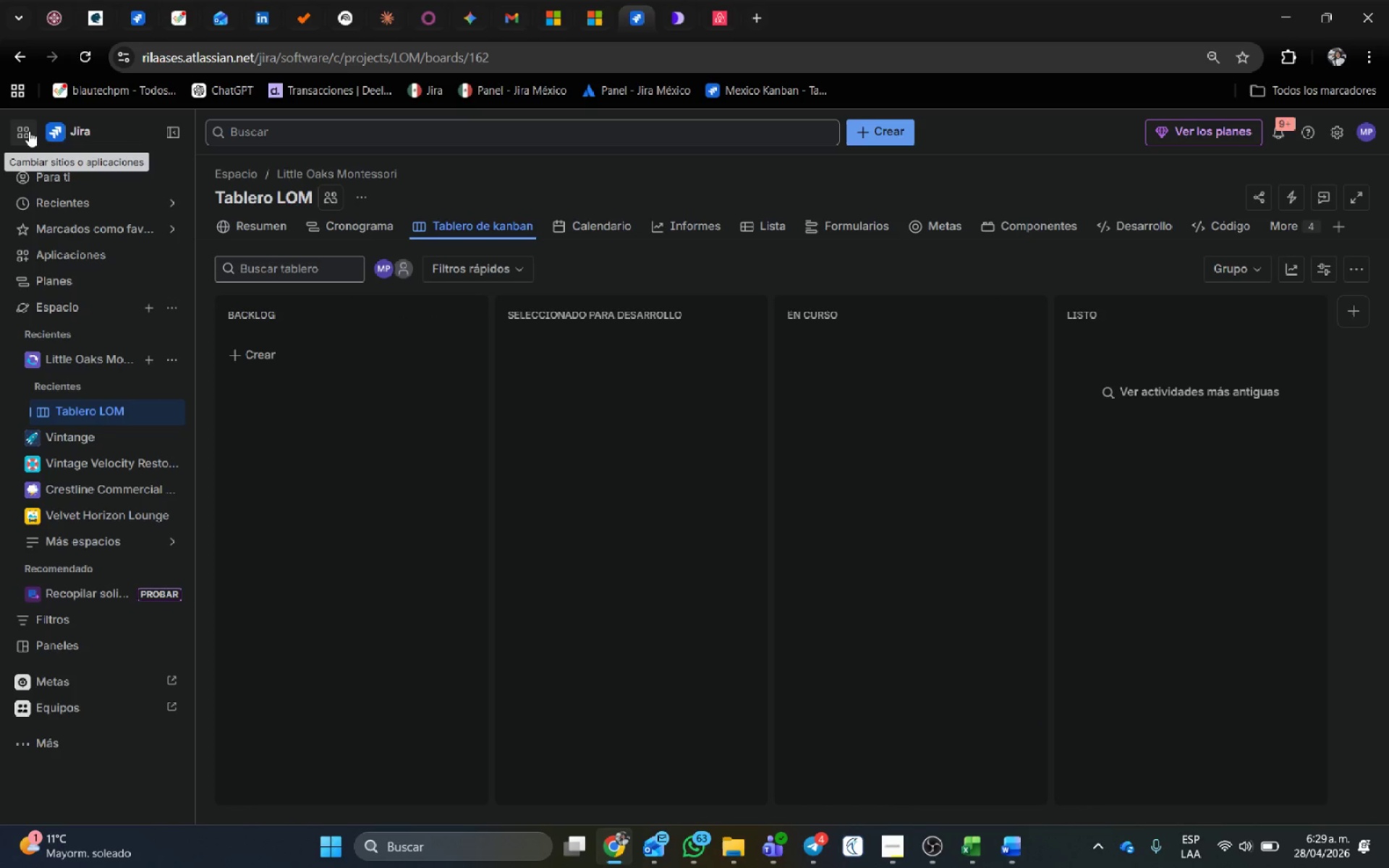 
left_click([182, 137])
 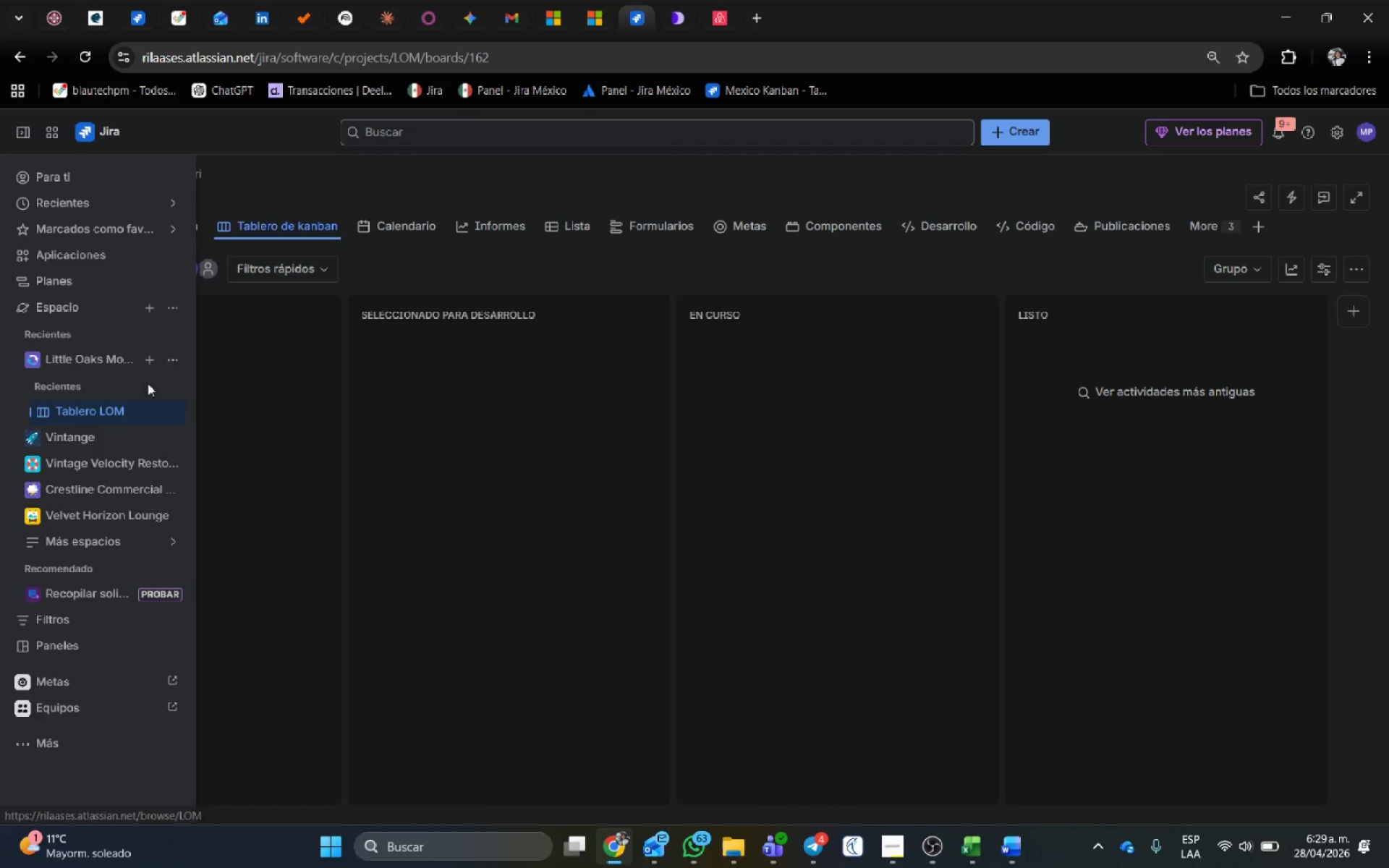 
left_click([168, 357])
 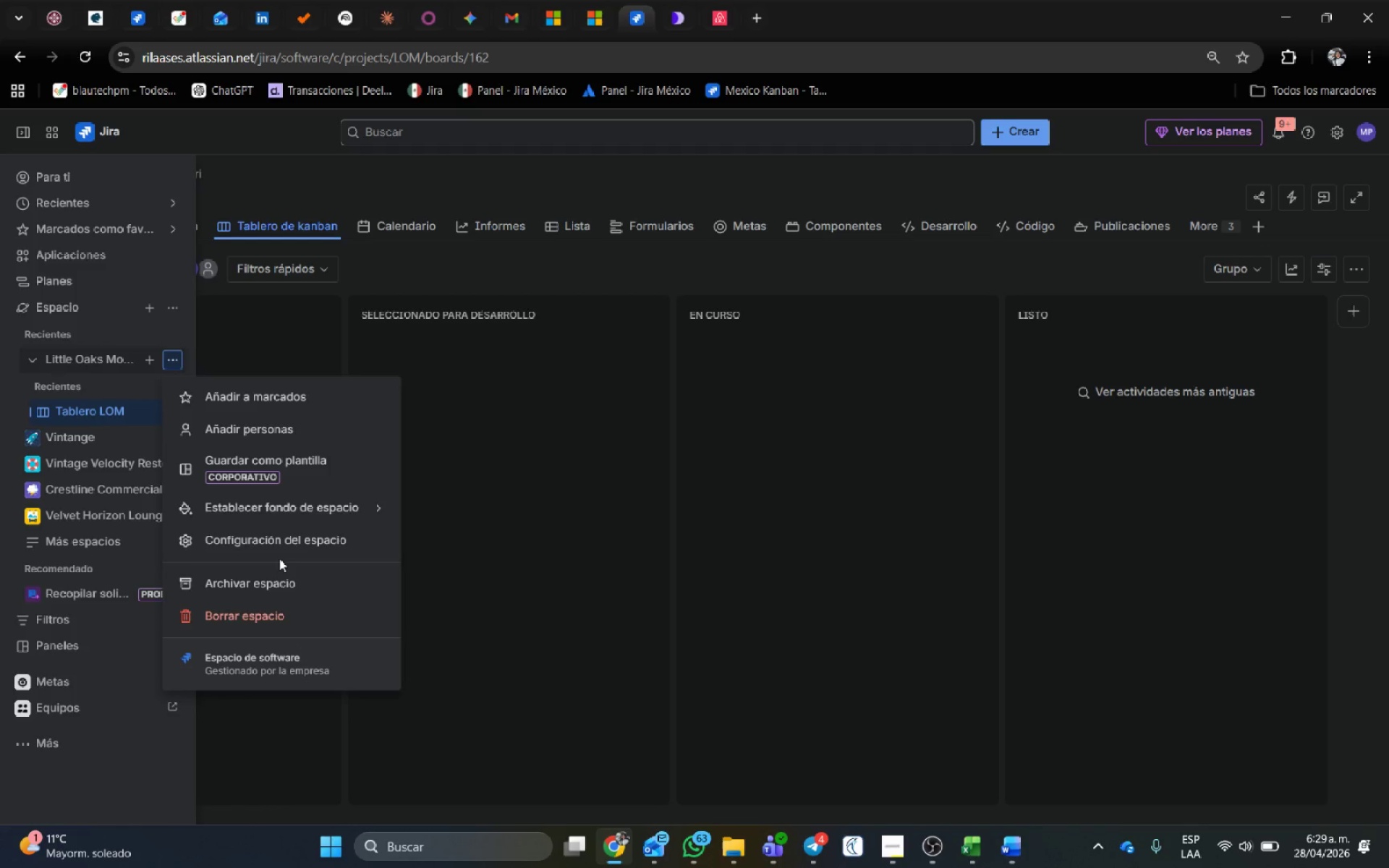 
left_click([279, 545])
 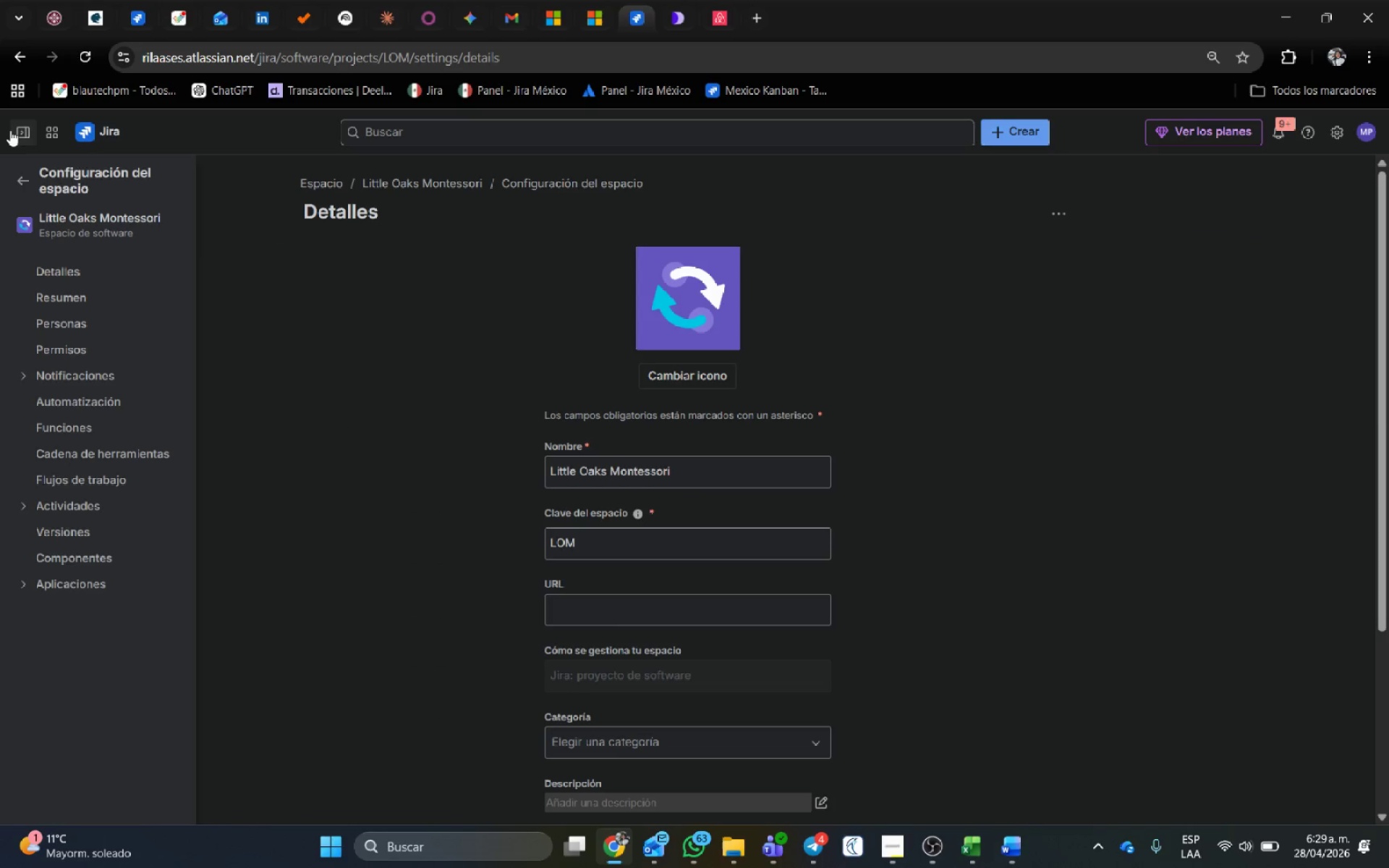 
left_click([57, 392])
 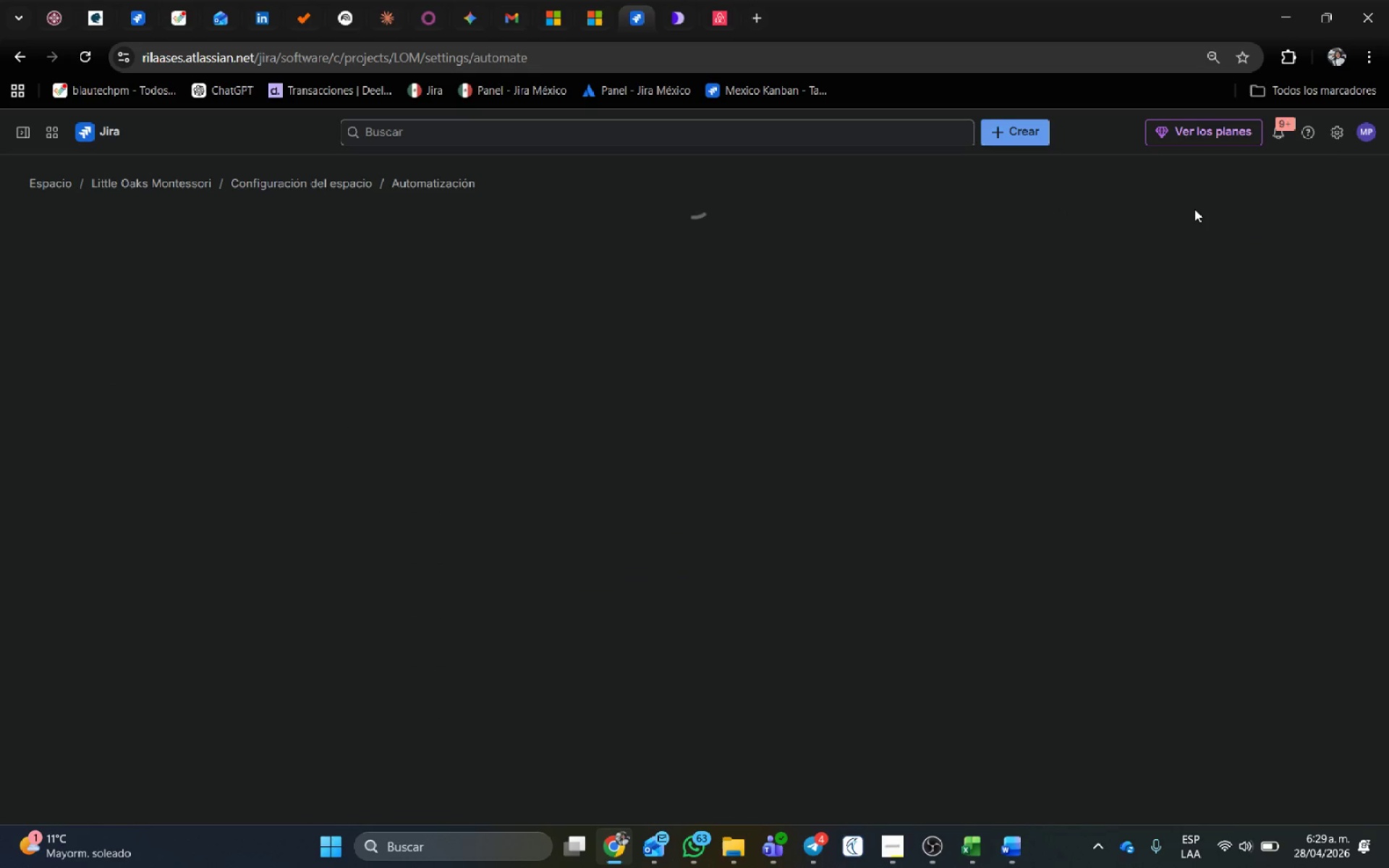 
wait(8.12)
 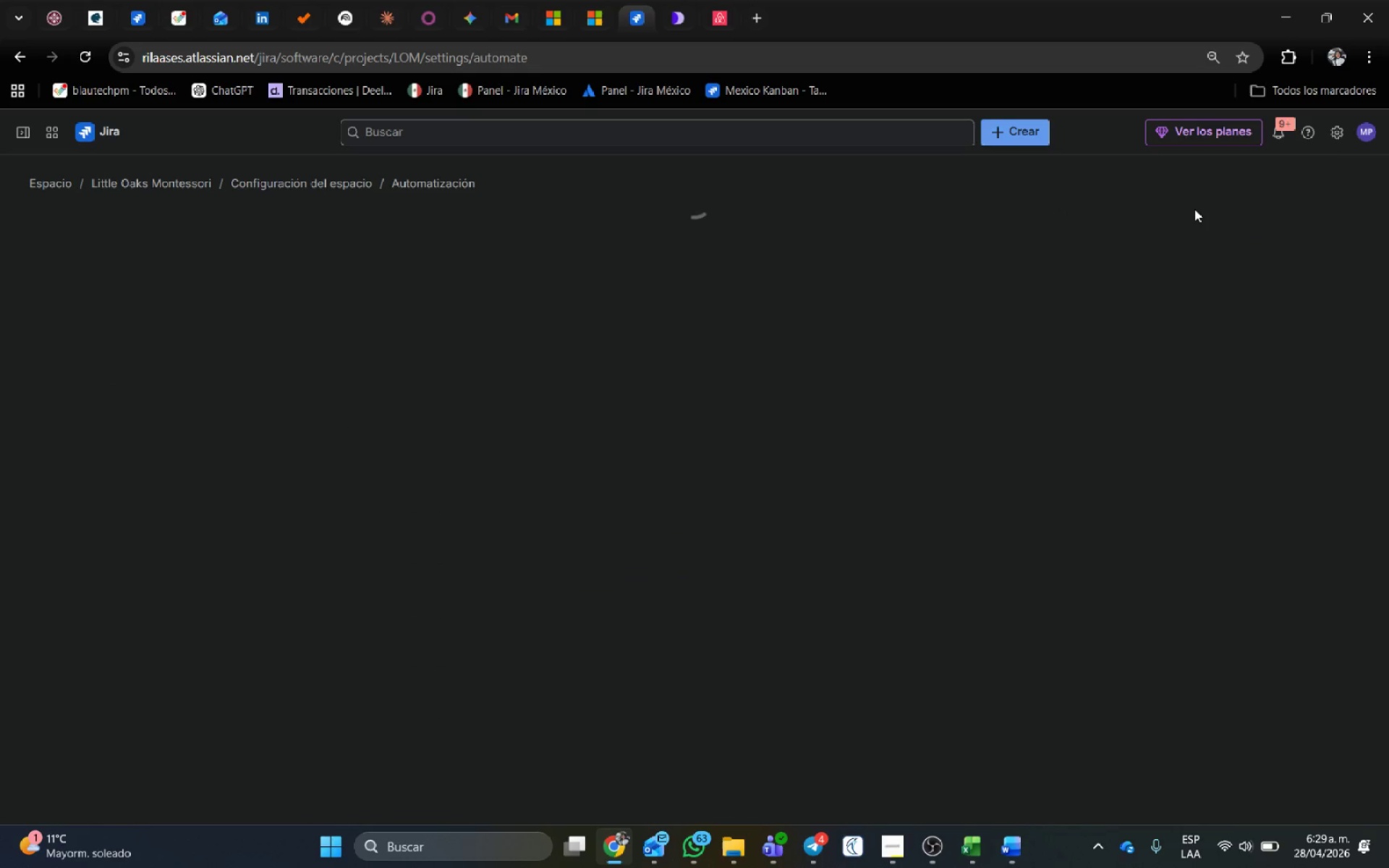 
left_click([1271, 246])
 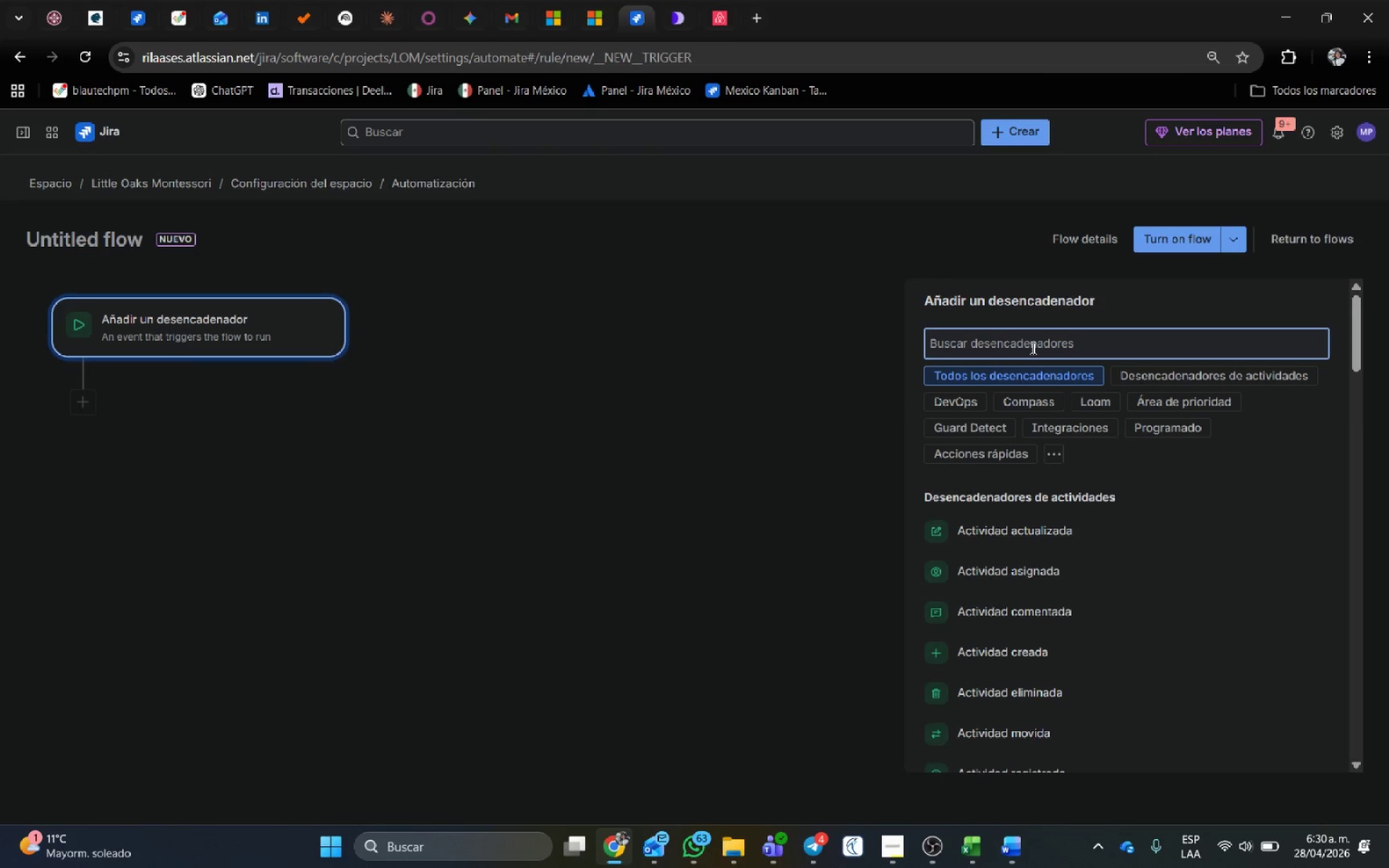 
wait(6.98)
 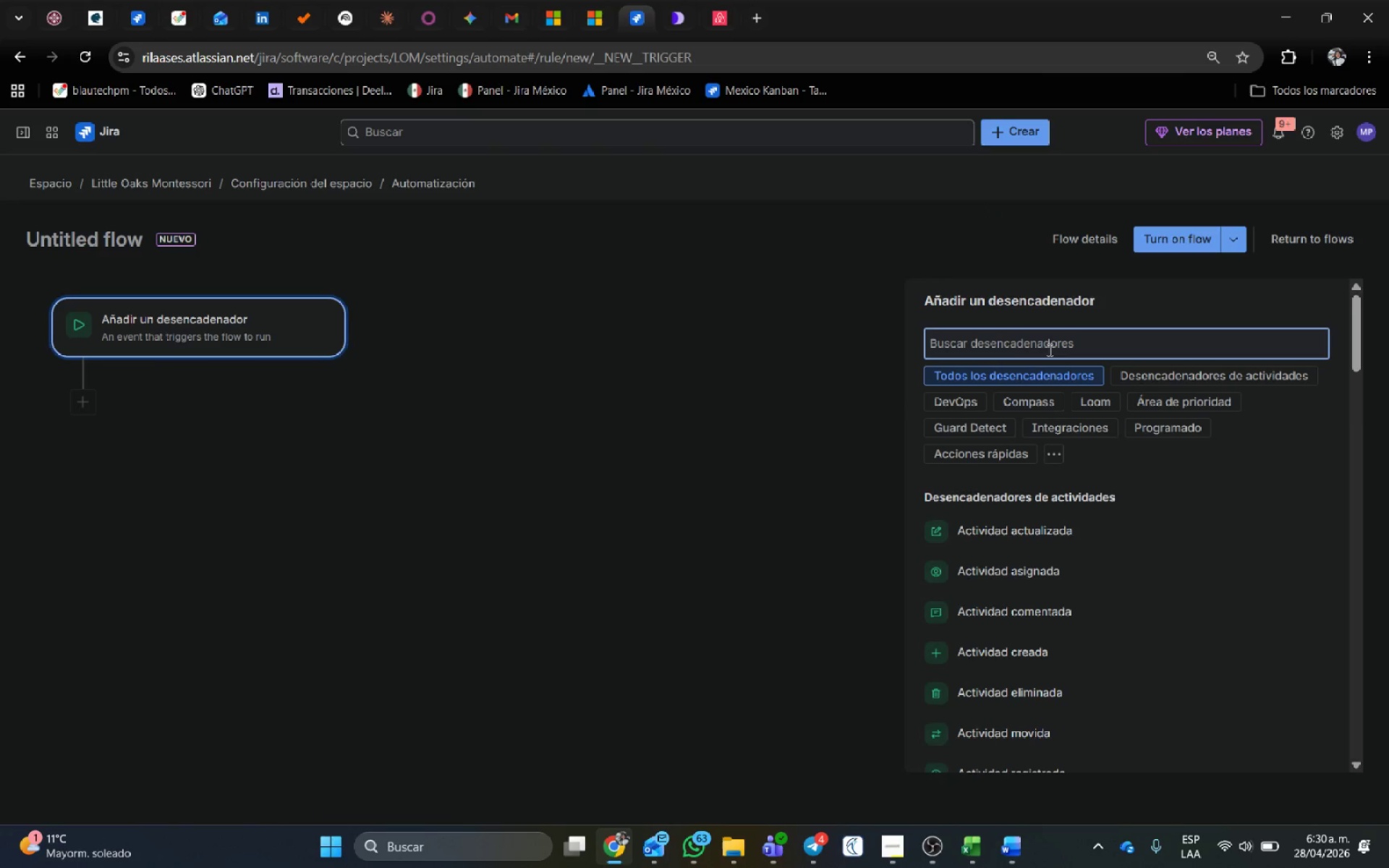 
type(as)
key(Backspace)
key(Backspace)
 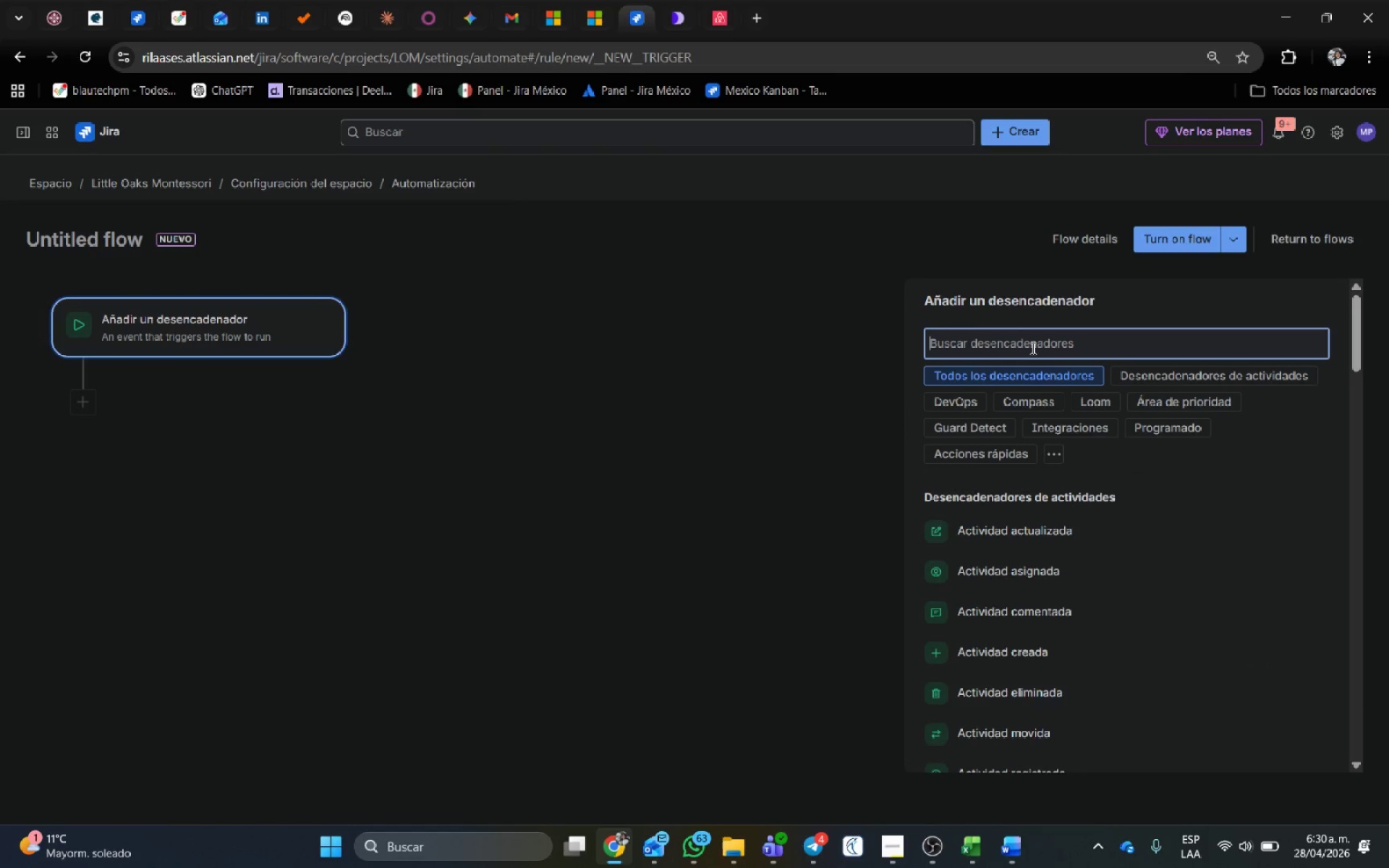 
key(A)
 